 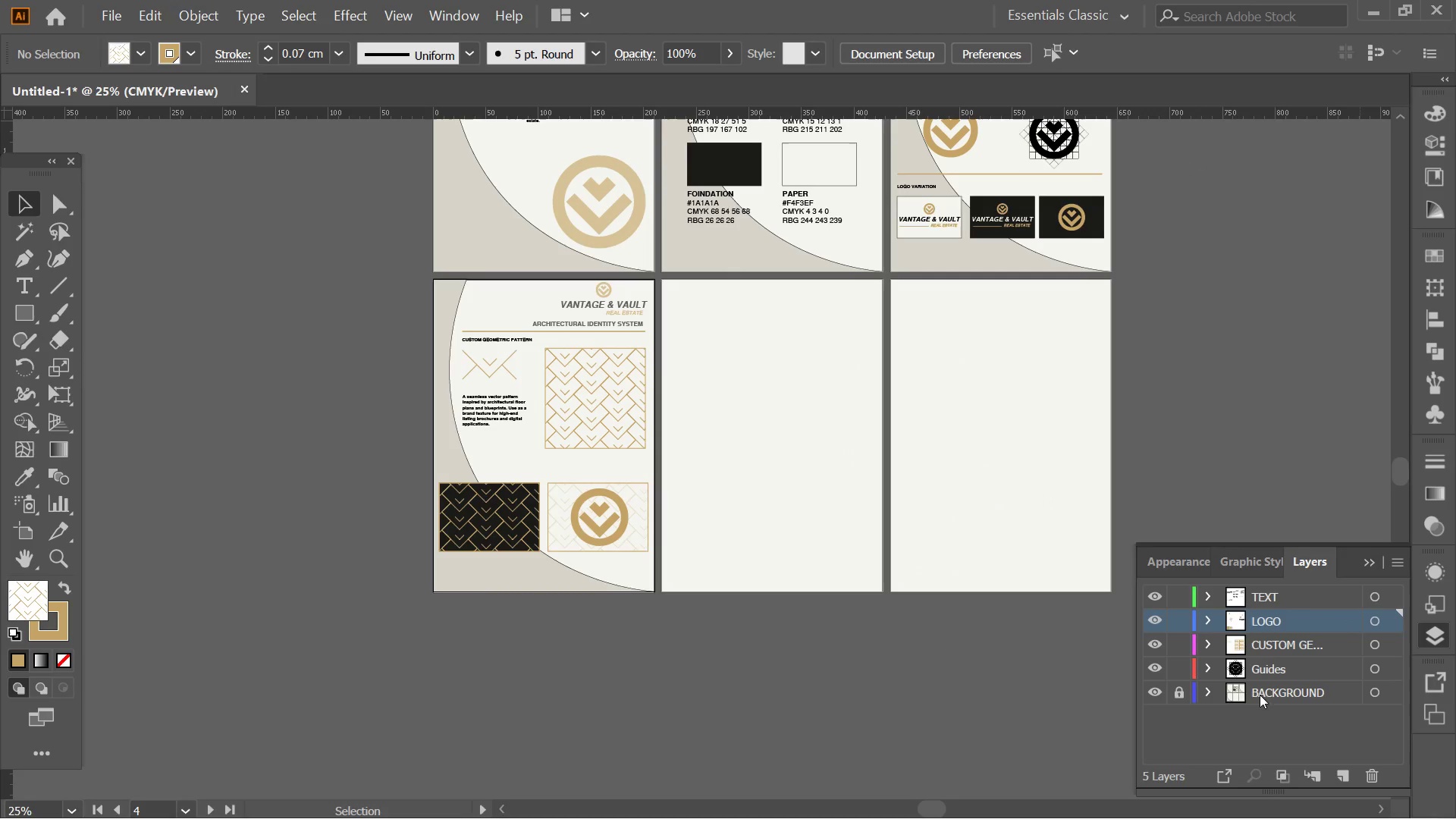 
left_click([1179, 693])
 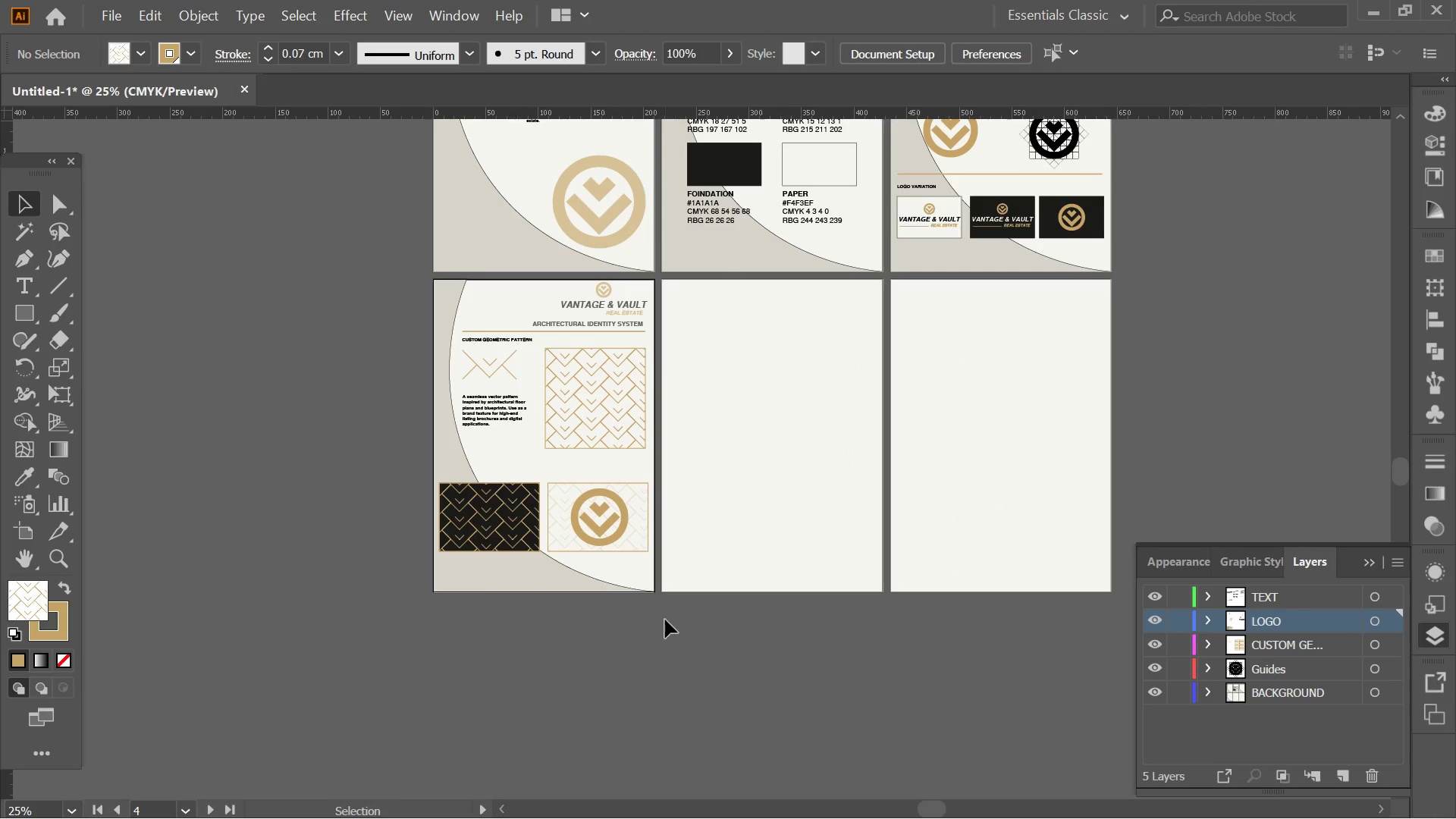 
left_click_drag(start_coordinate=[664, 620], to_coordinate=[660, 620])
 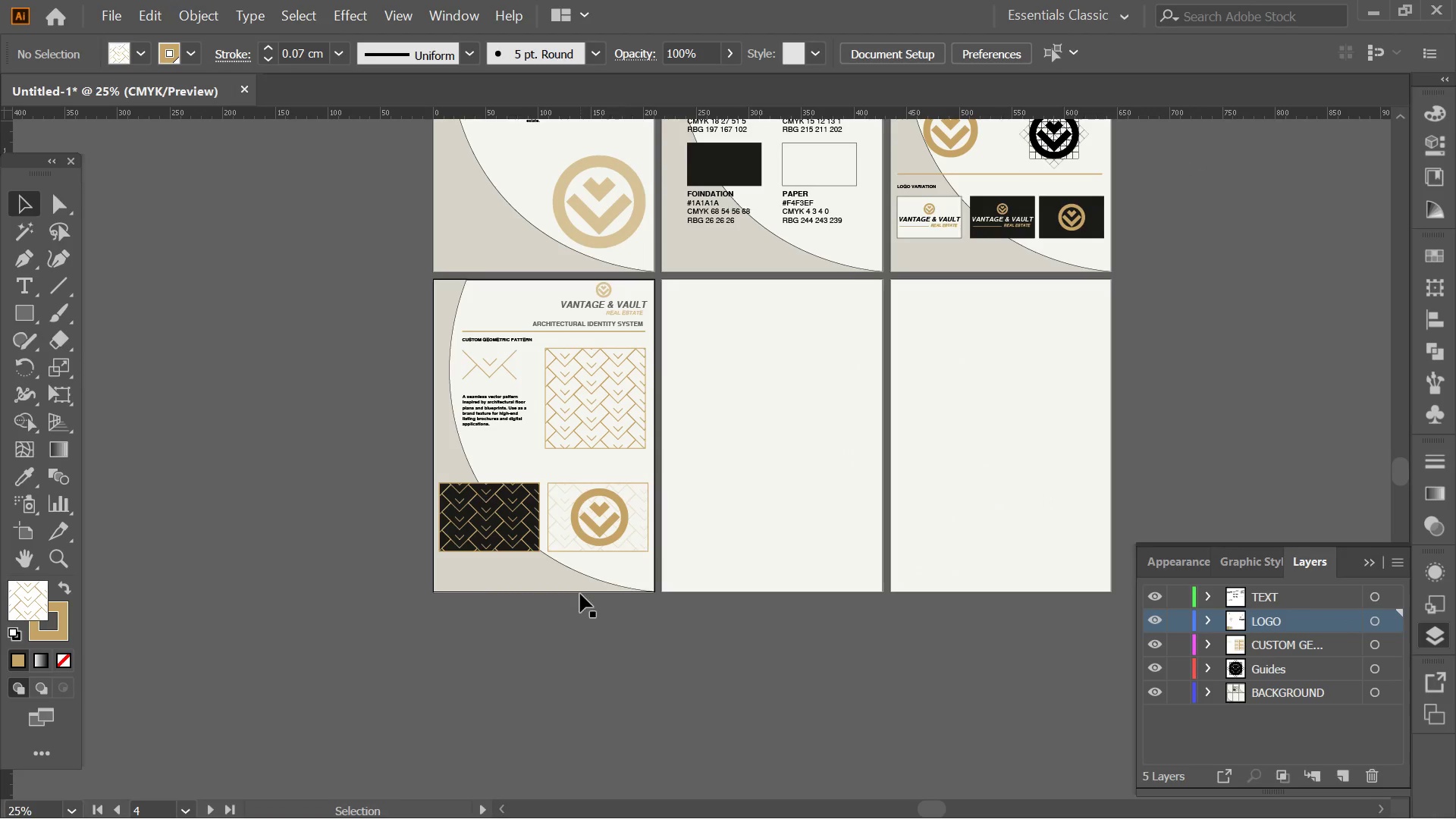 
left_click_drag(start_coordinate=[580, 594], to_coordinate=[507, 567])
 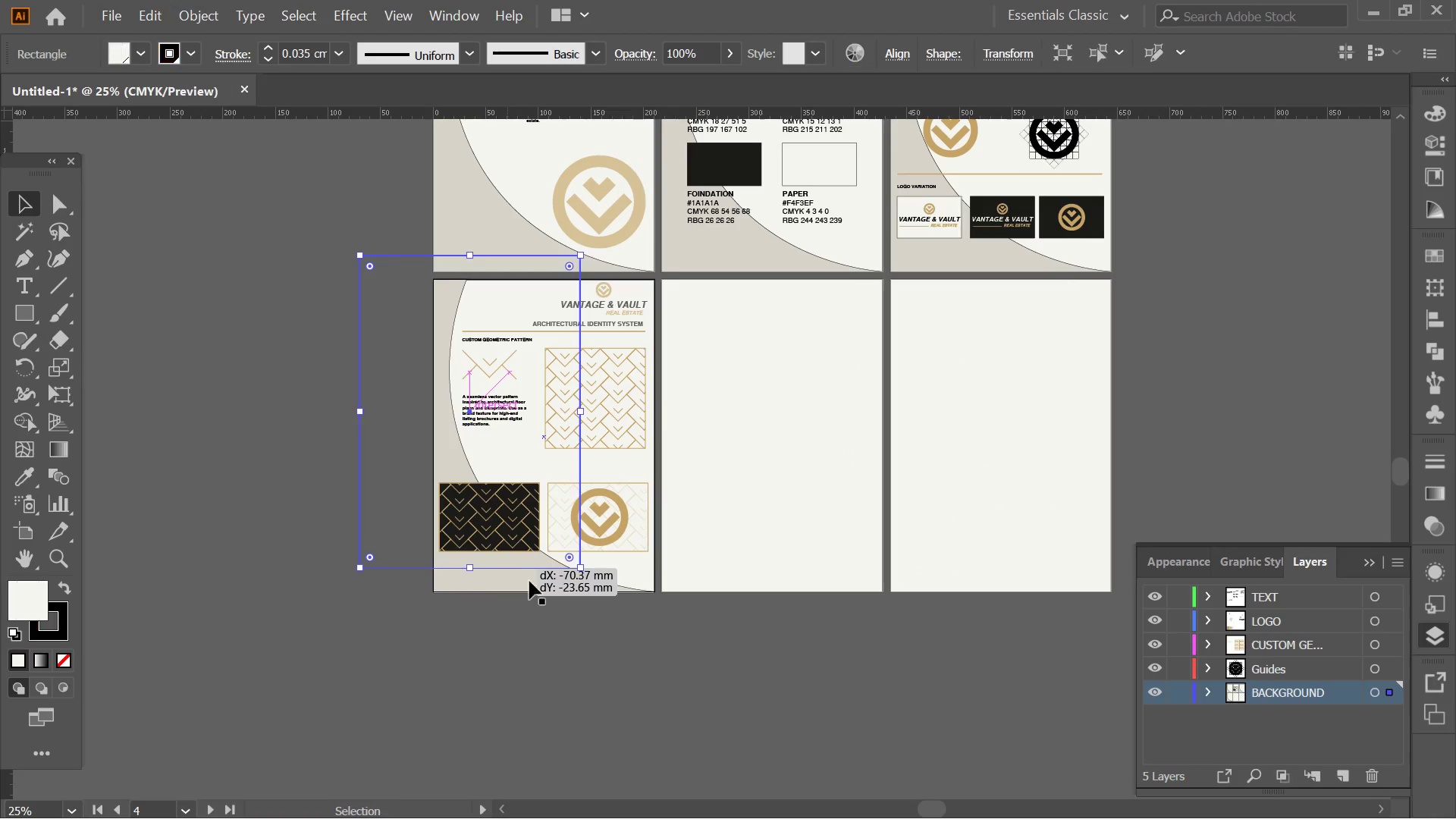 
key(Control+ControlLeft)
 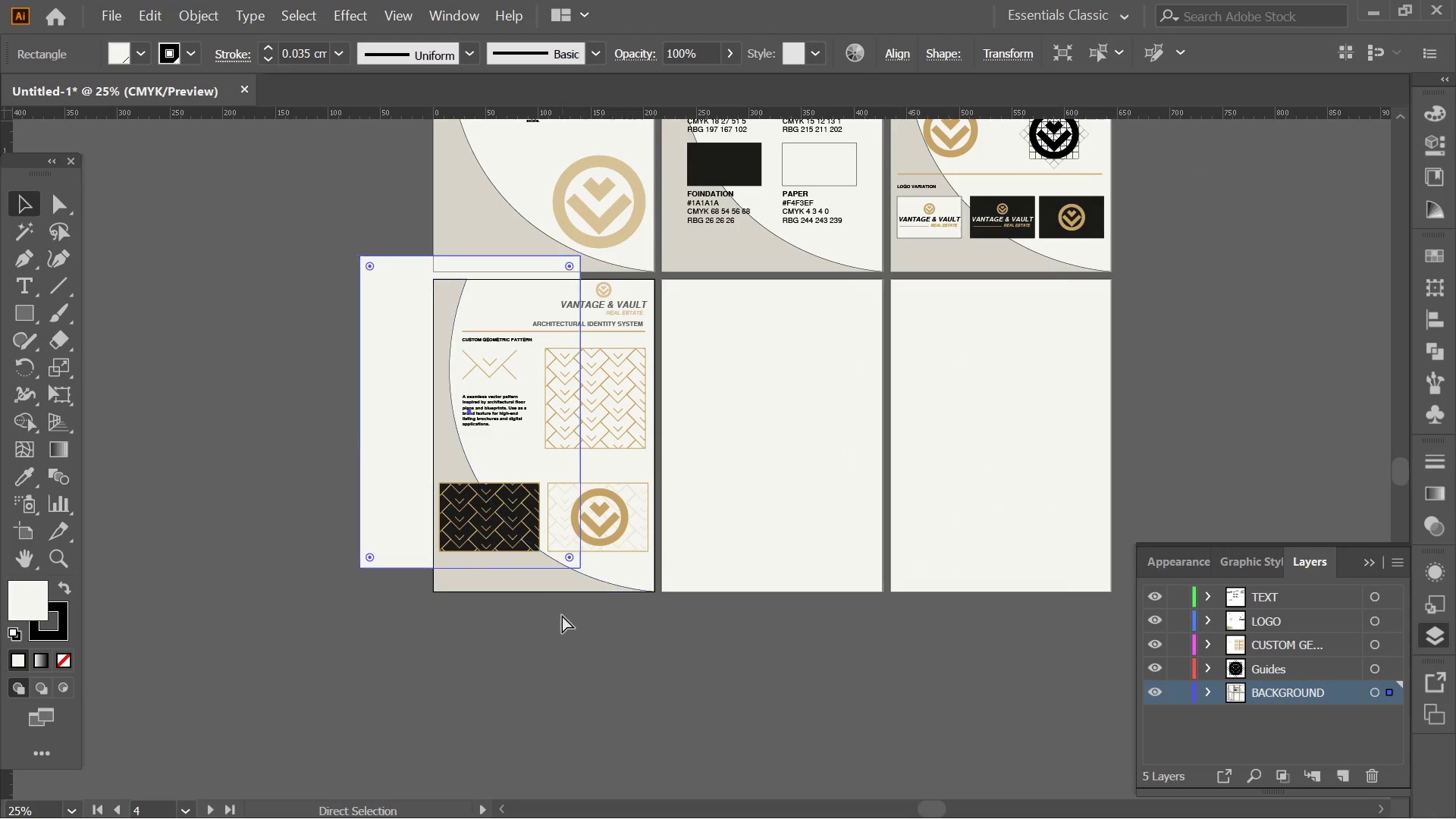 
key(Control+Z)
 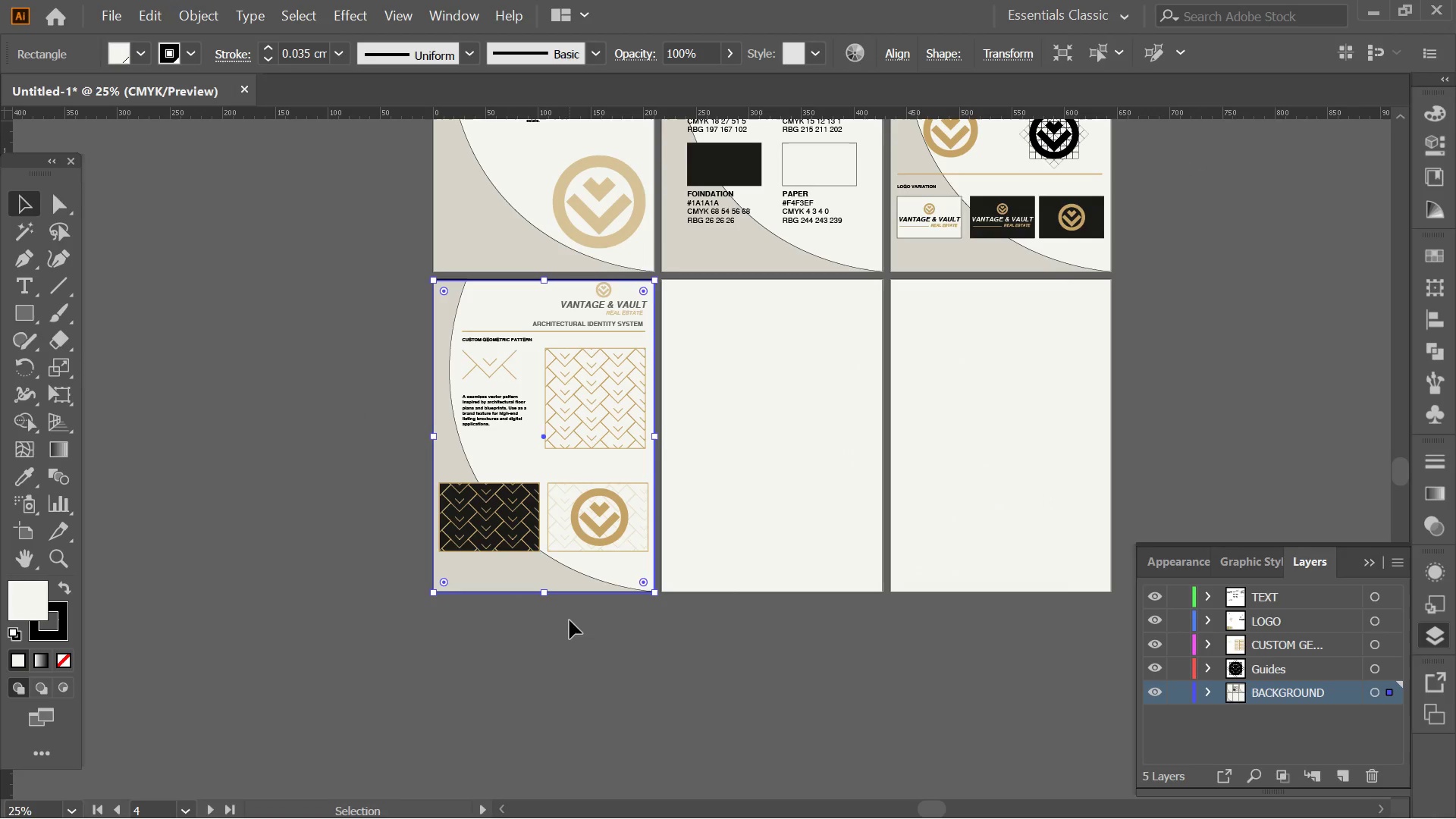 
left_click_drag(start_coordinate=[570, 620], to_coordinate=[617, 573])
 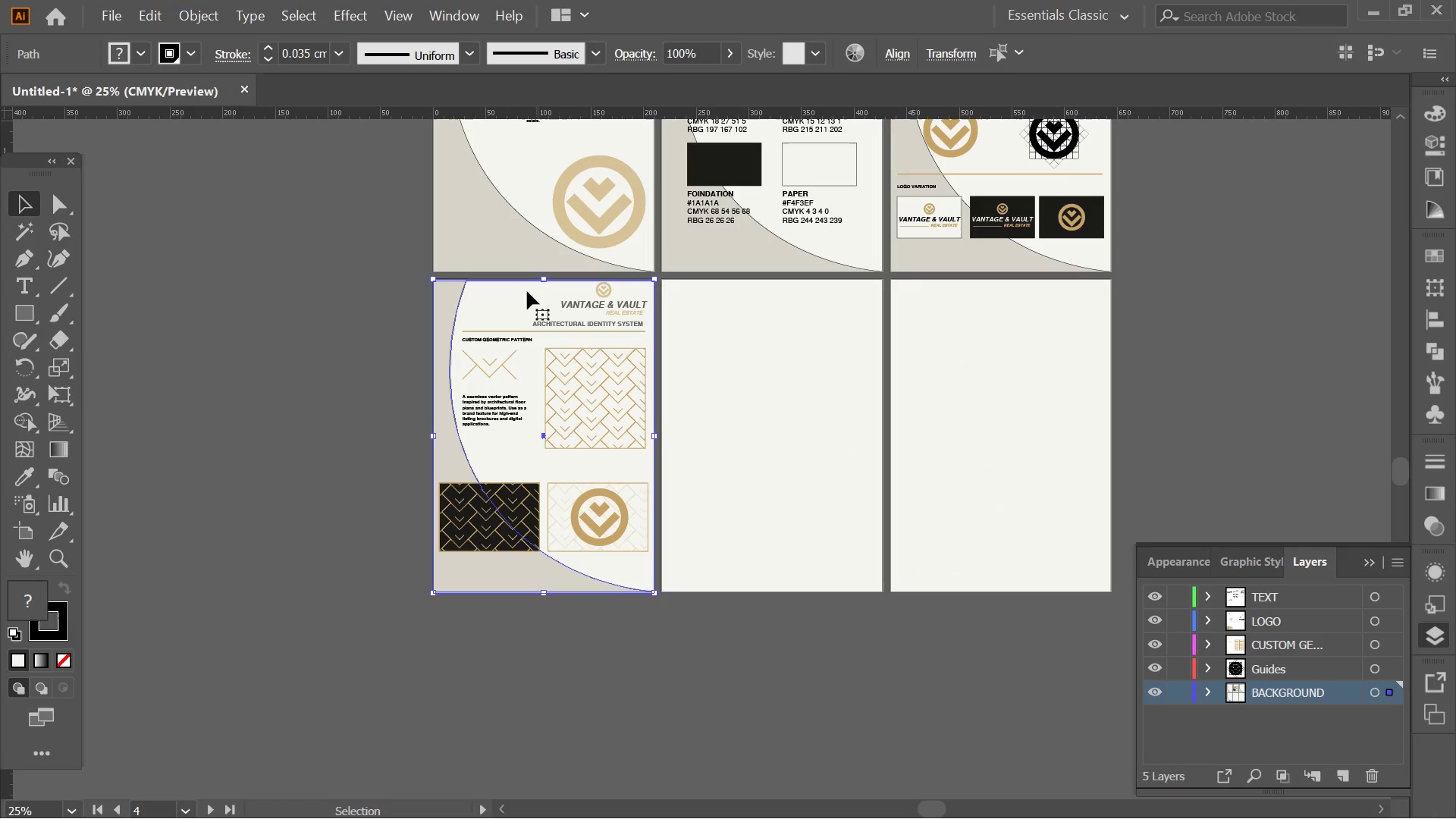 
hold_key(key=ShiftLeft, duration=4.8)
left_click_drag(start_coordinate=[394, 276], to_coordinate=[649, 331])
 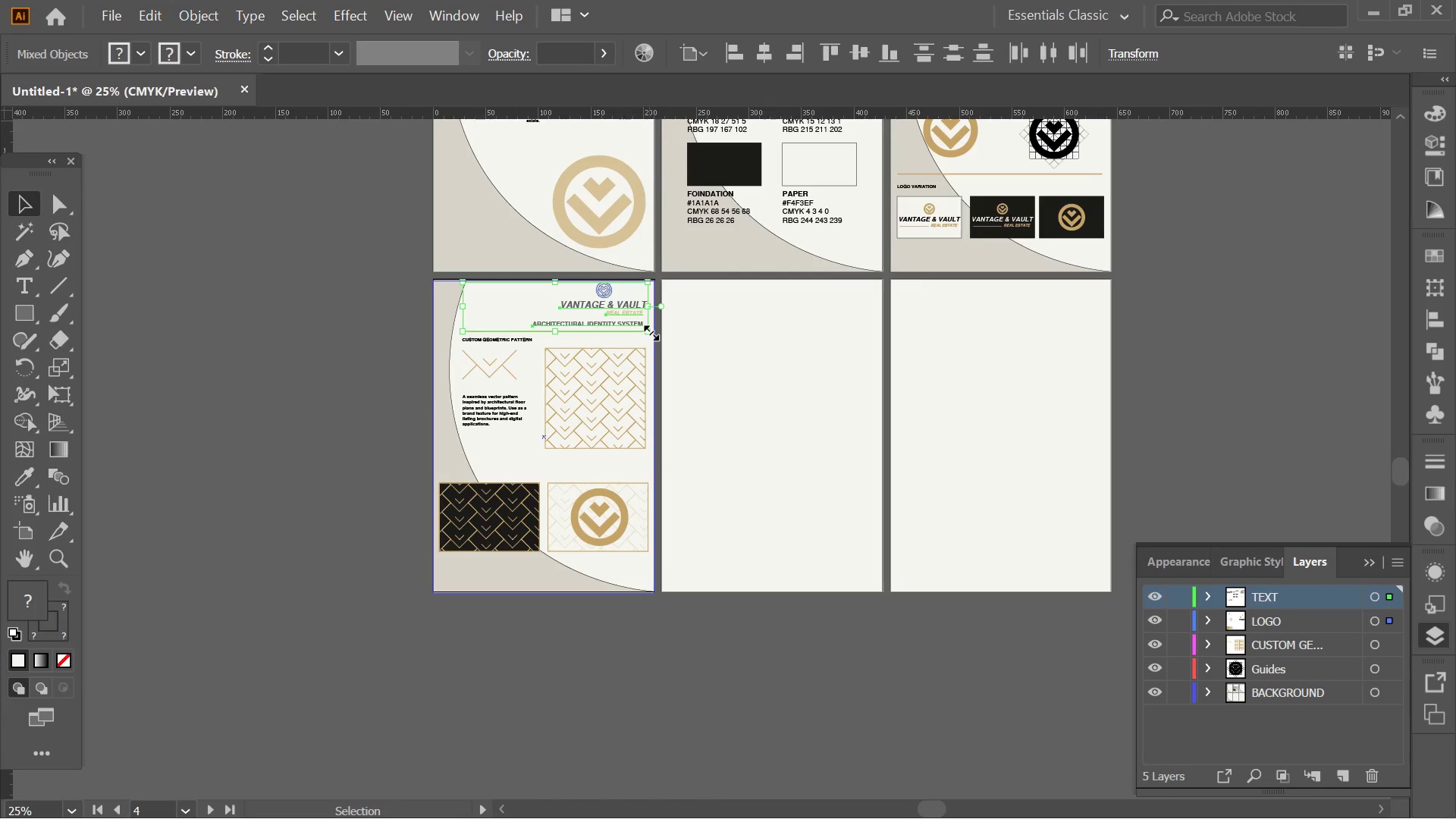 
hold_key(key=ShiftLeft, duration=1.67)
left_click([445, 411])
 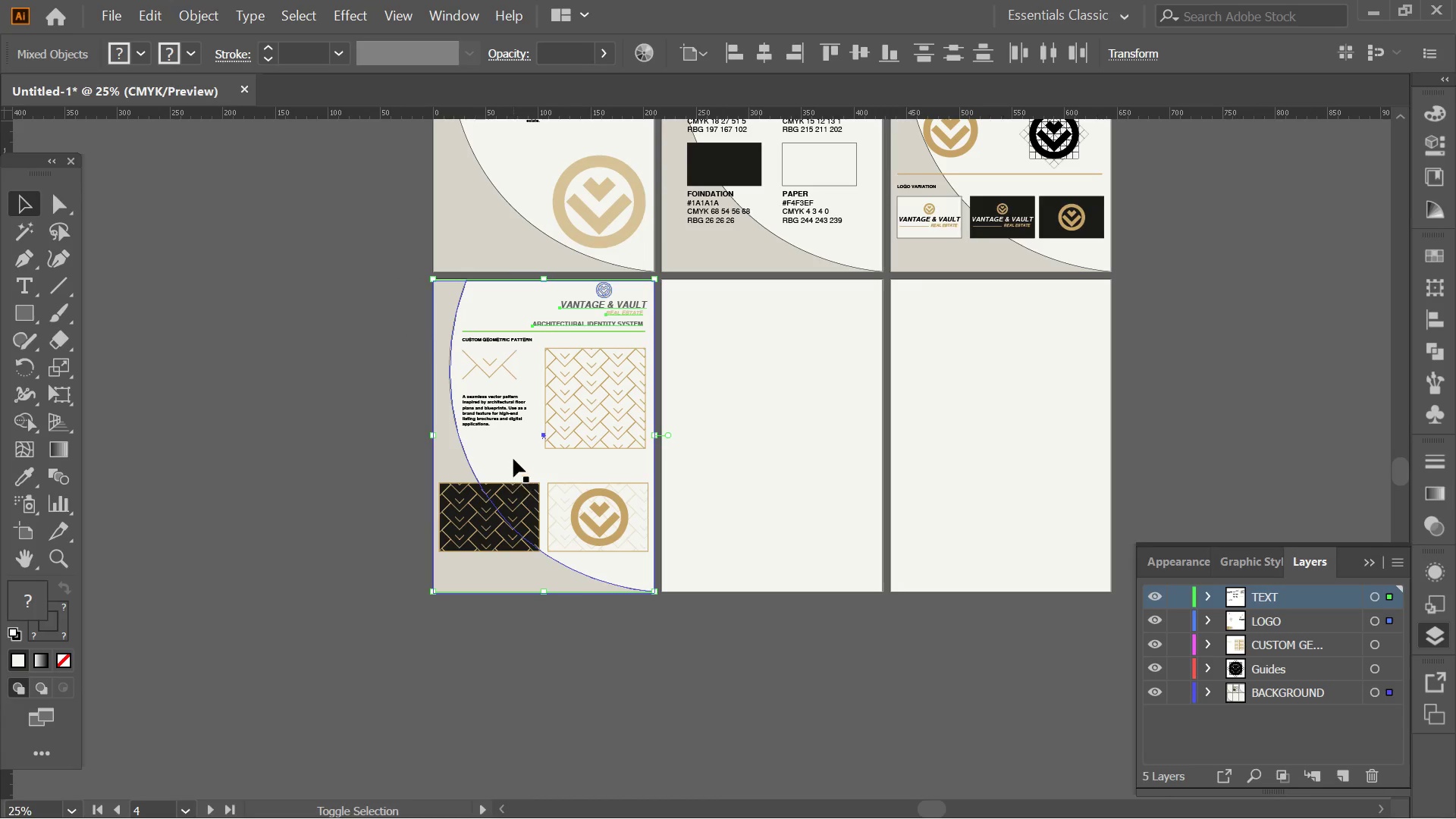 
left_click([513, 457])
 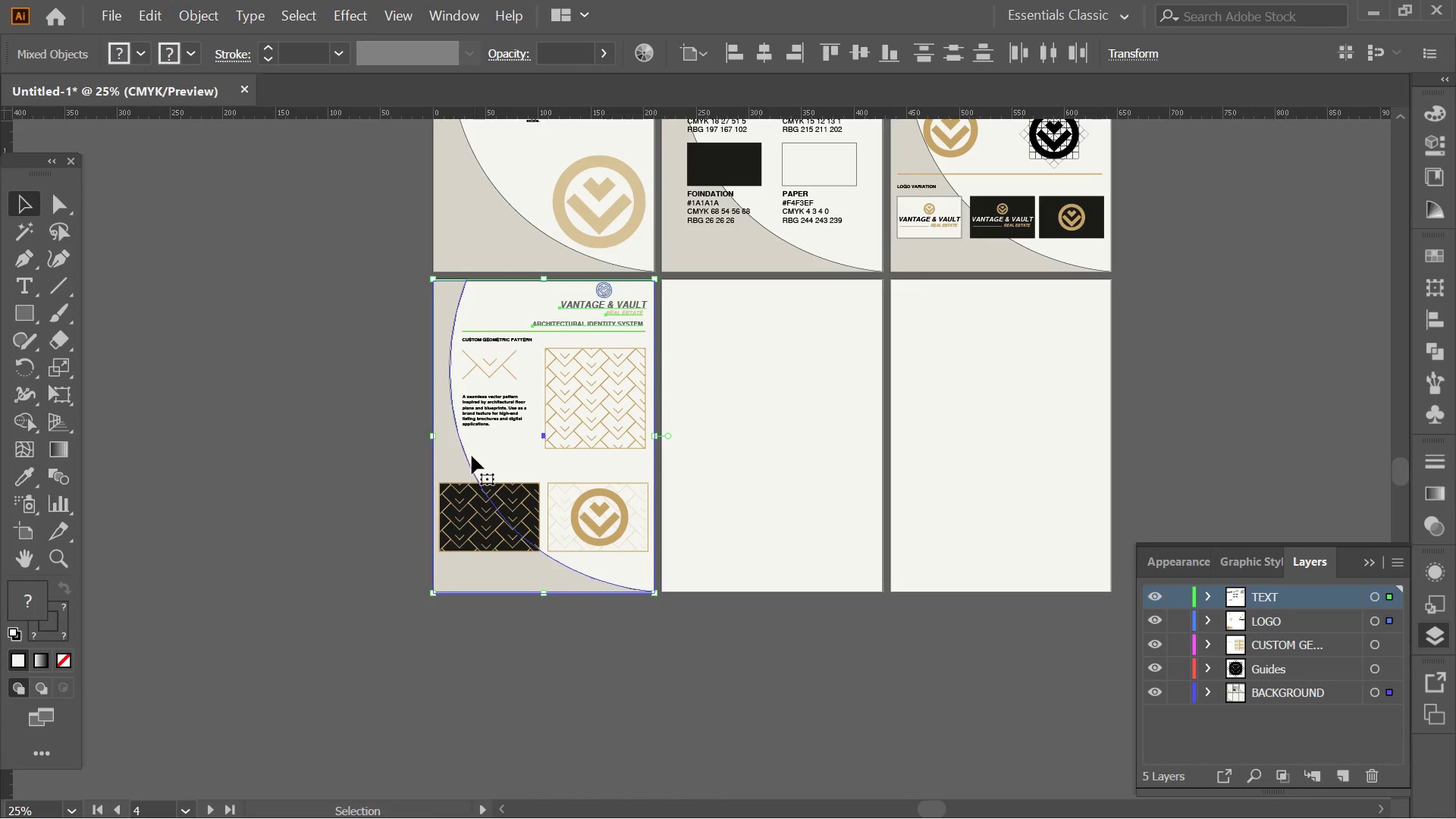 
hold_key(key=AltLeft, duration=3.25)
left_click_drag(start_coordinate=[459, 456], to_coordinate=[690, 446])
 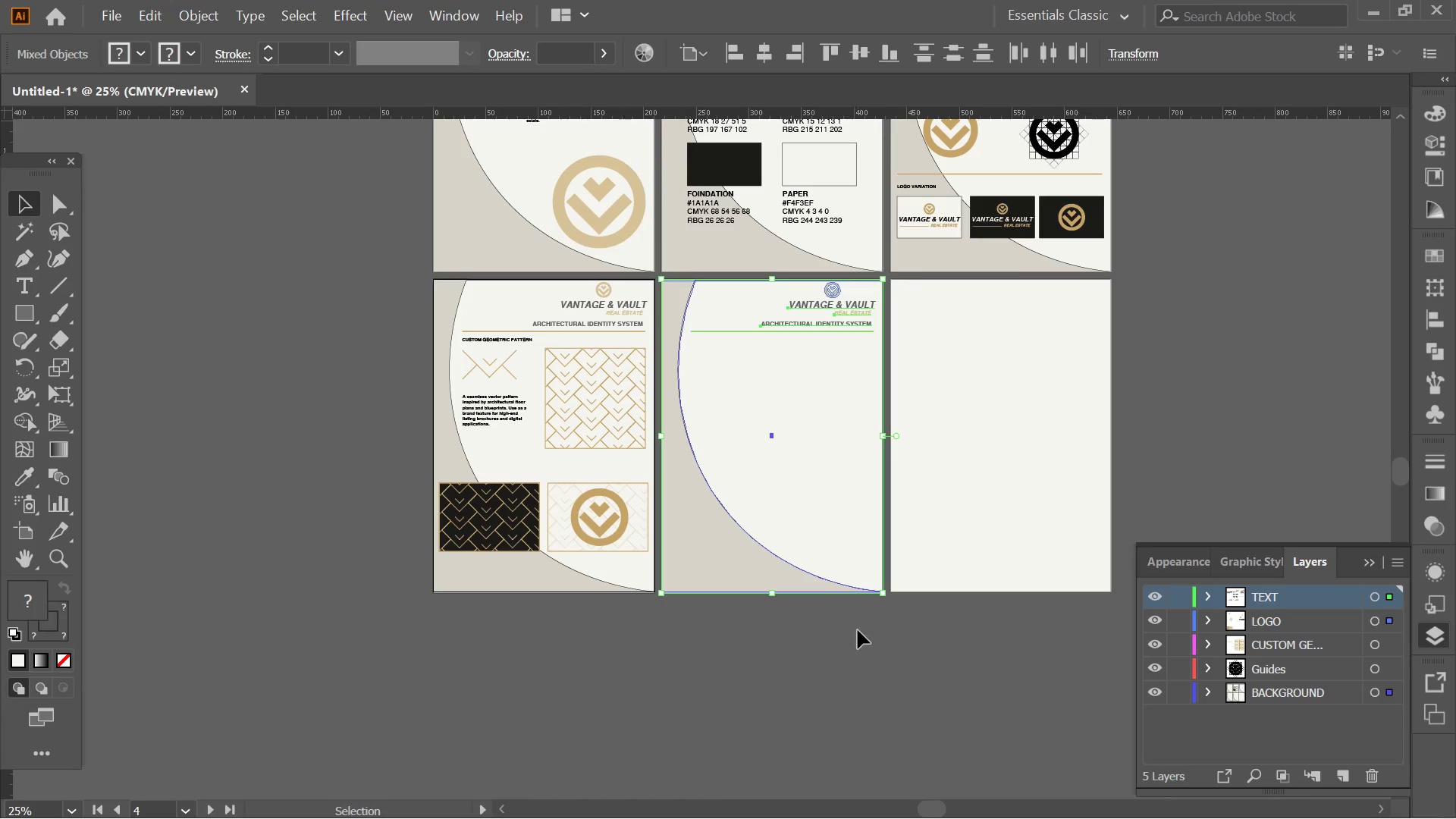 
hold_key(key=ShiftLeft, duration=2.98)
 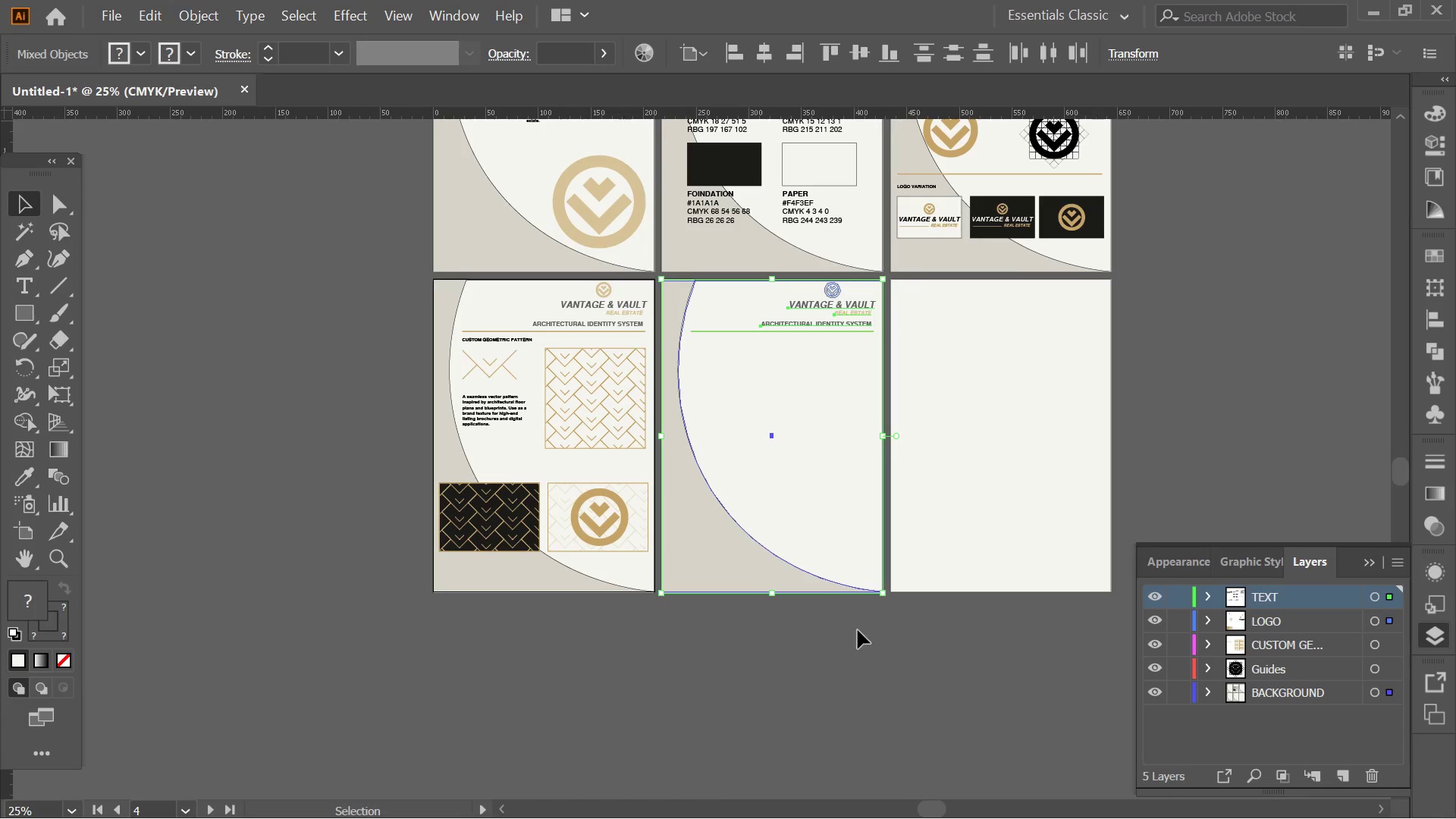 
left_click([858, 630])
 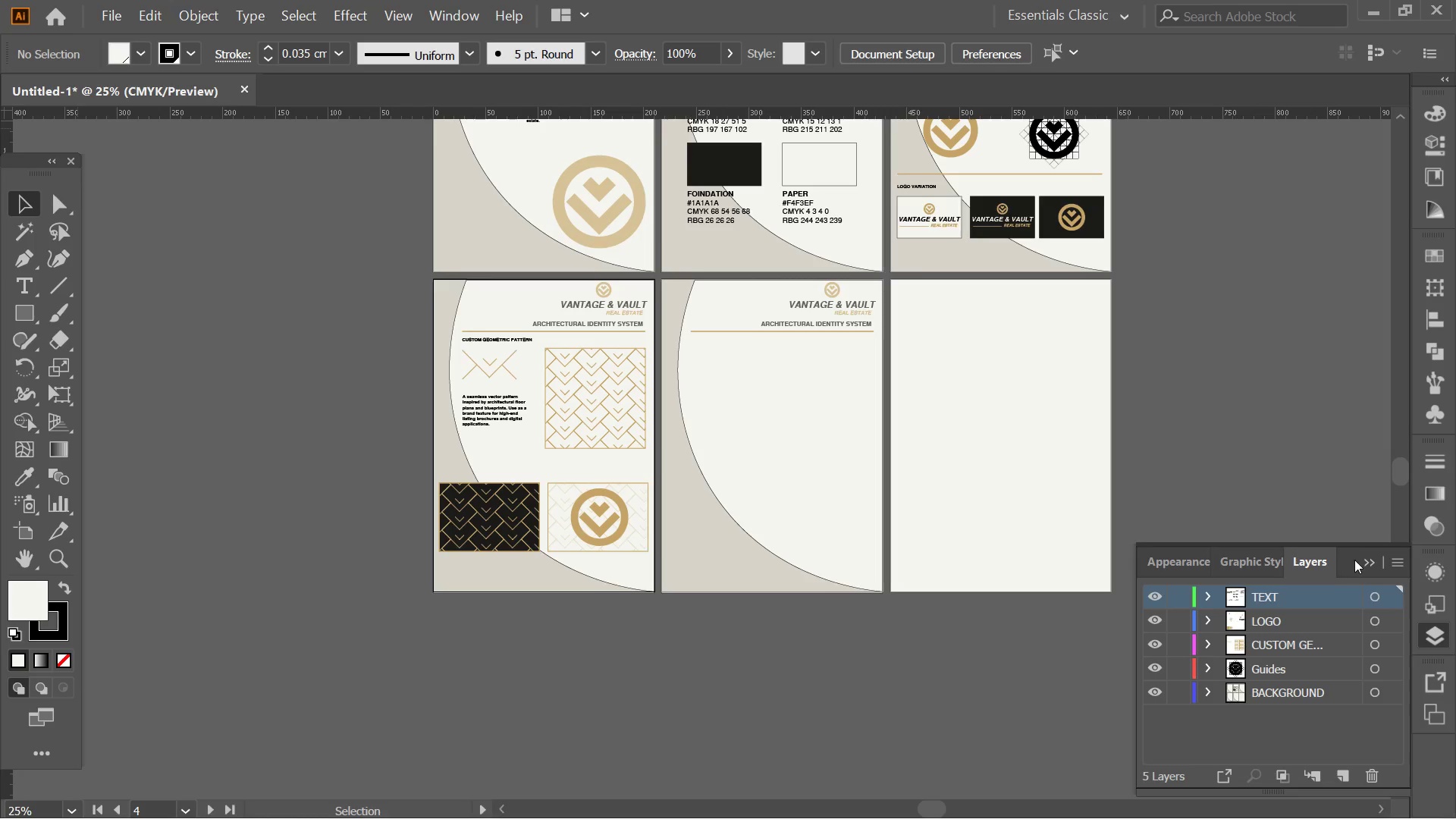 
left_click([1363, 560])
 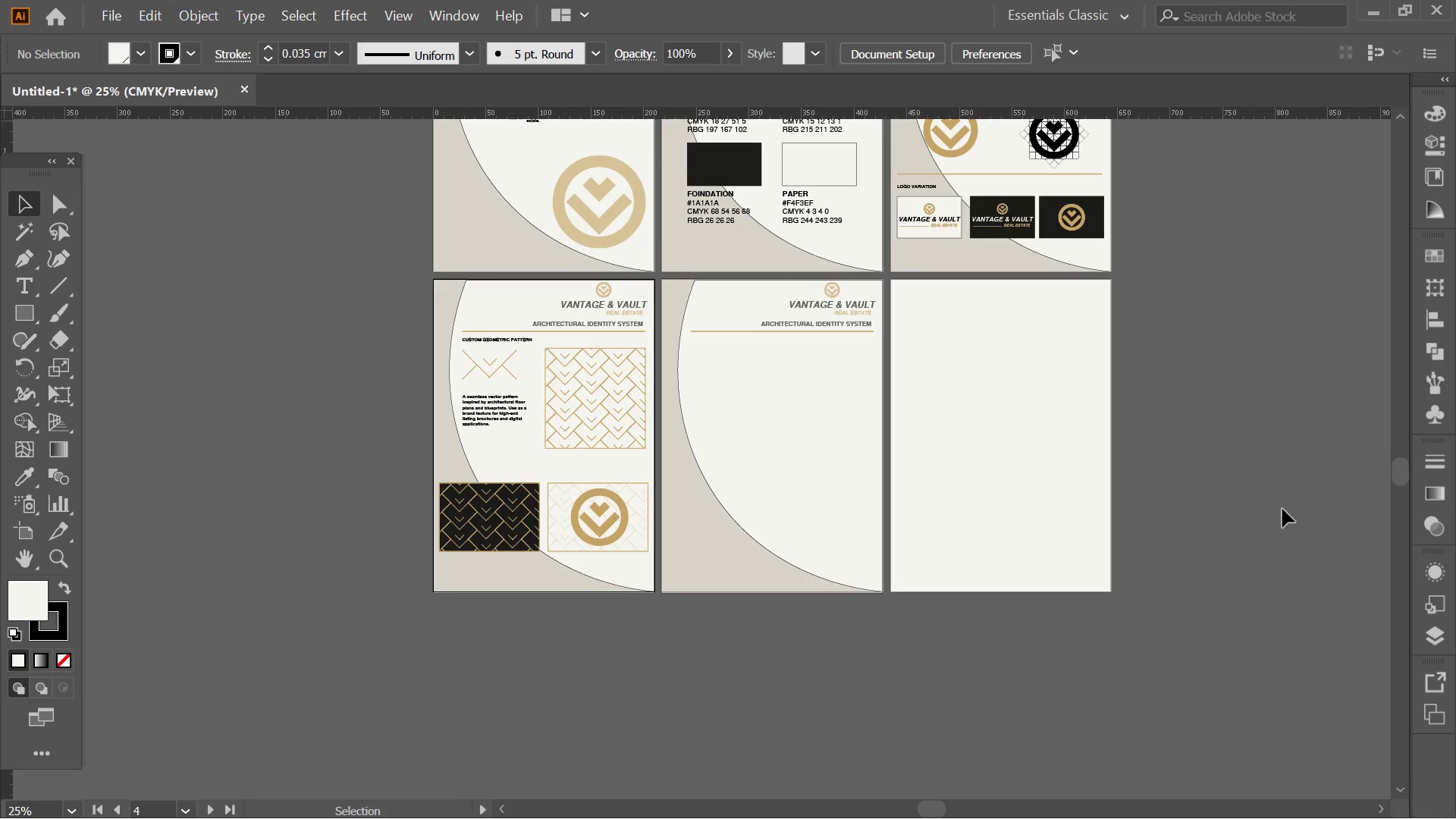 
left_click([1278, 500])
 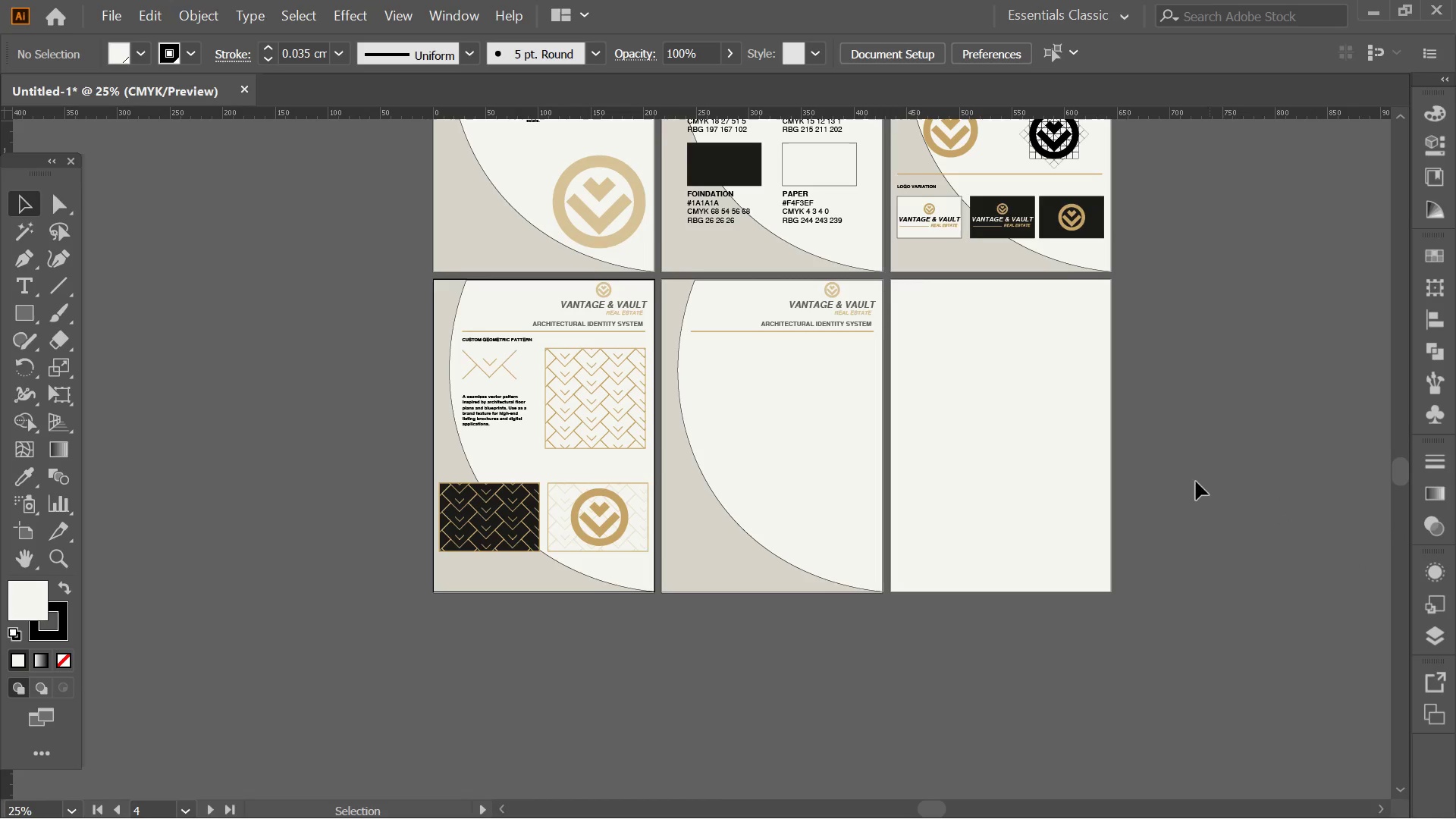 
hold_key(key=AltLeft, duration=0.64)
 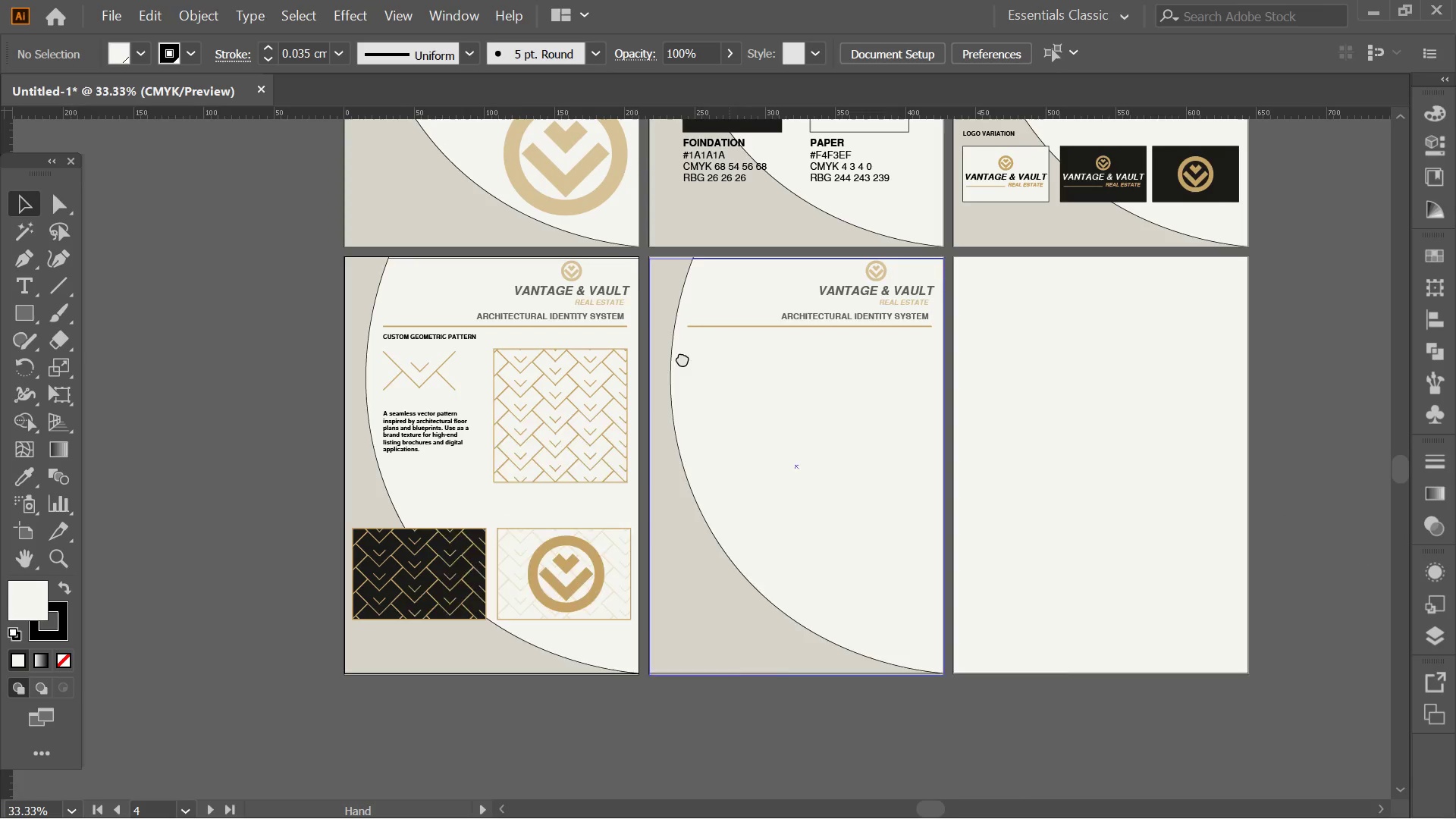 
hold_key(key=Space, duration=0.52)
 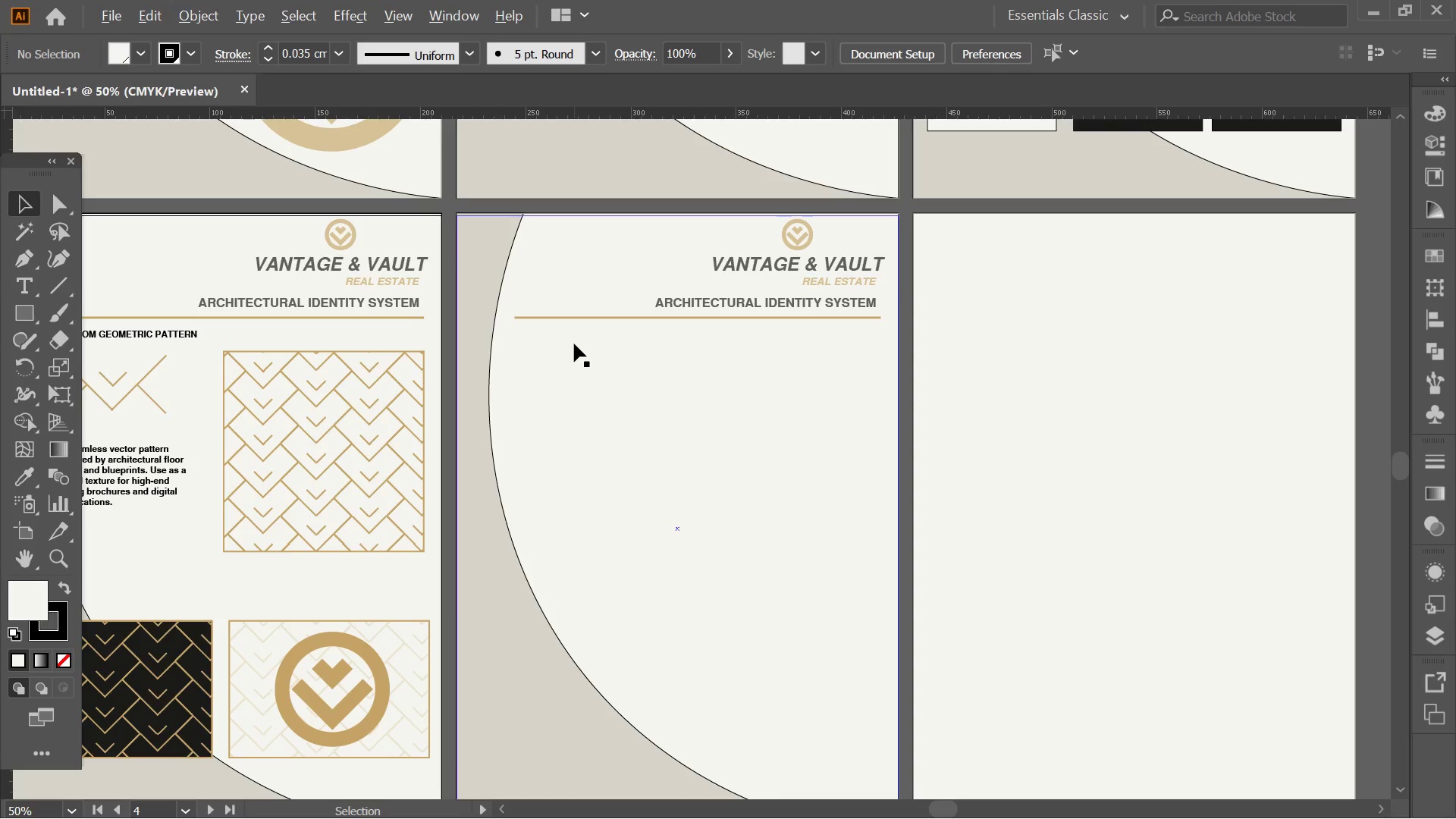 
scroll: coordinate [682, 347], scroll_direction: up, amount: 1.0
 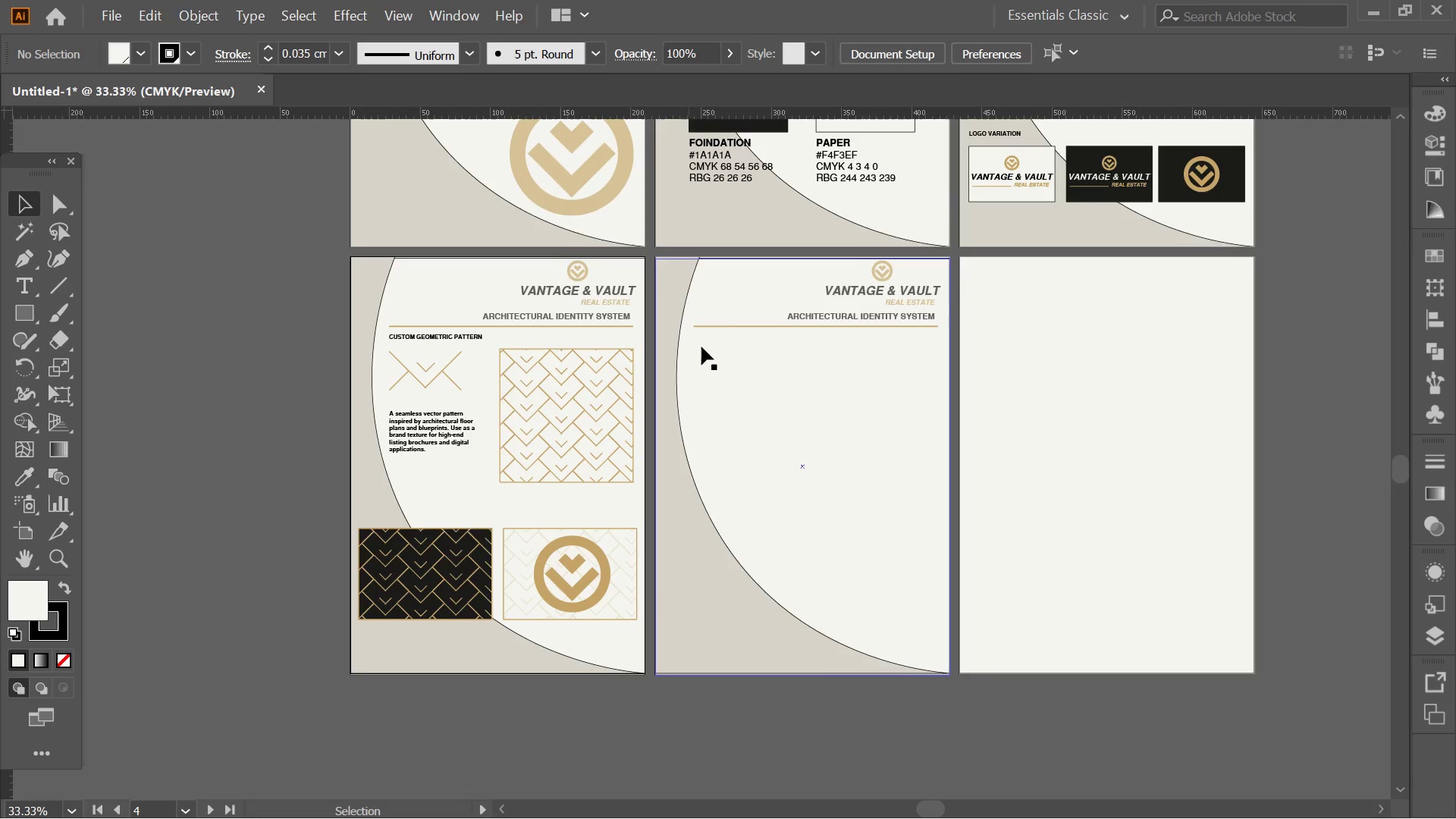 
left_click_drag(start_coordinate=[735, 358], to_coordinate=[580, 358])
 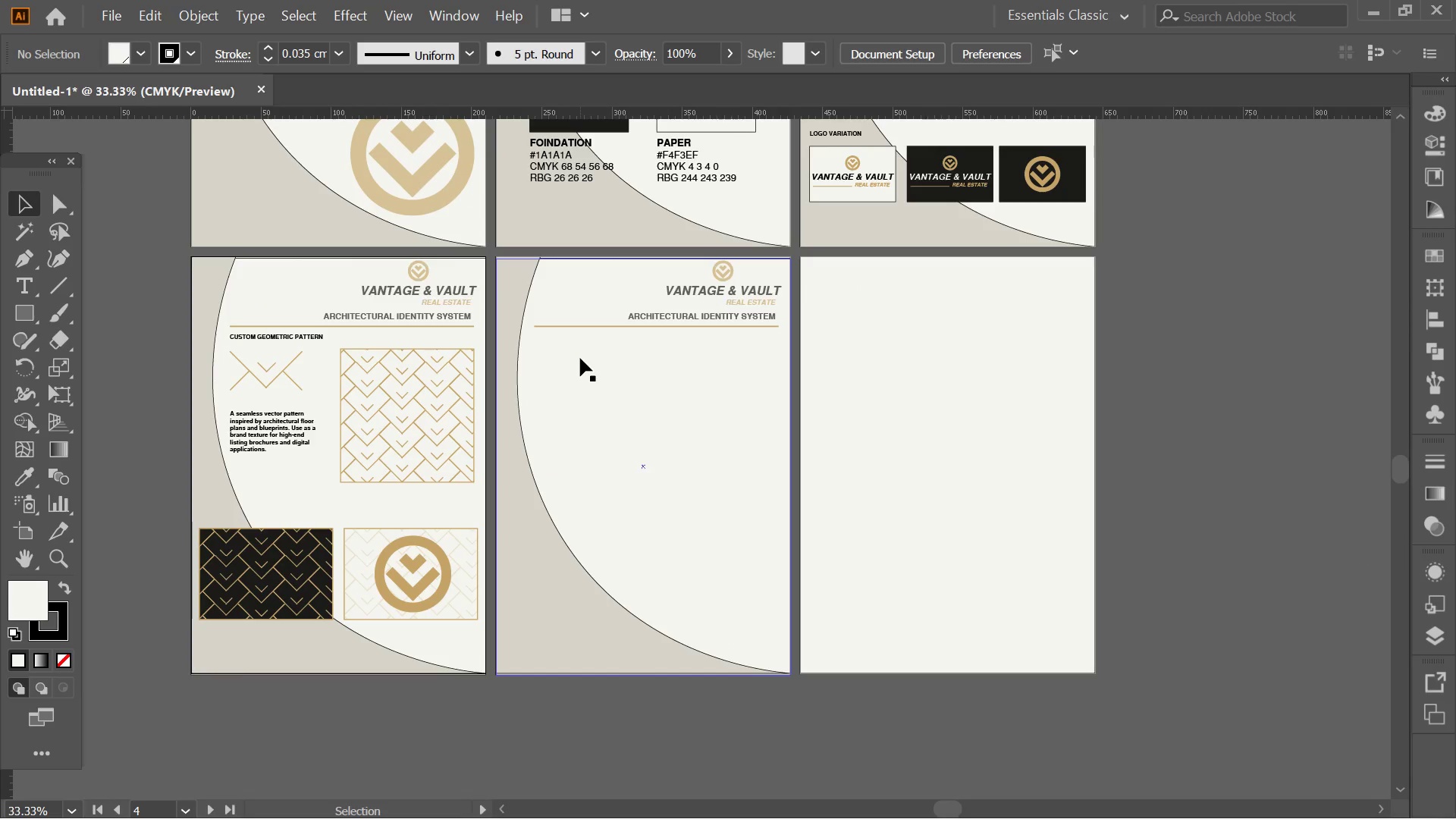 
hold_key(key=AltLeft, duration=0.31)
 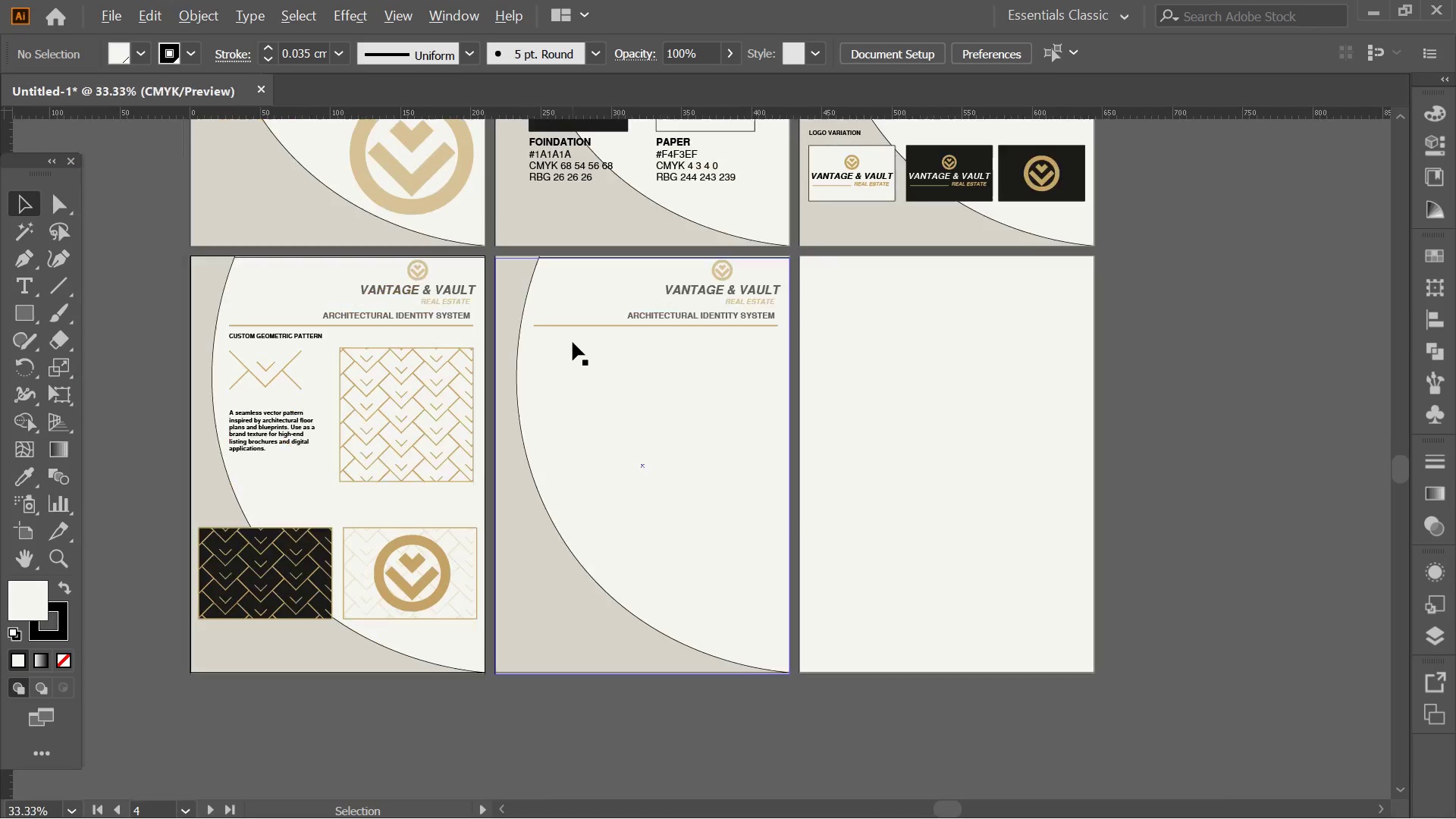 
hold_key(key=AltLeft, duration=0.33)
 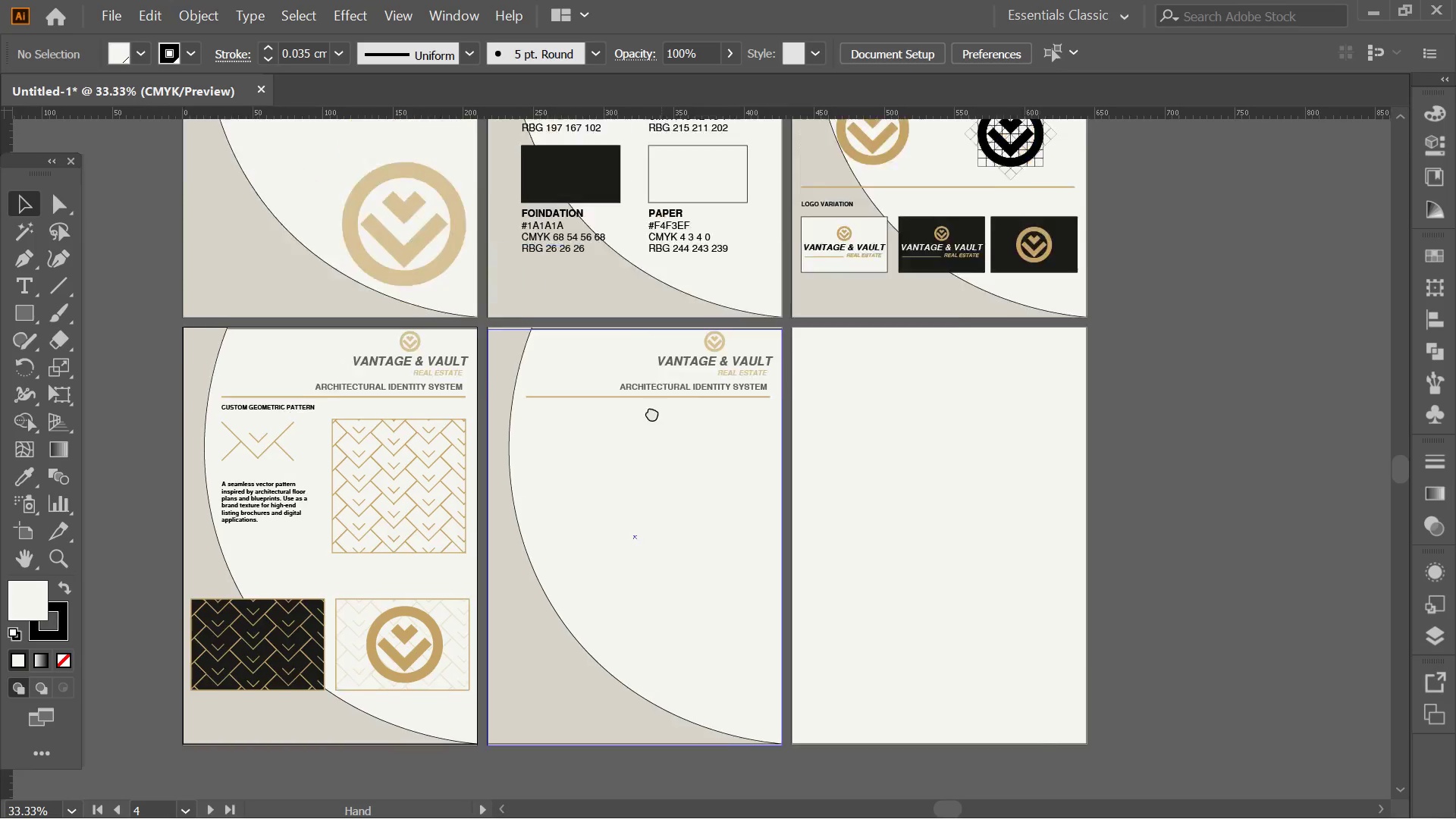 
scroll: coordinate [574, 344], scroll_direction: up, amount: 1.0
 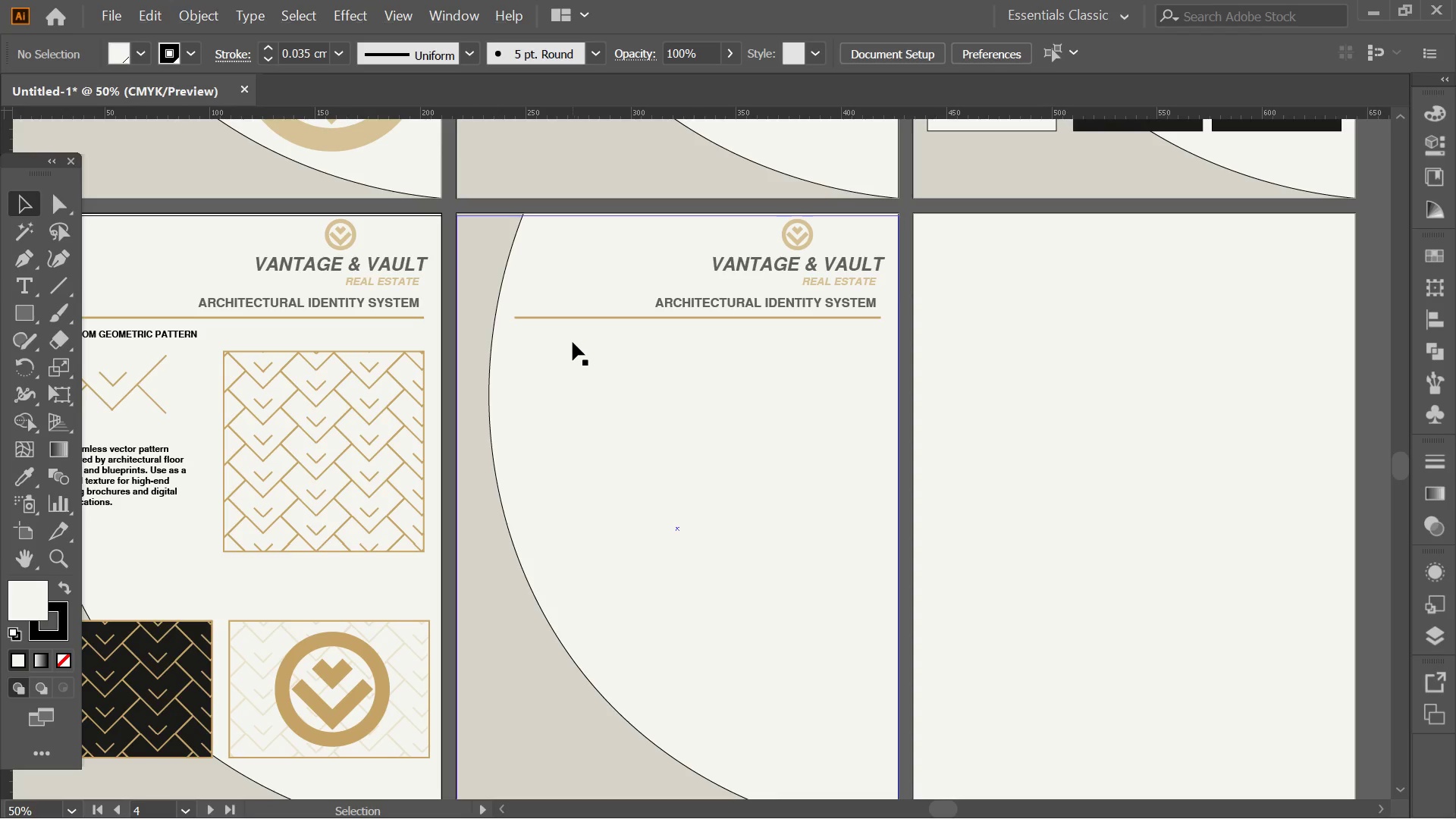 
hold_key(key=Space, duration=0.52)
 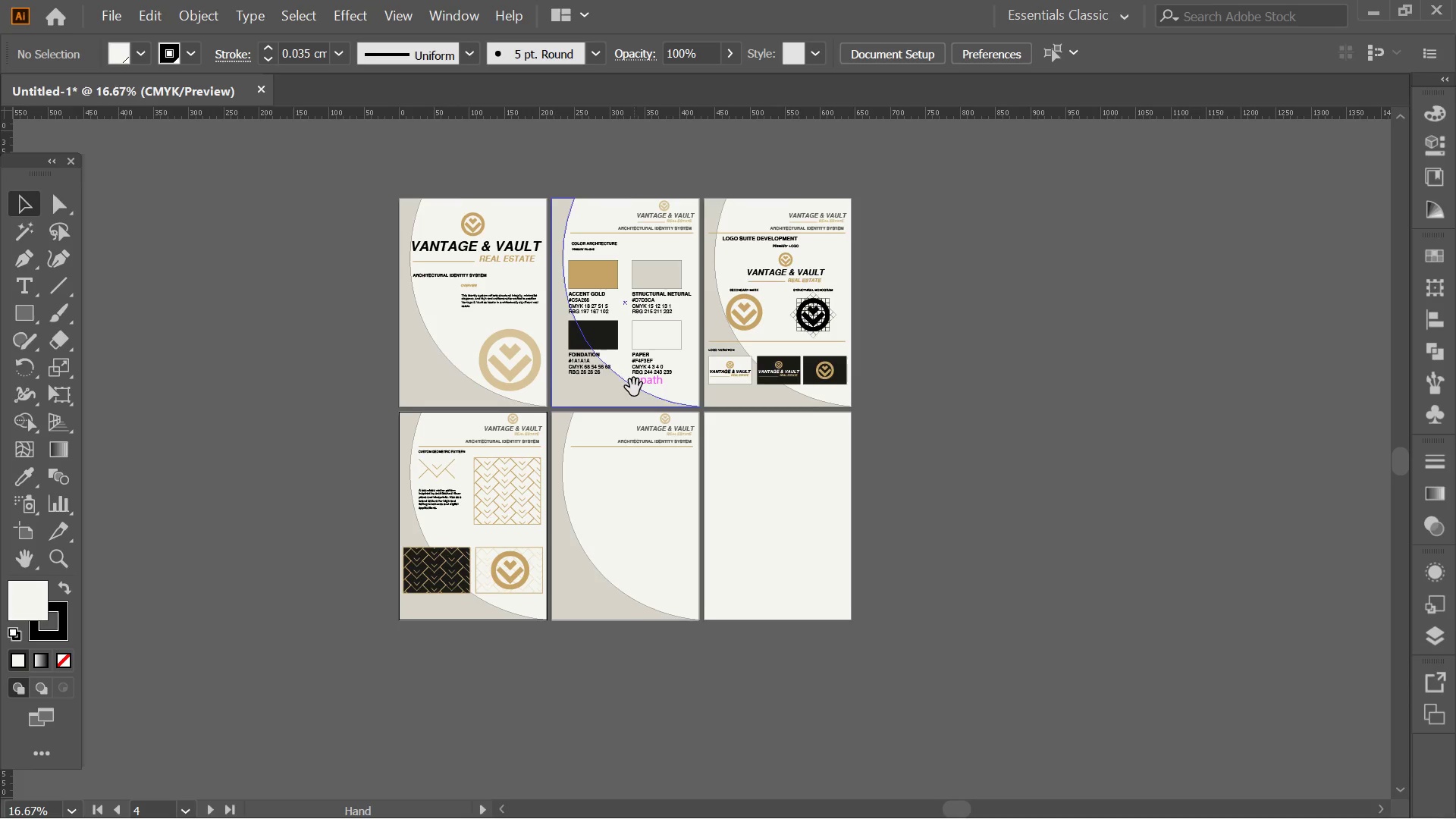 
scroll: coordinate [573, 342], scroll_direction: down, amount: 1.0
 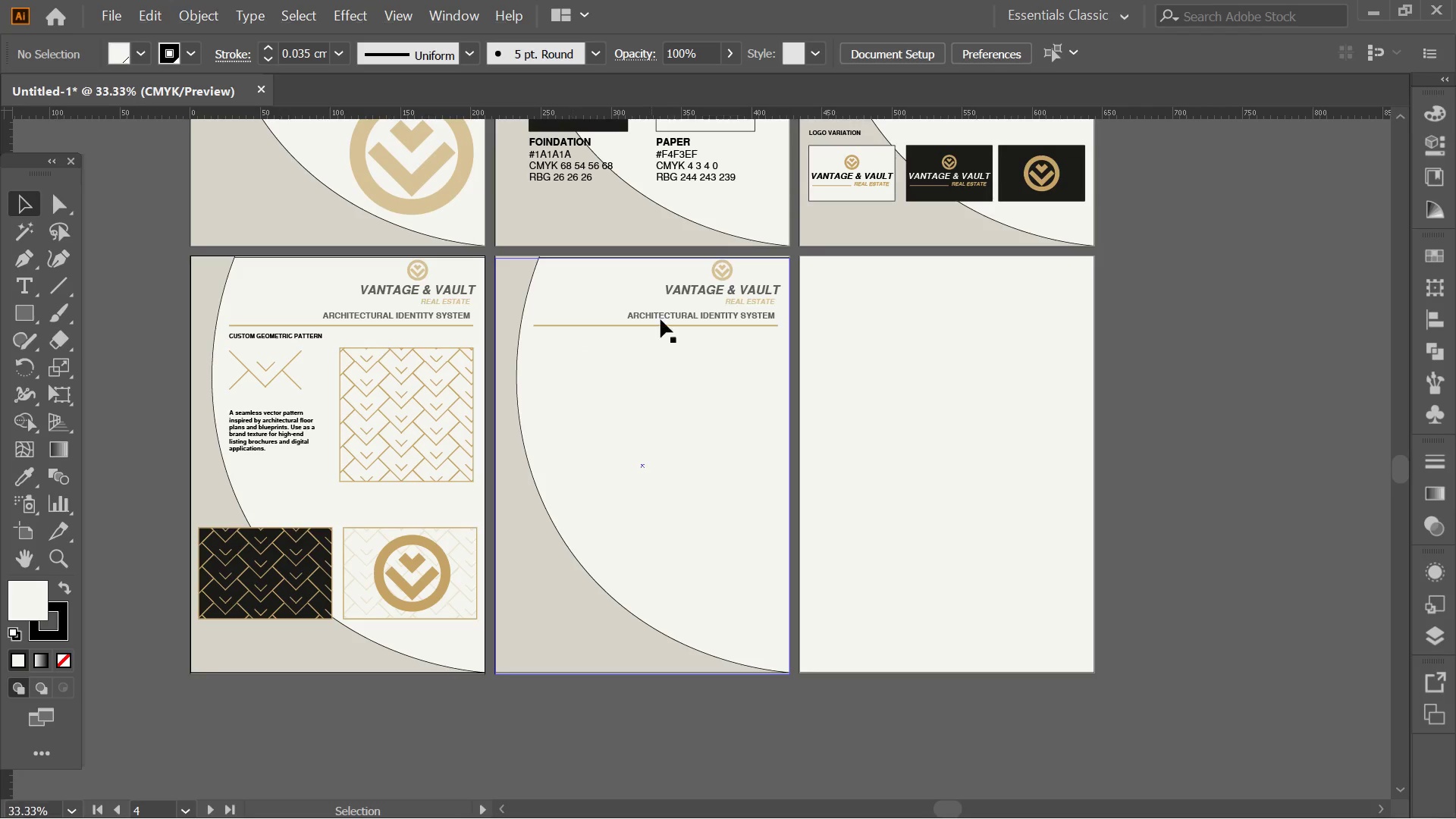 
left_click_drag(start_coordinate=[668, 308], to_coordinate=[644, 484])
 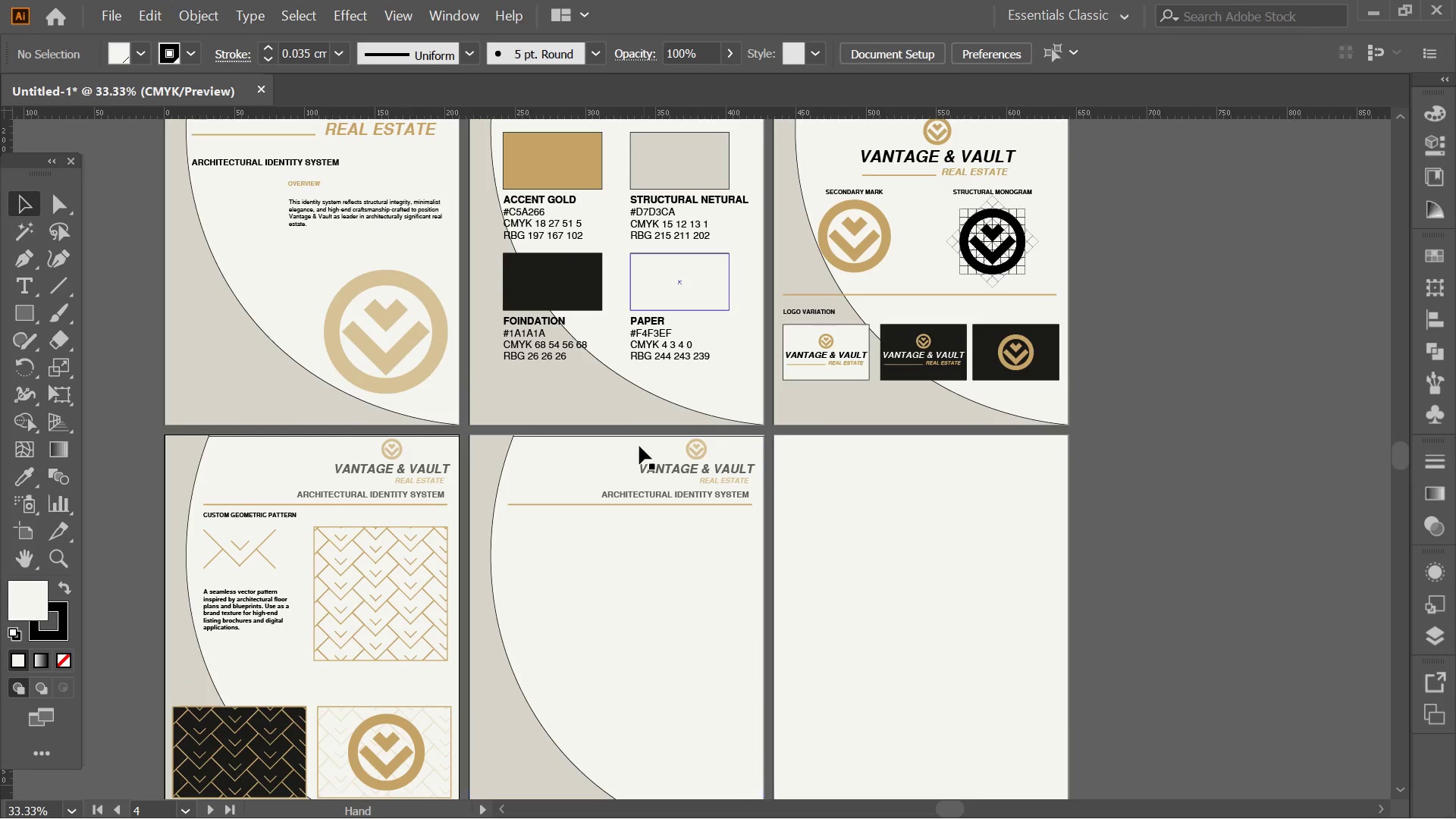 
key(Alt+AltLeft)
 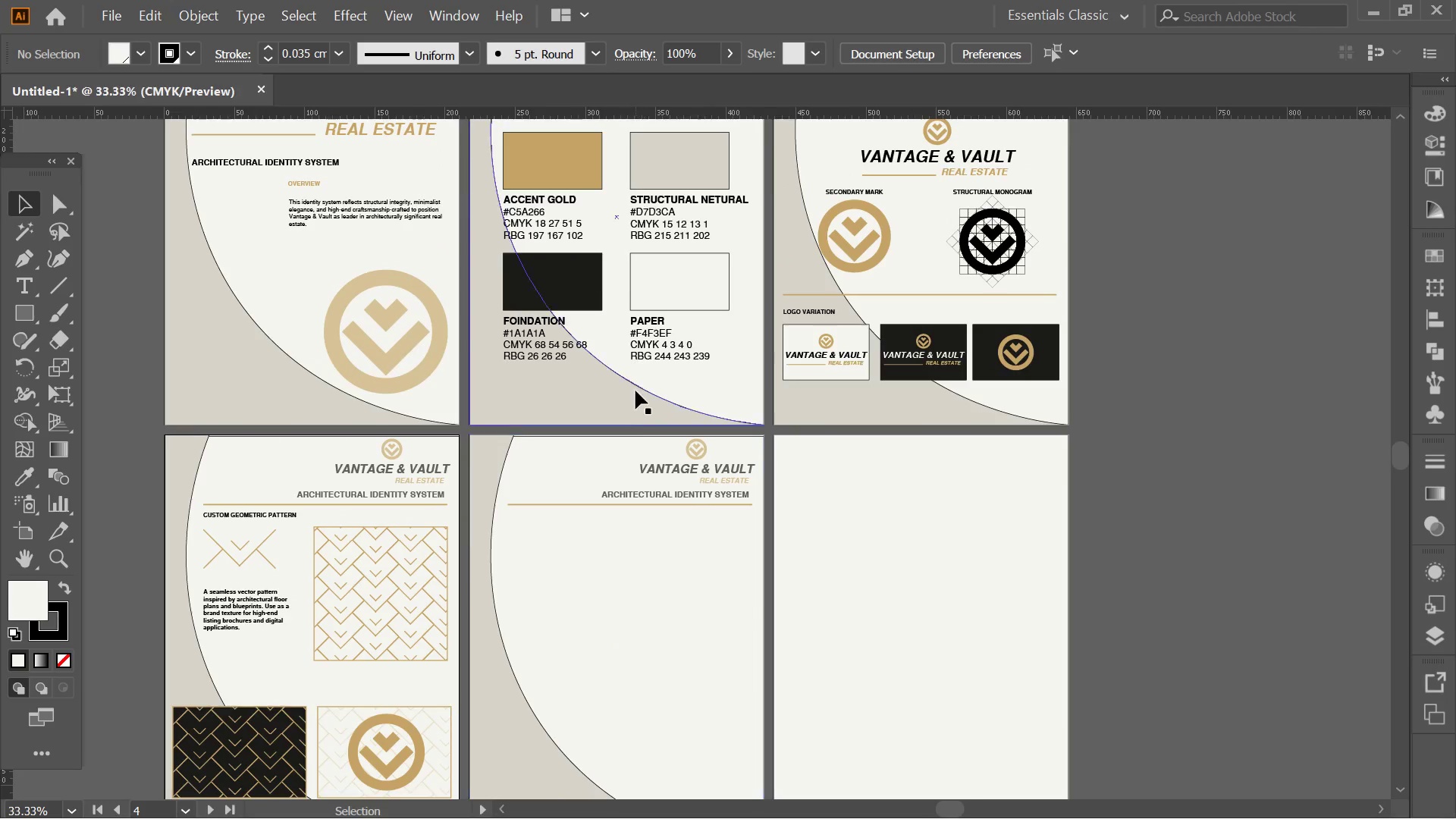 
hold_key(key=Space, duration=0.55)
 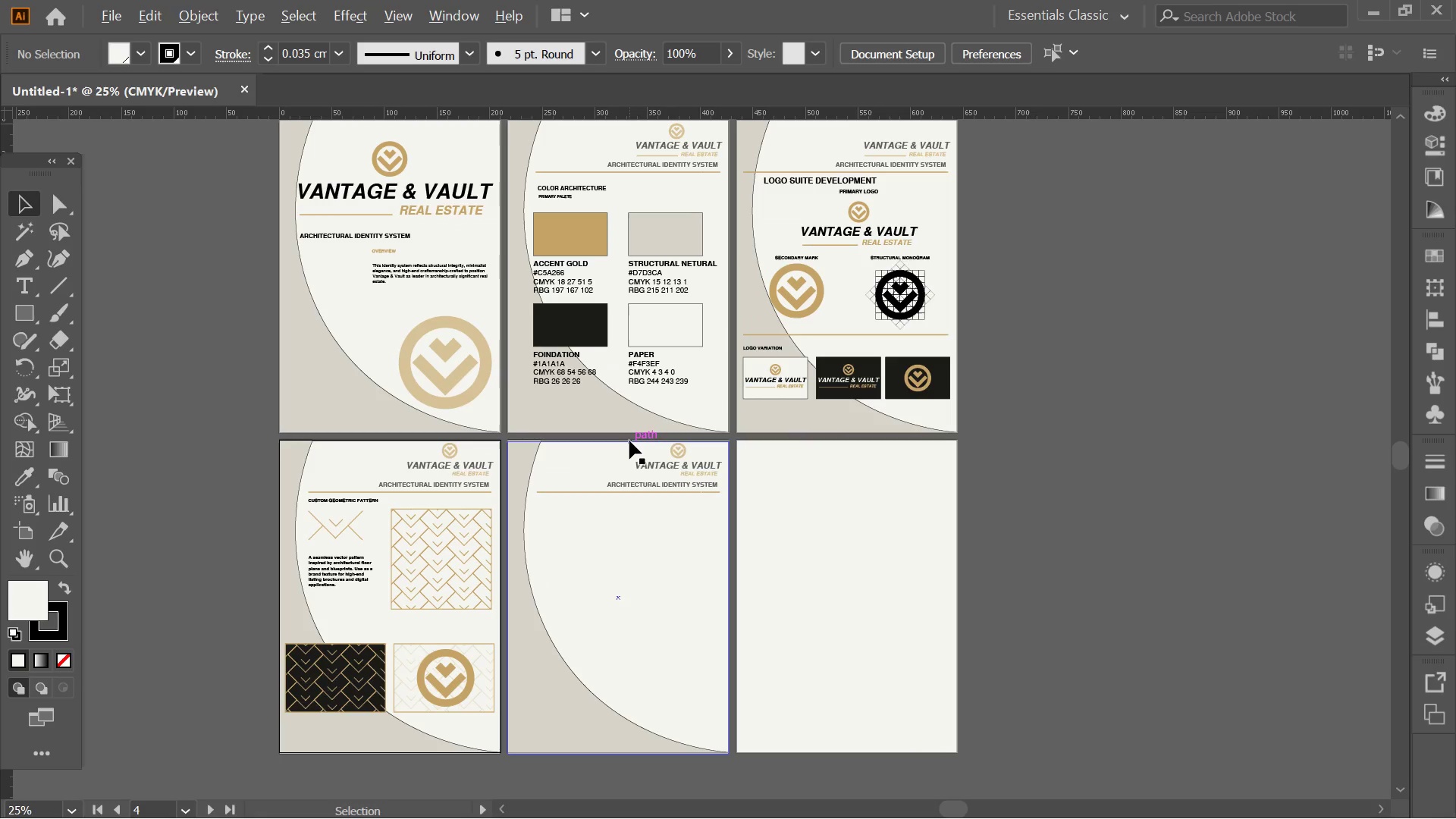 
left_click_drag(start_coordinate=[632, 445], to_coordinate=[629, 472])
 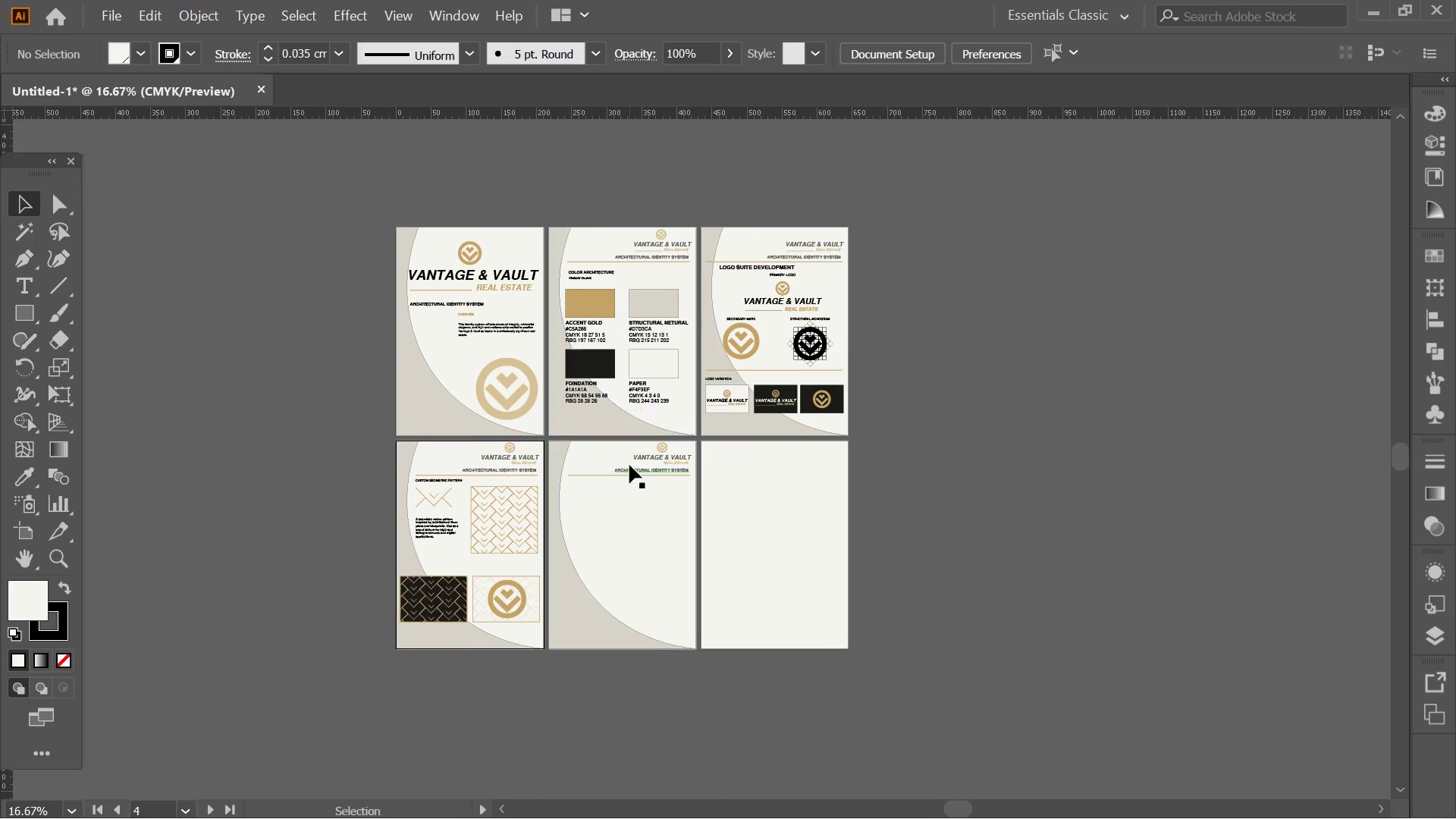 
scroll: coordinate [634, 388], scroll_direction: down, amount: 2.0
 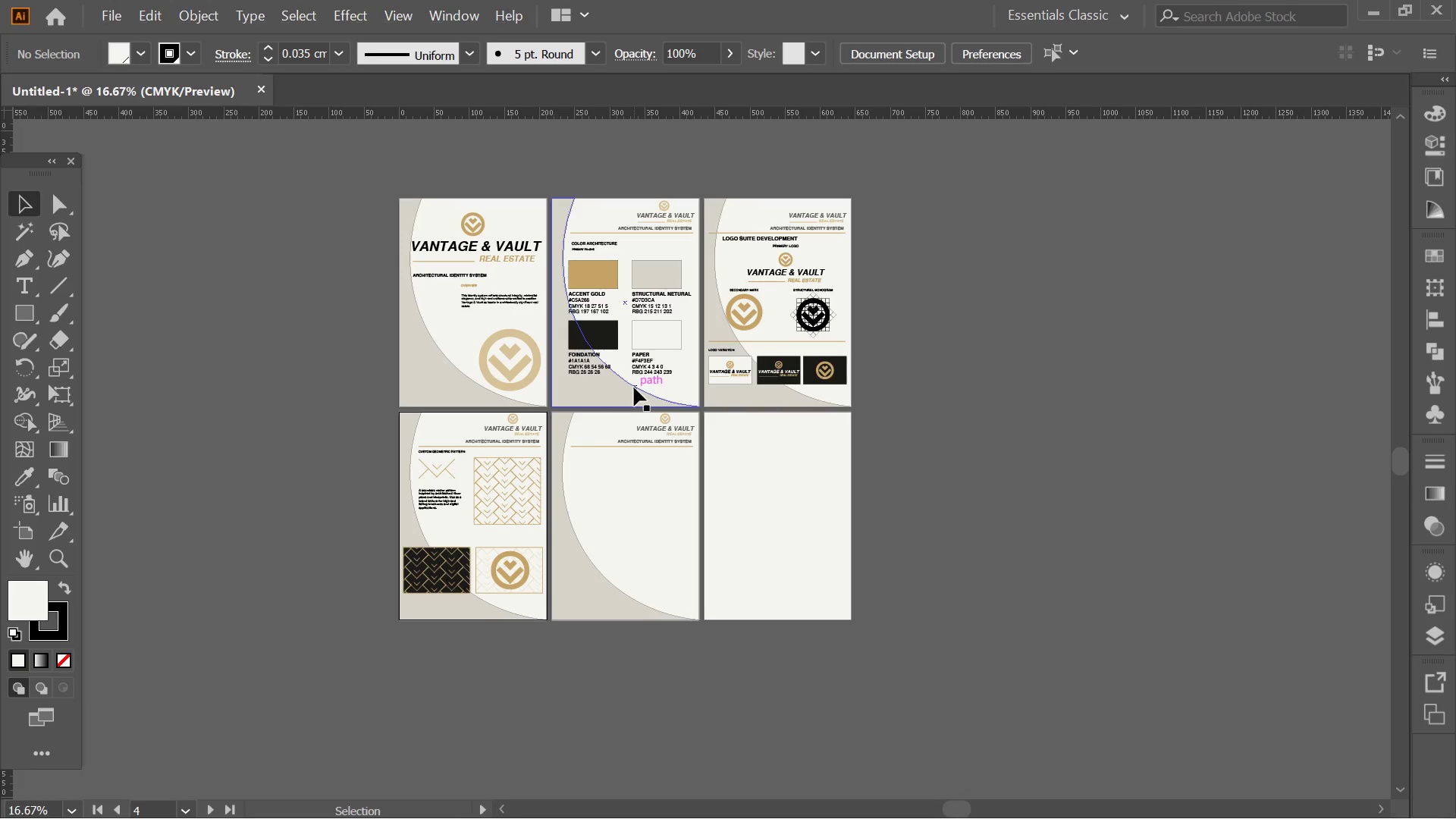 
hold_key(key=AltLeft, duration=0.89)
scroll: coordinate [629, 441], scroll_direction: up, amount: 1.0
 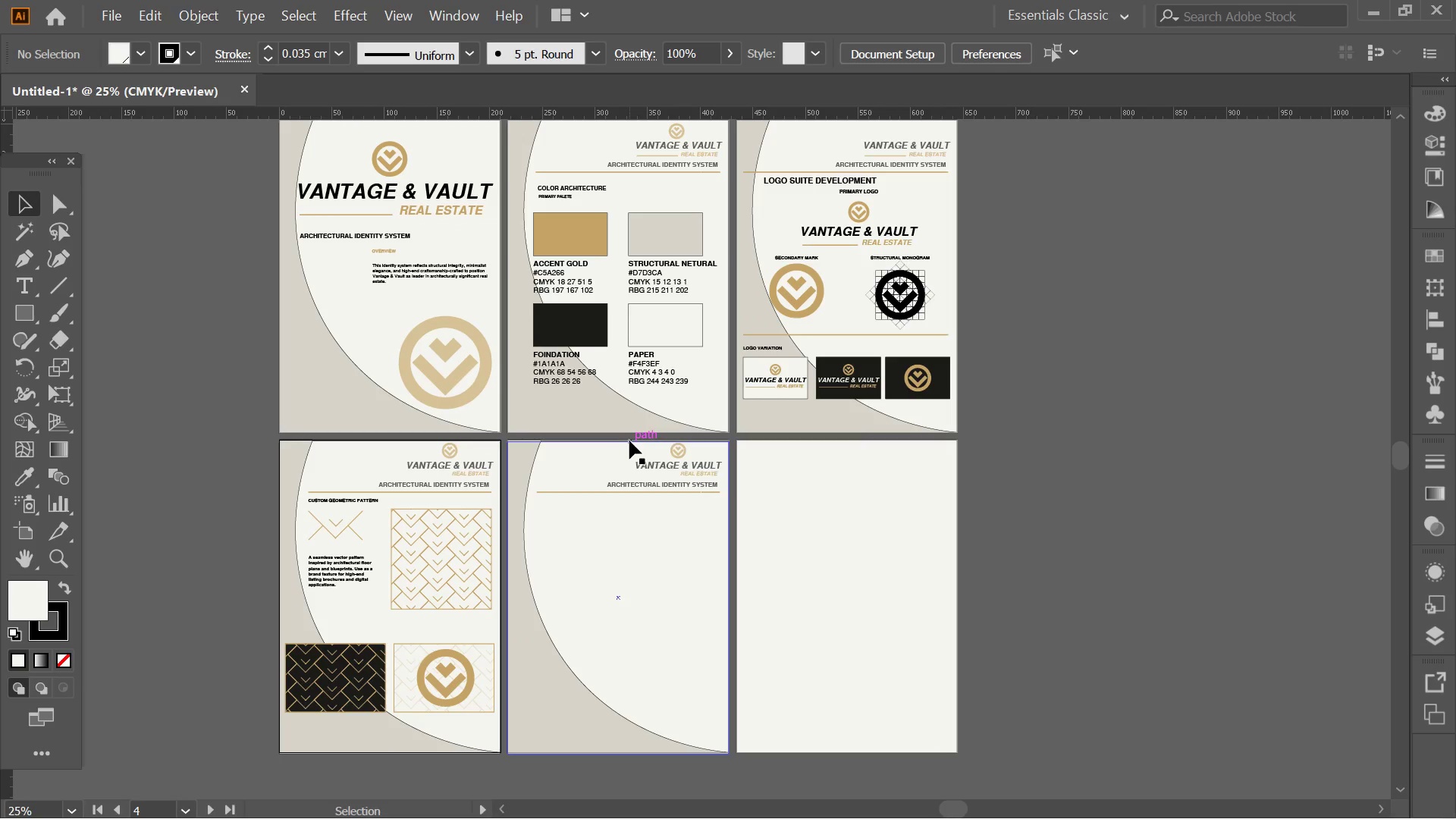 
hold_key(key=Space, duration=1.45)
 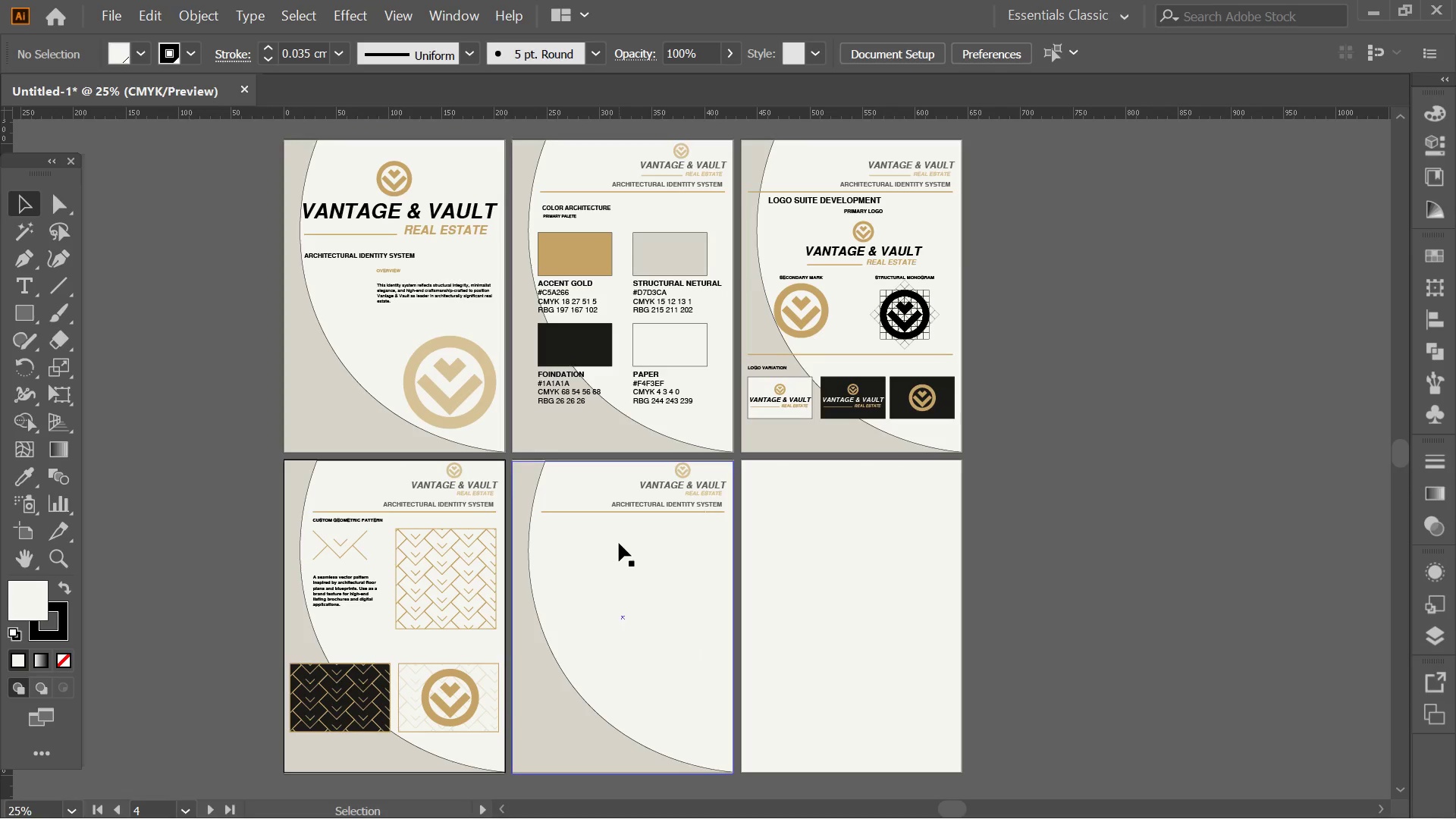 
left_click_drag(start_coordinate=[616, 527], to_coordinate=[619, 547])
 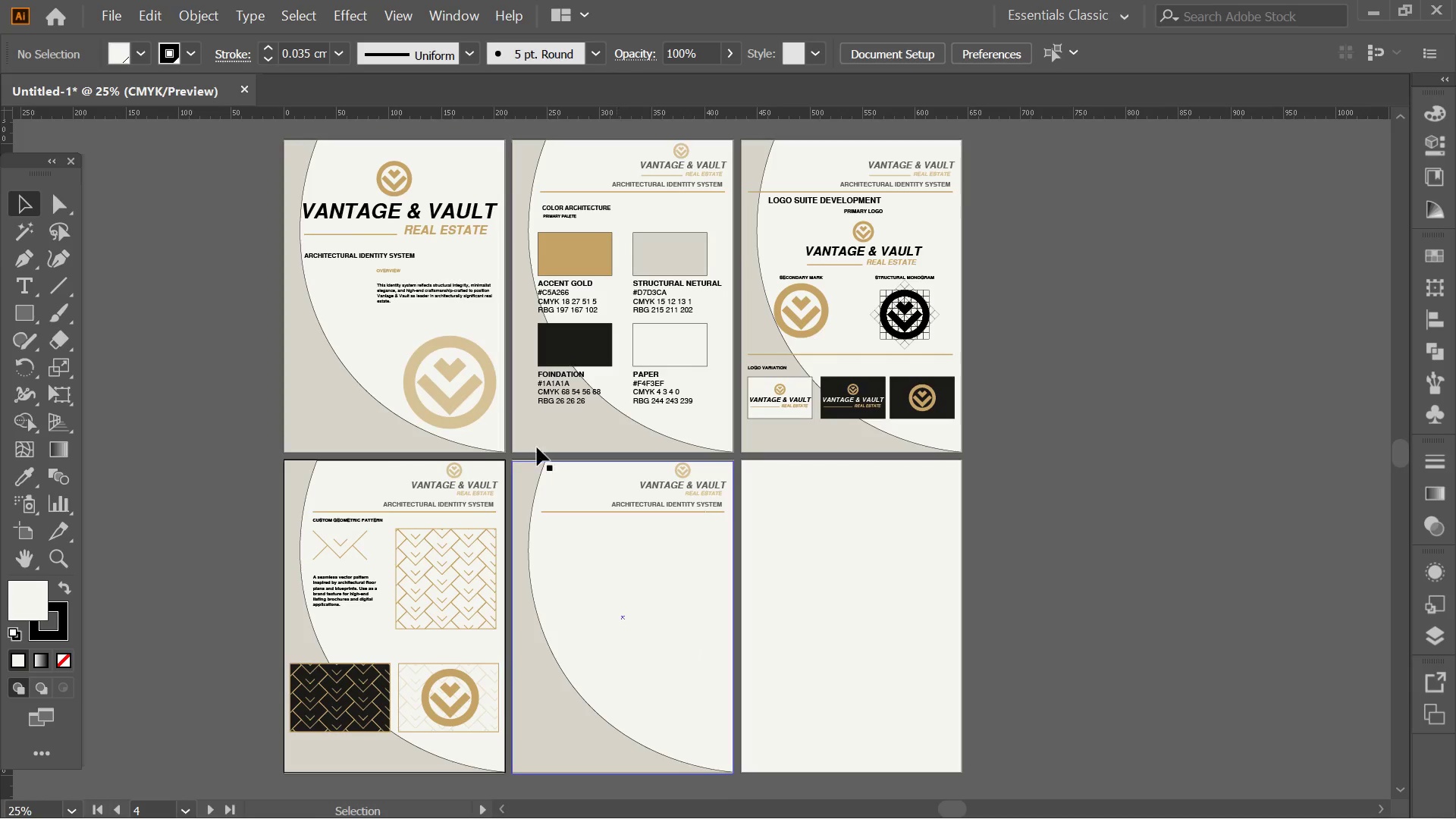 
left_click([321, 420])
 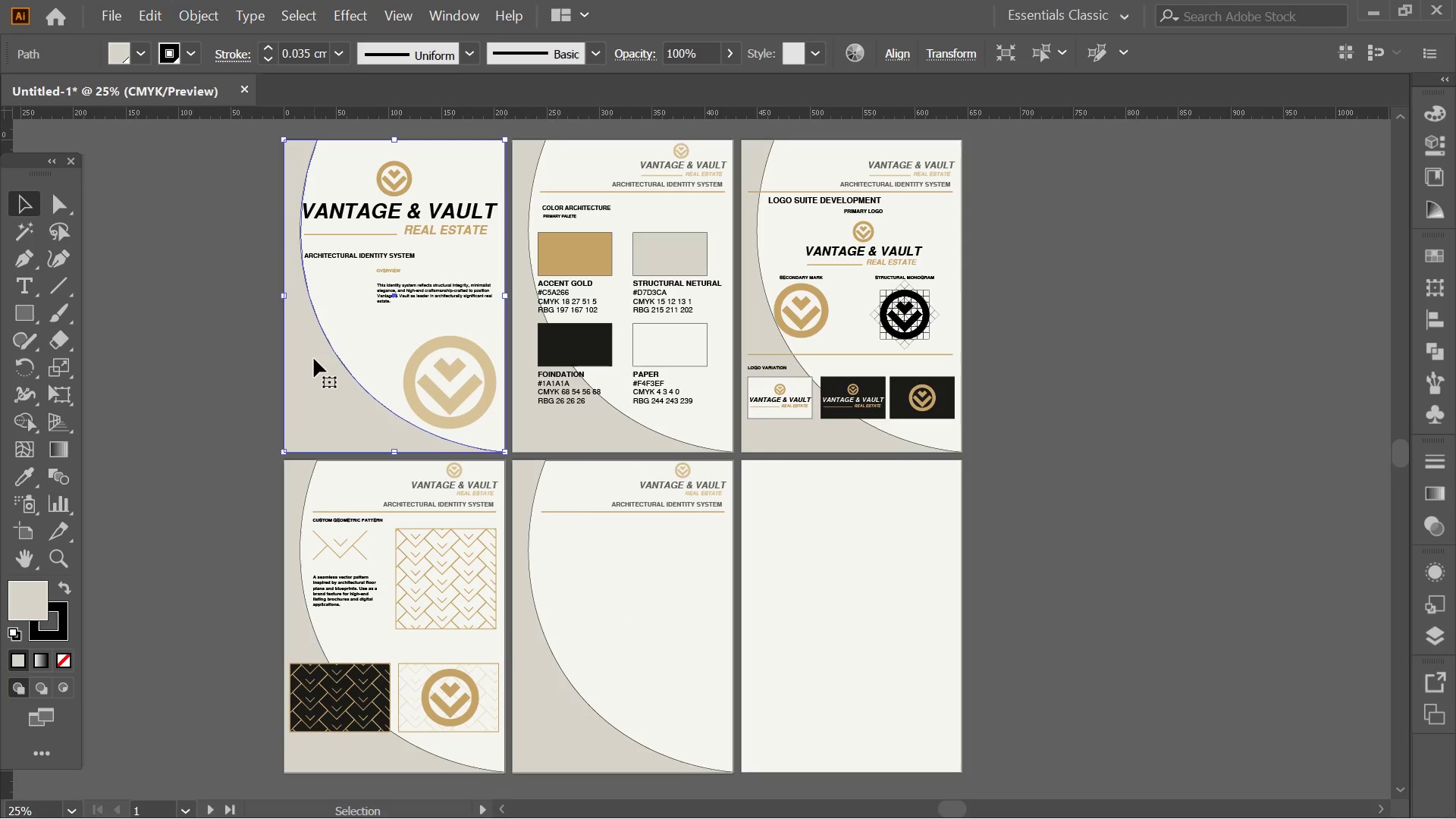 
left_click([314, 359])
 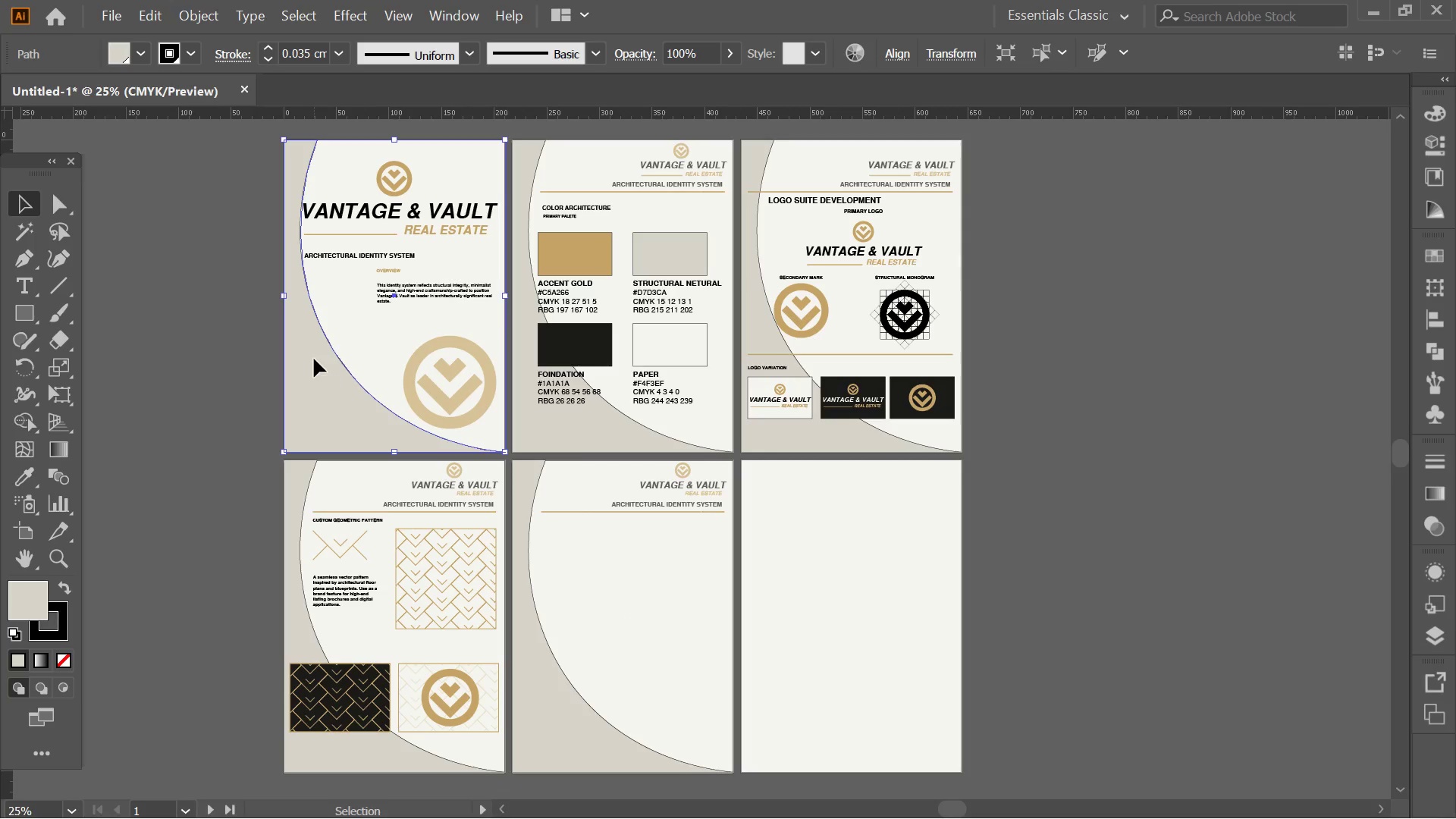 
double_click([314, 359])
 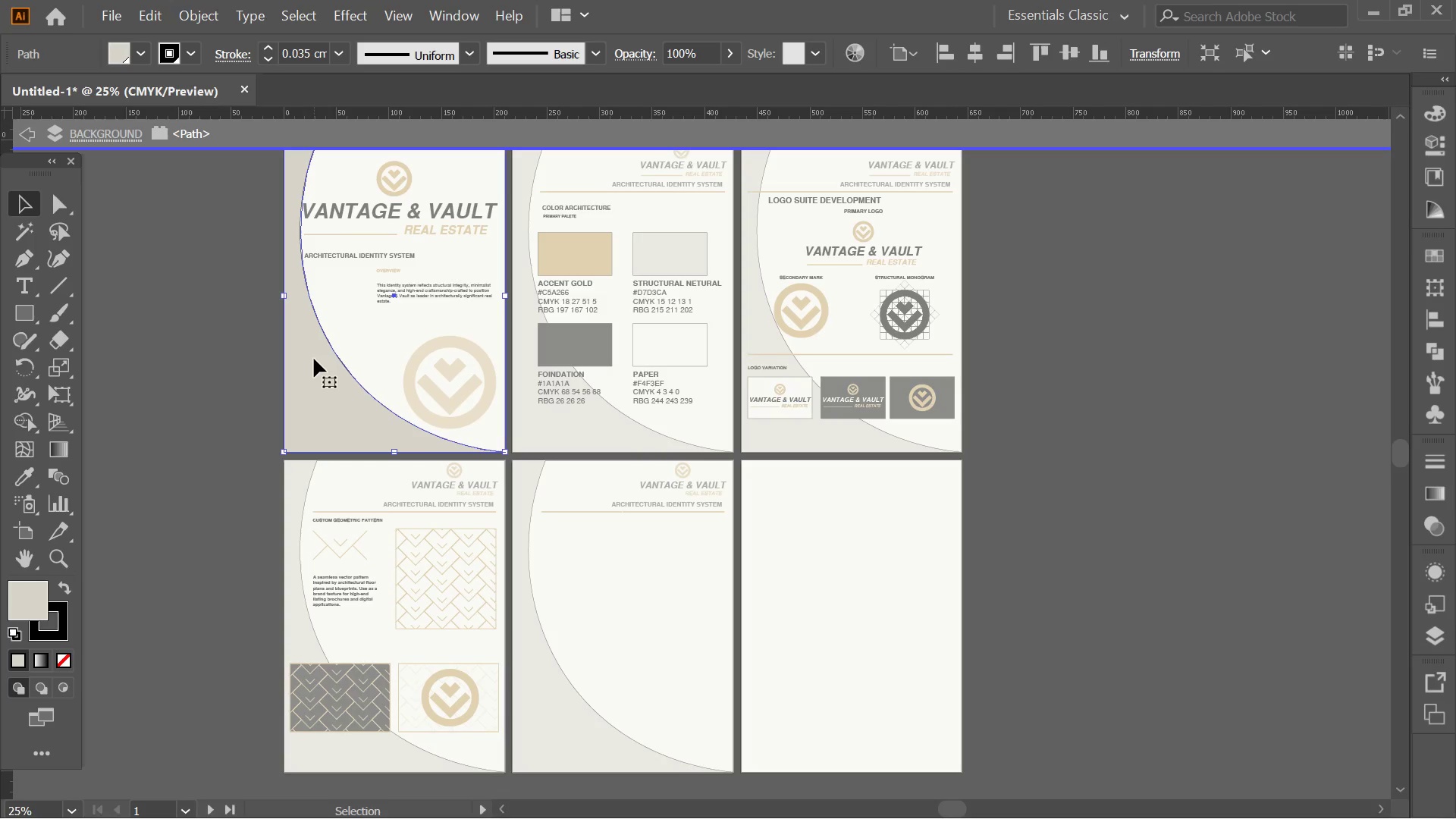 
triple_click([314, 359])
 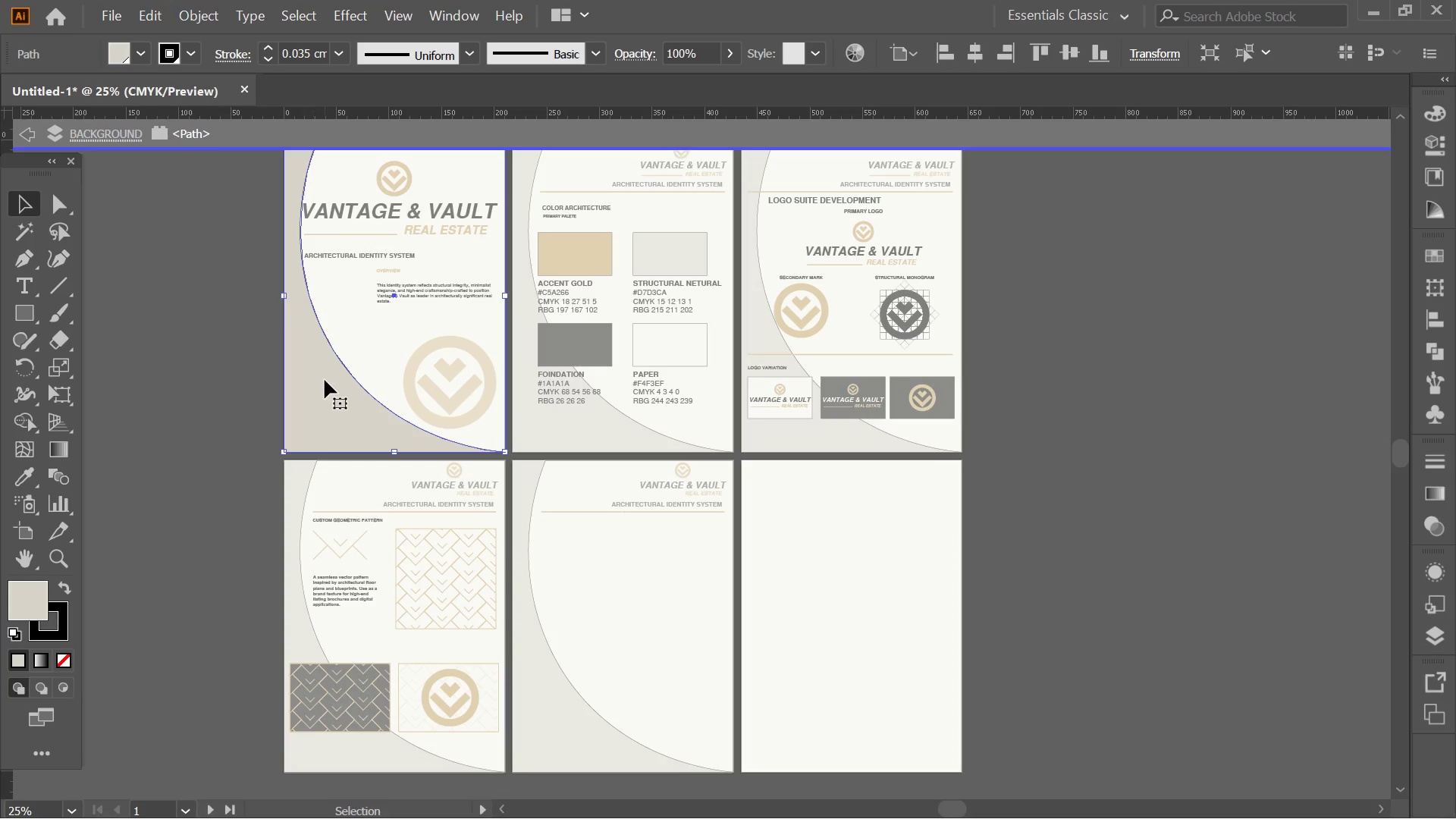 
double_click([325, 380])
 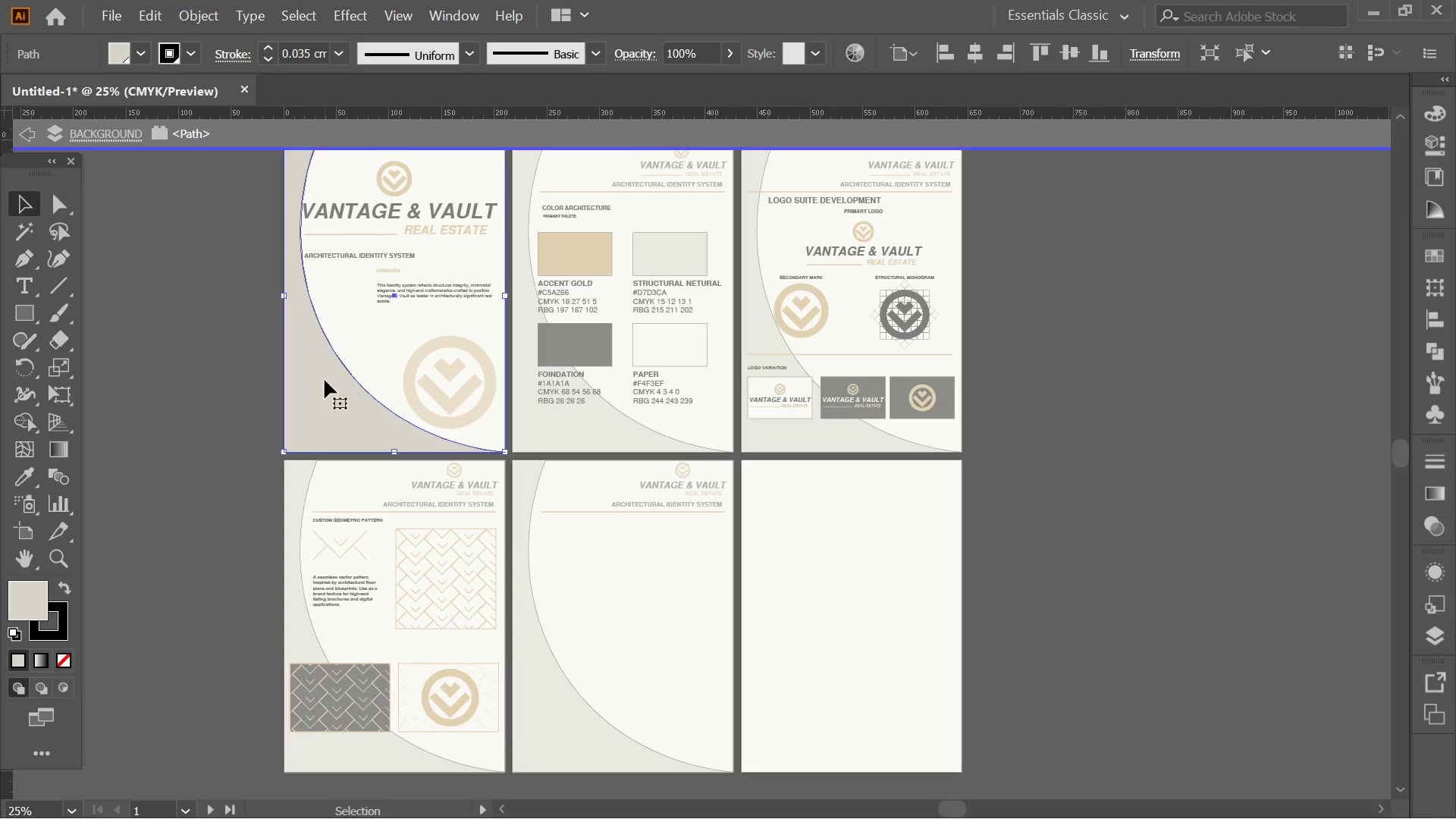 
triple_click([325, 380])
 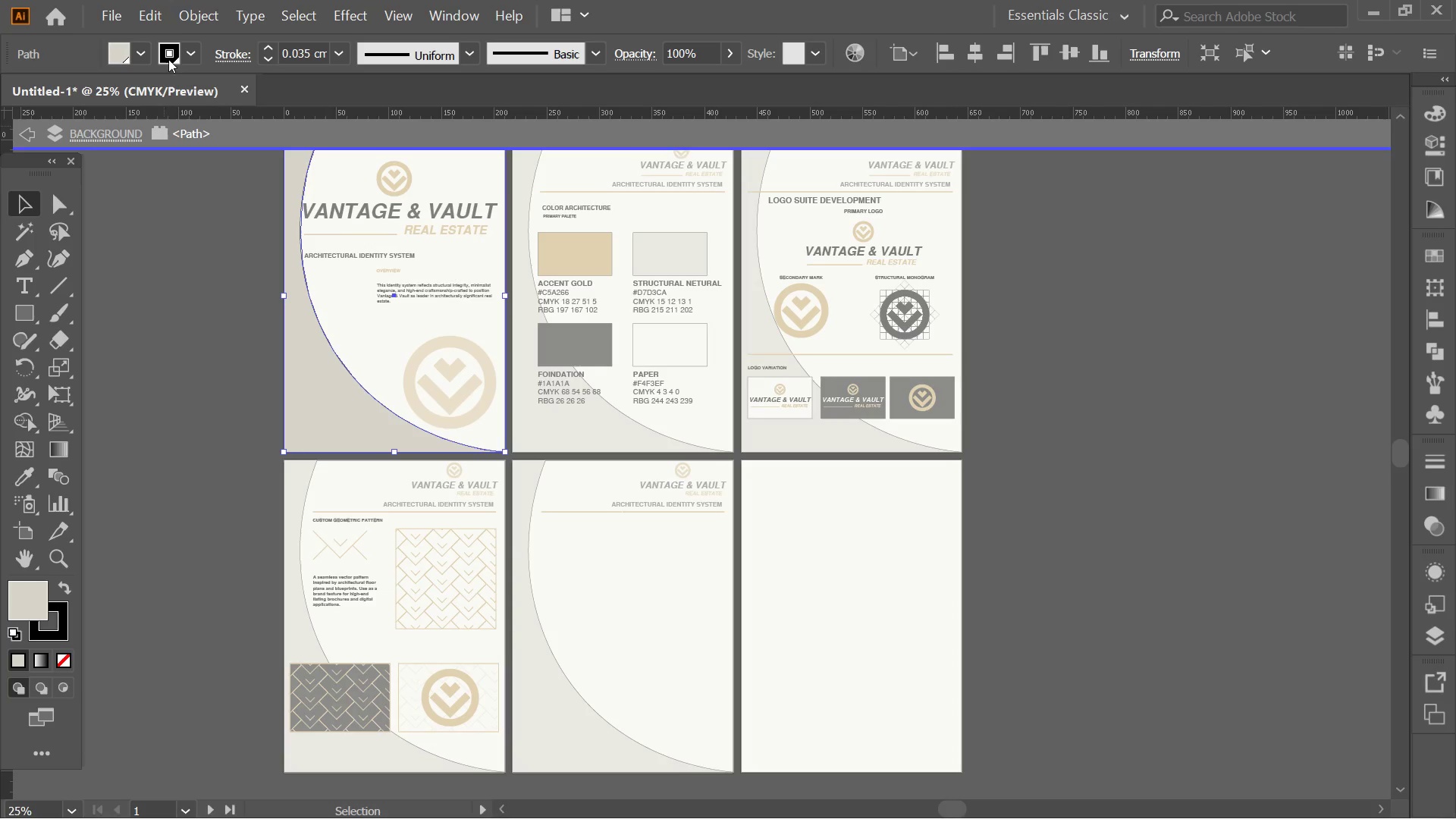 
left_click([183, 18])
 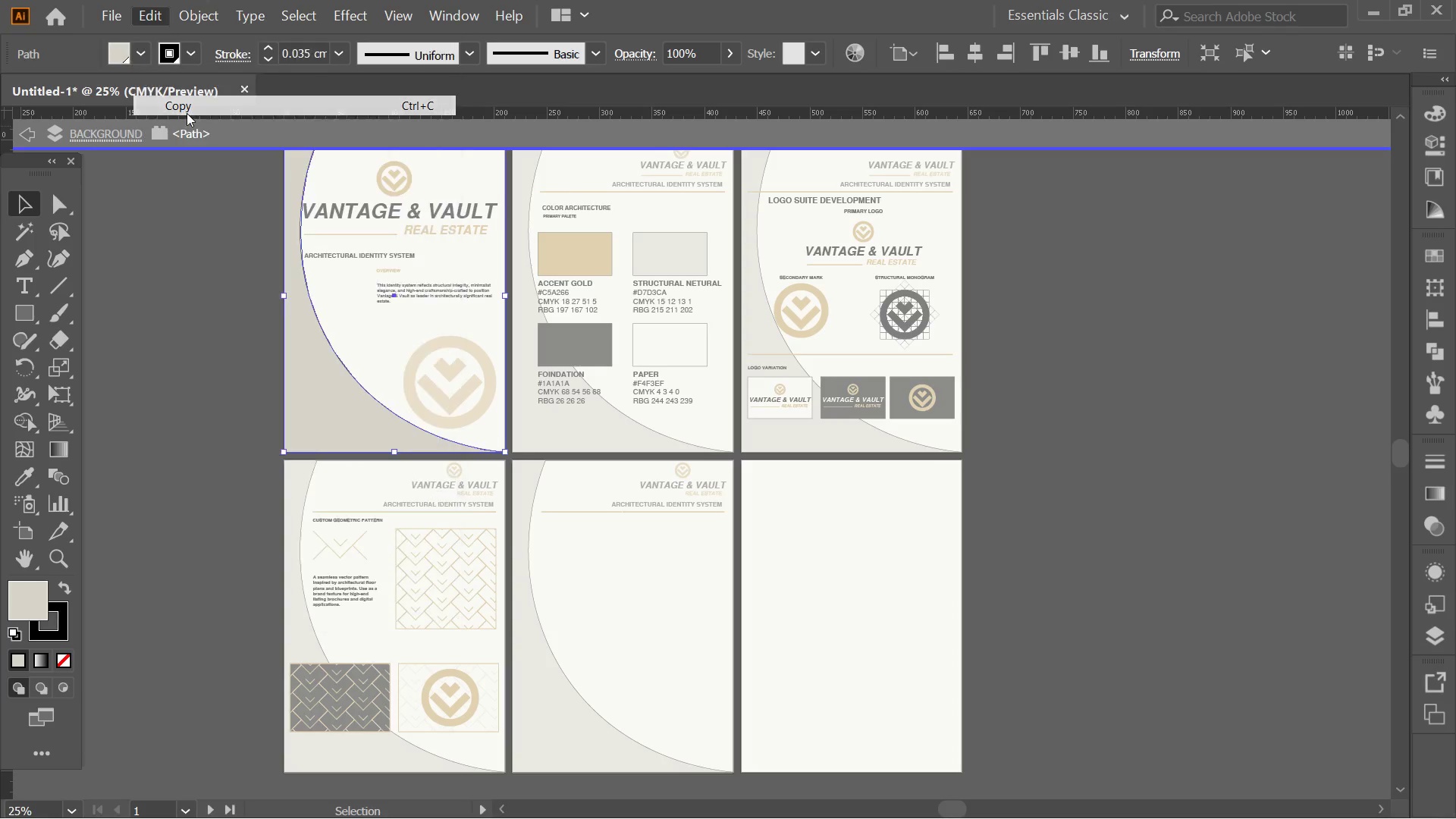 
double_click([145, 8])
 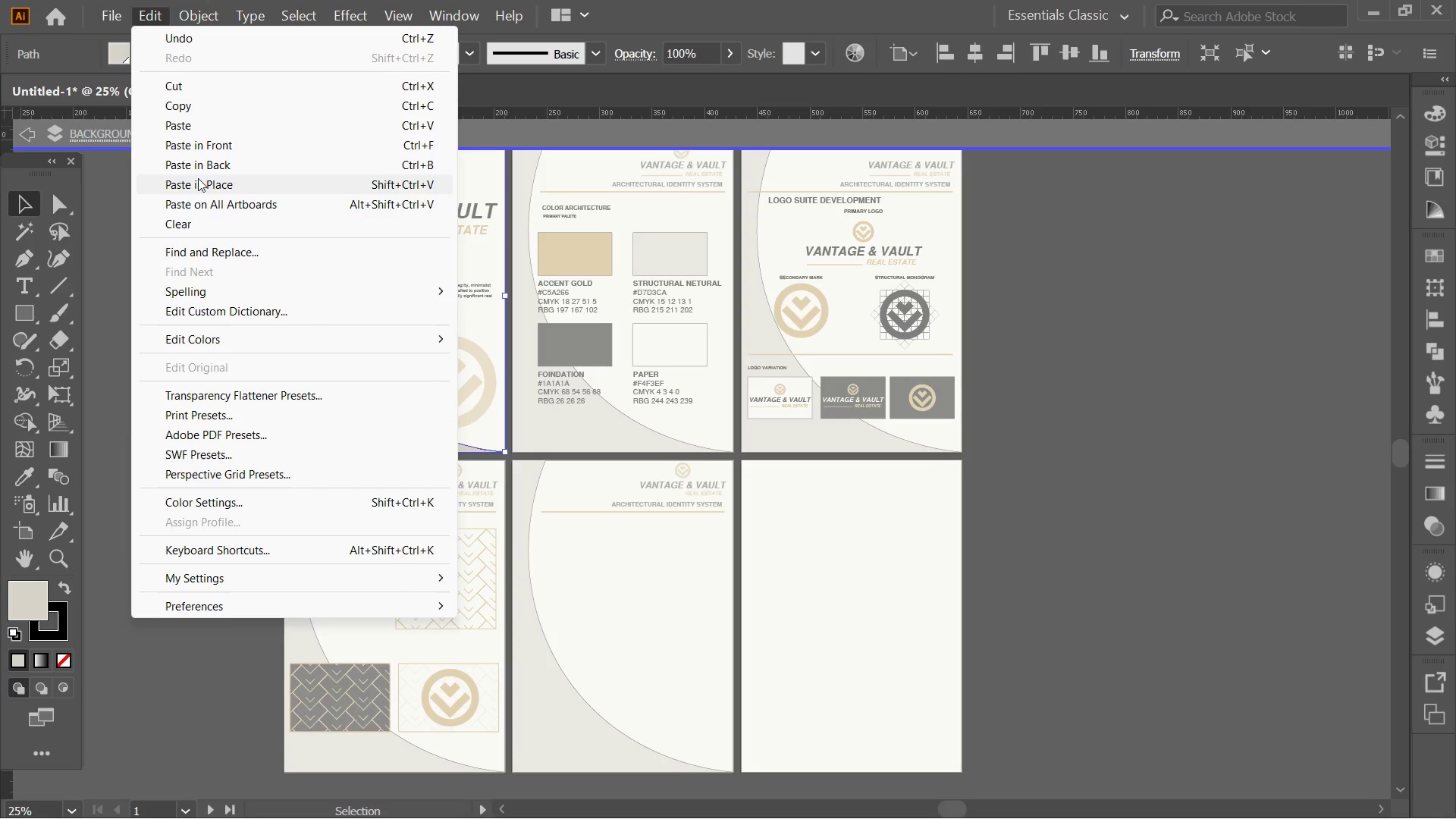 
left_click([198, 178])
 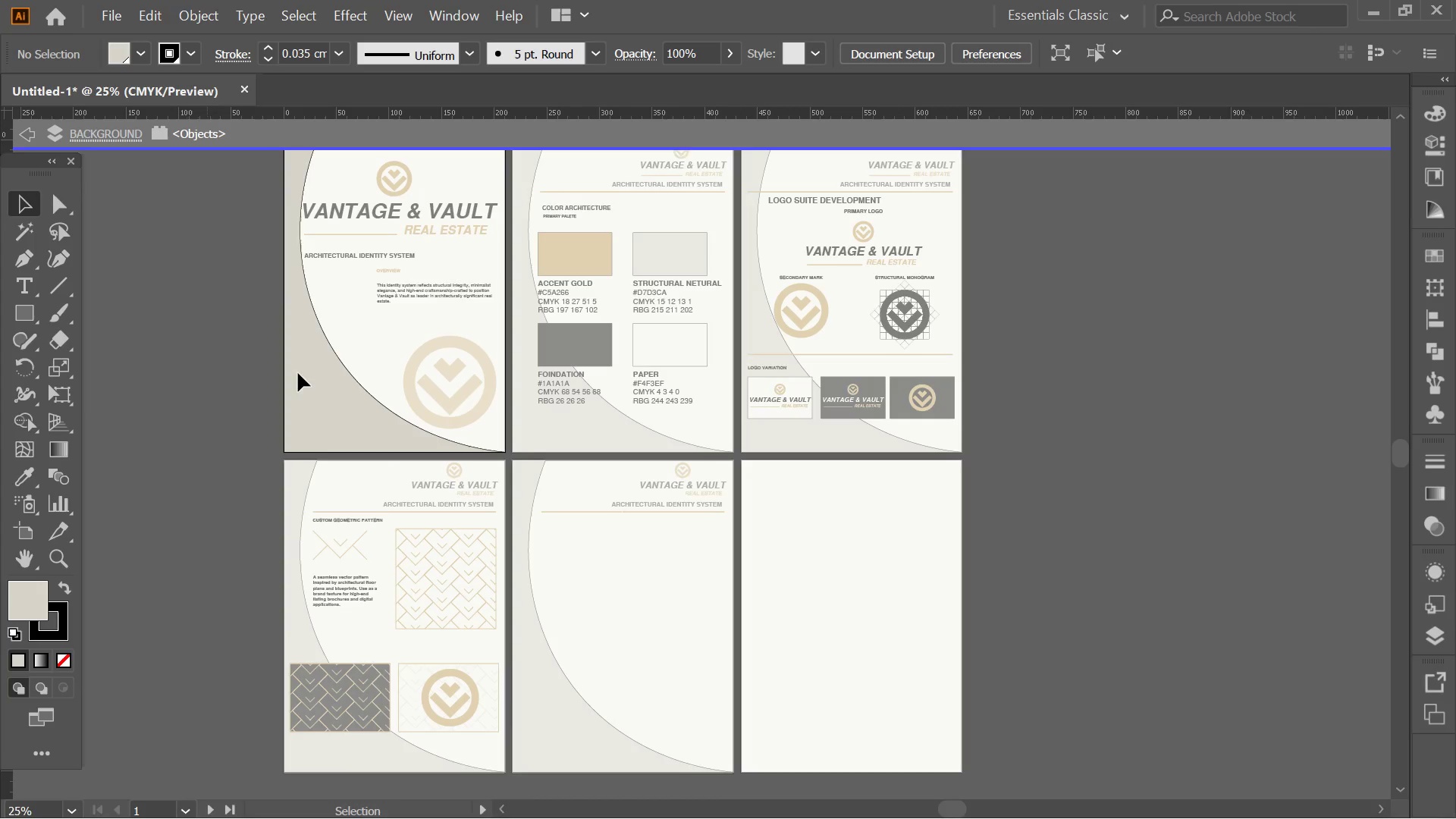 
double_click([318, 377])
 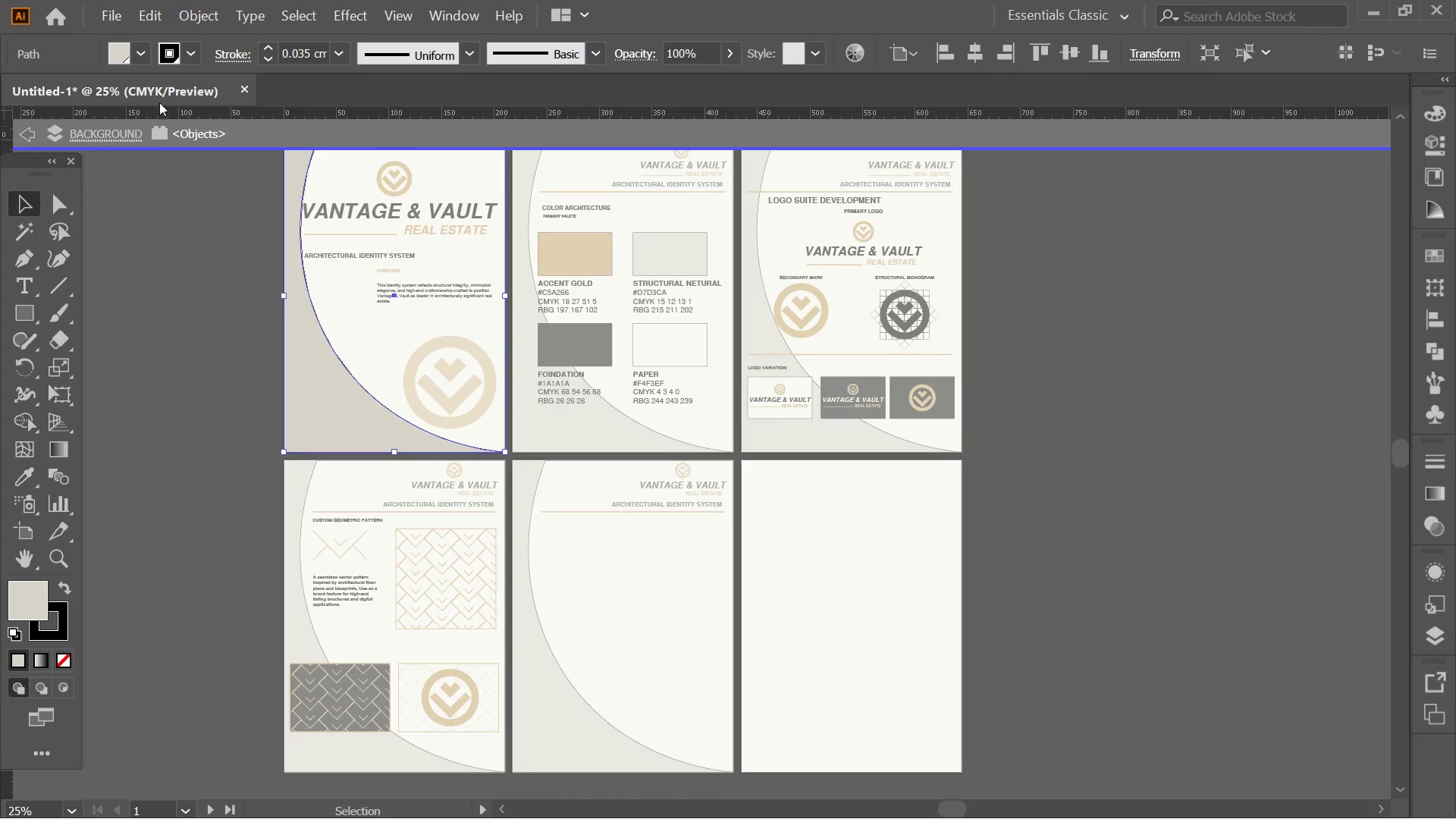 
left_click([138, 42])
 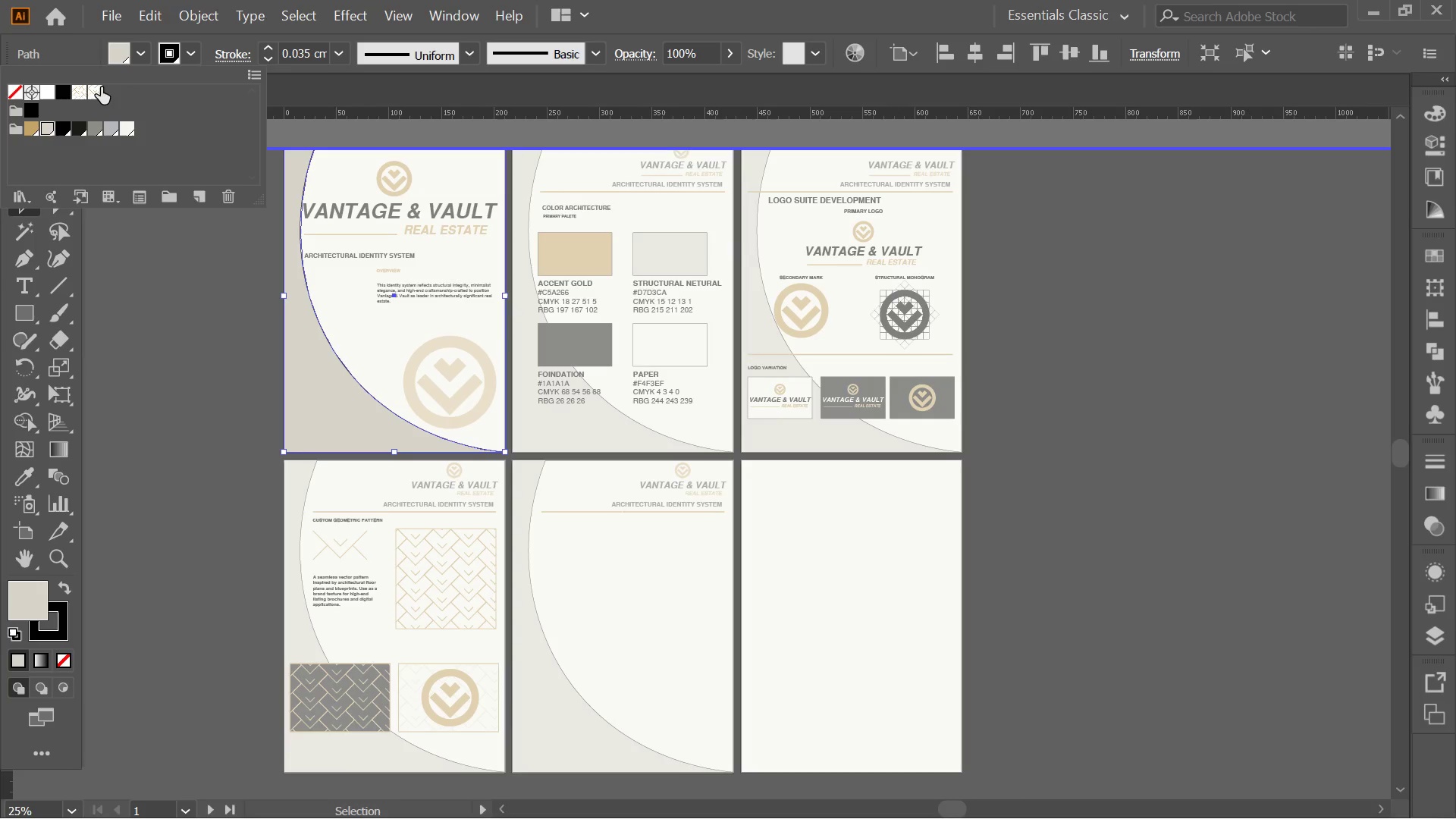 
left_click([93, 87])
 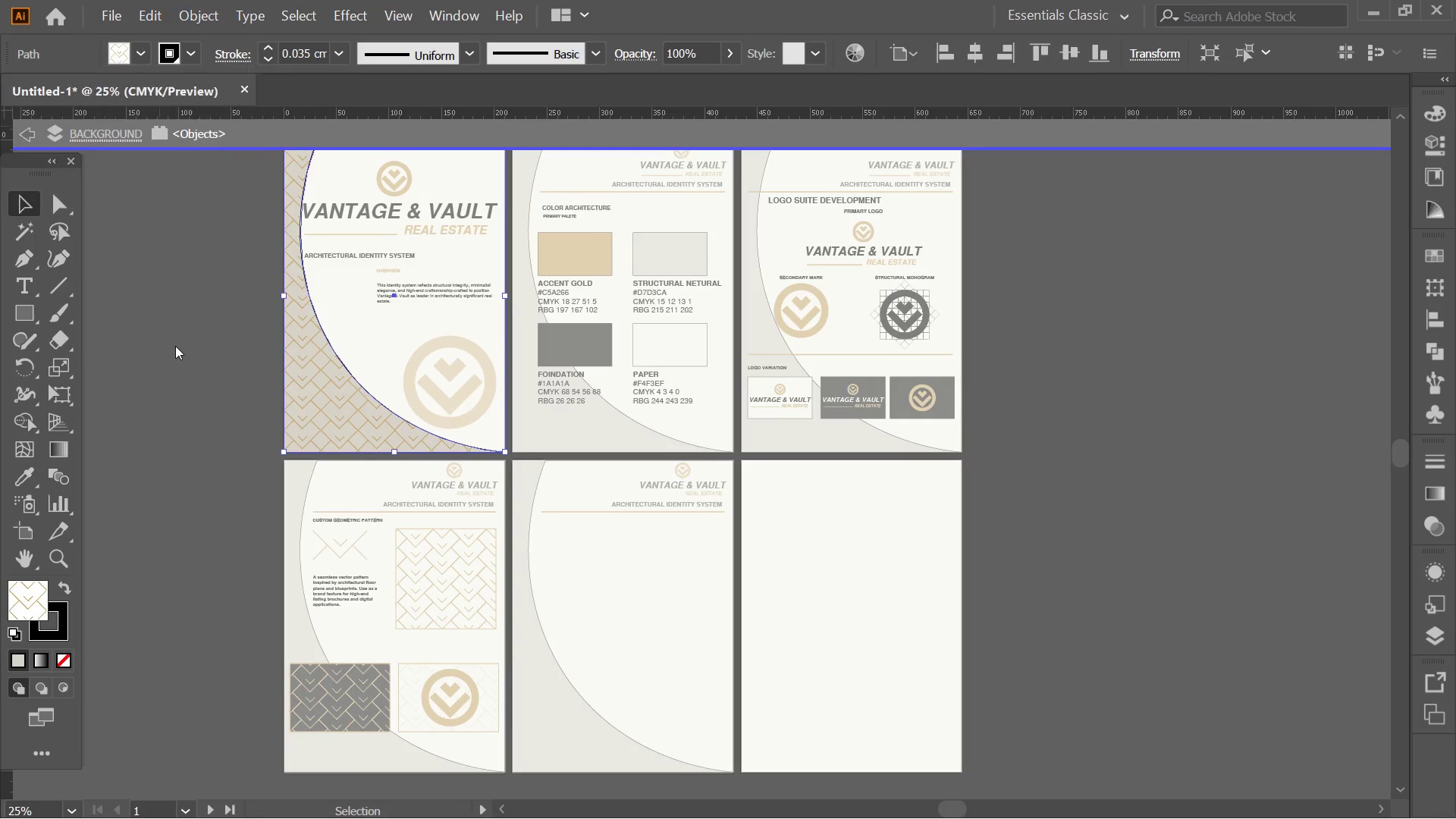 
double_click([175, 346])
 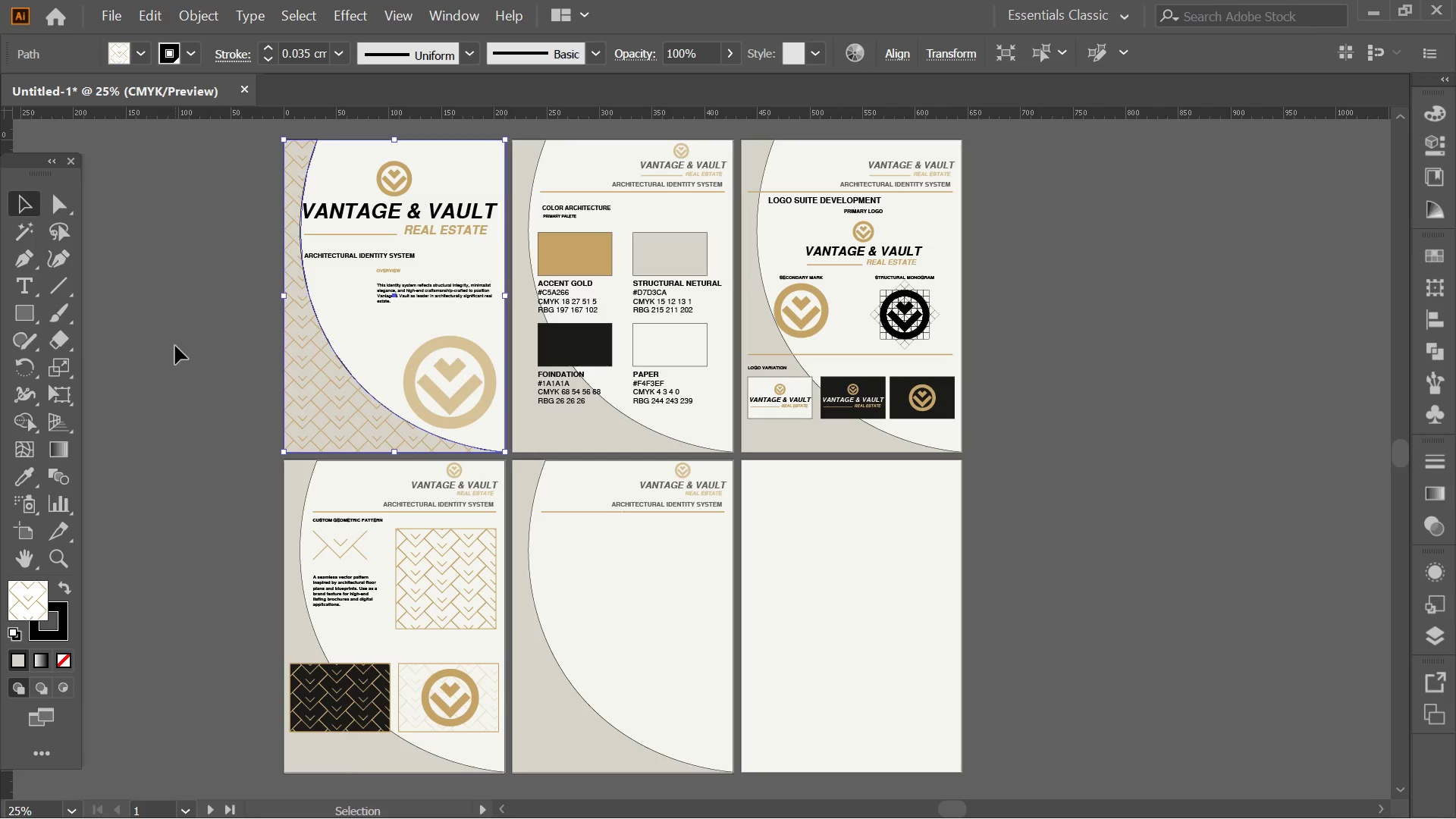 
triple_click([175, 346])
 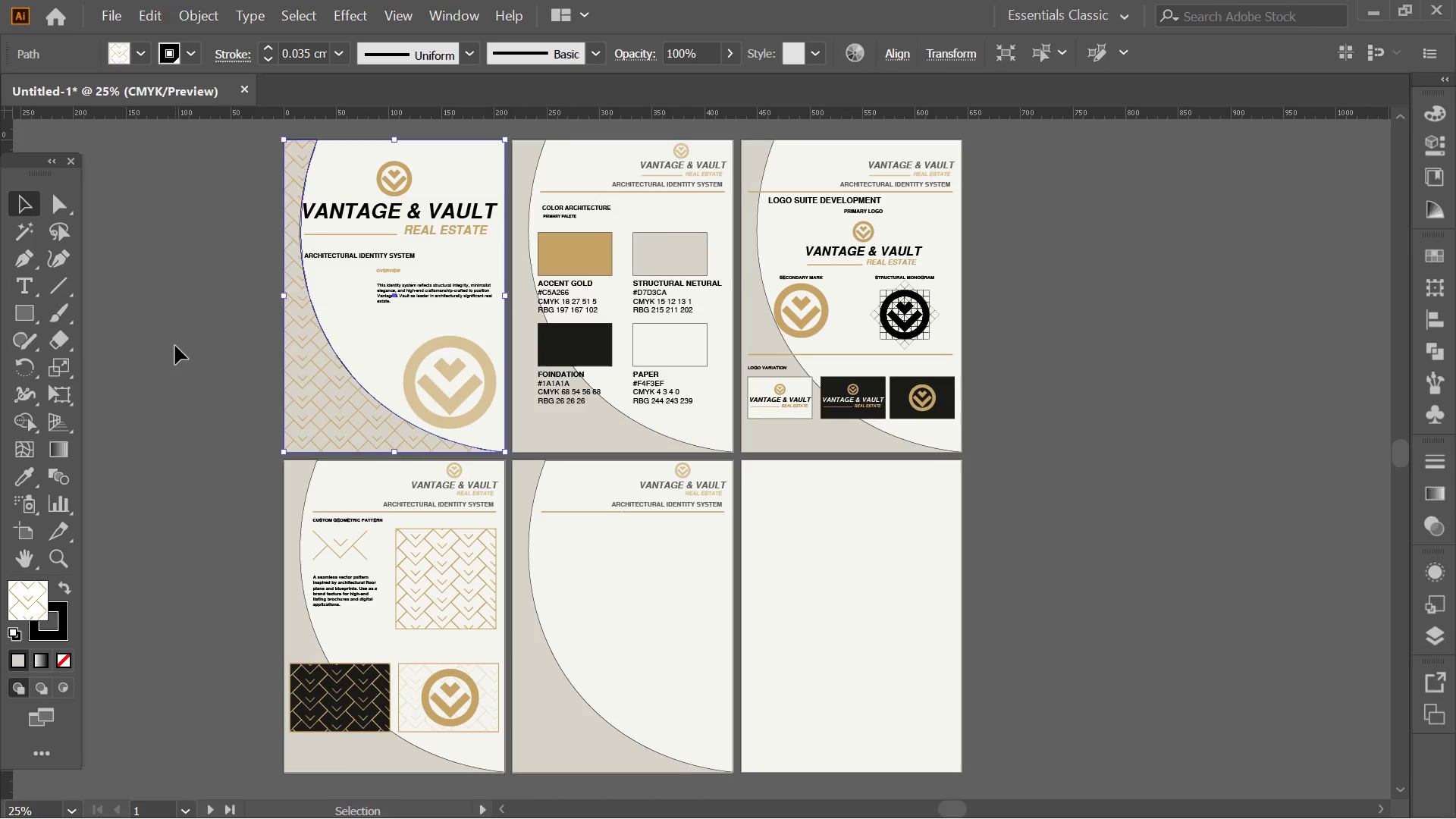 
triple_click([175, 346])
 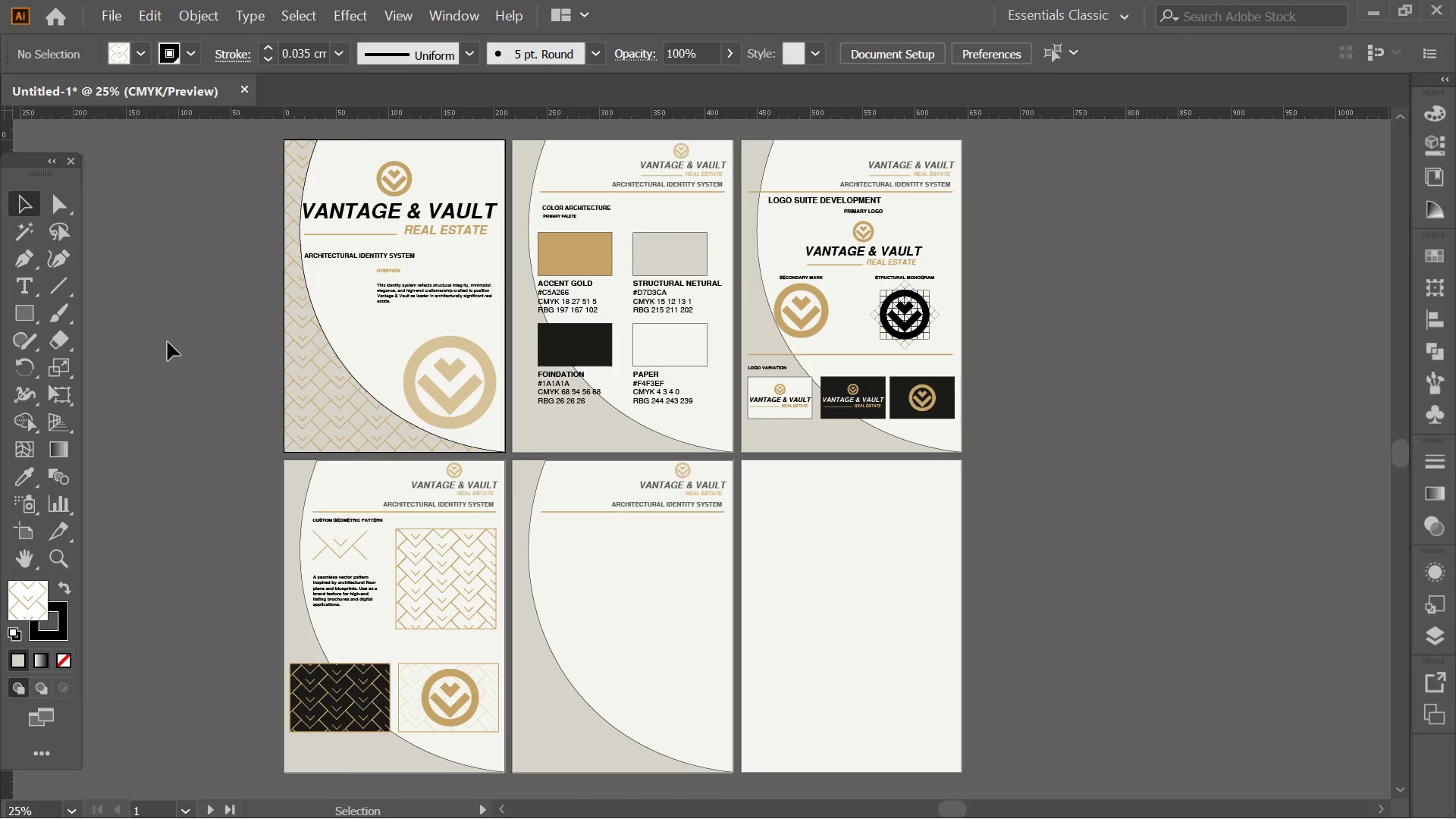 
left_click([337, 414])
 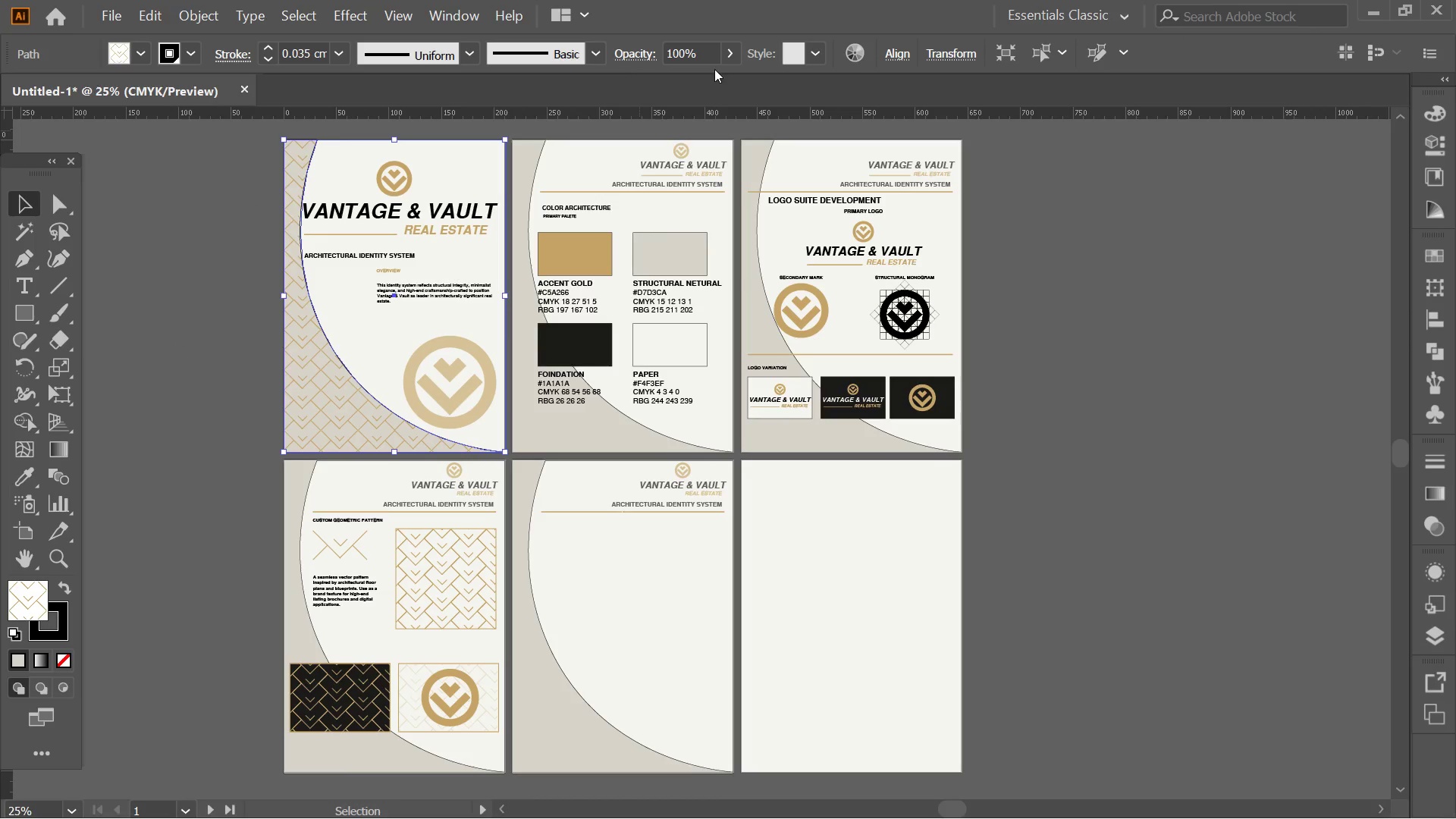 
left_click([721, 54])
 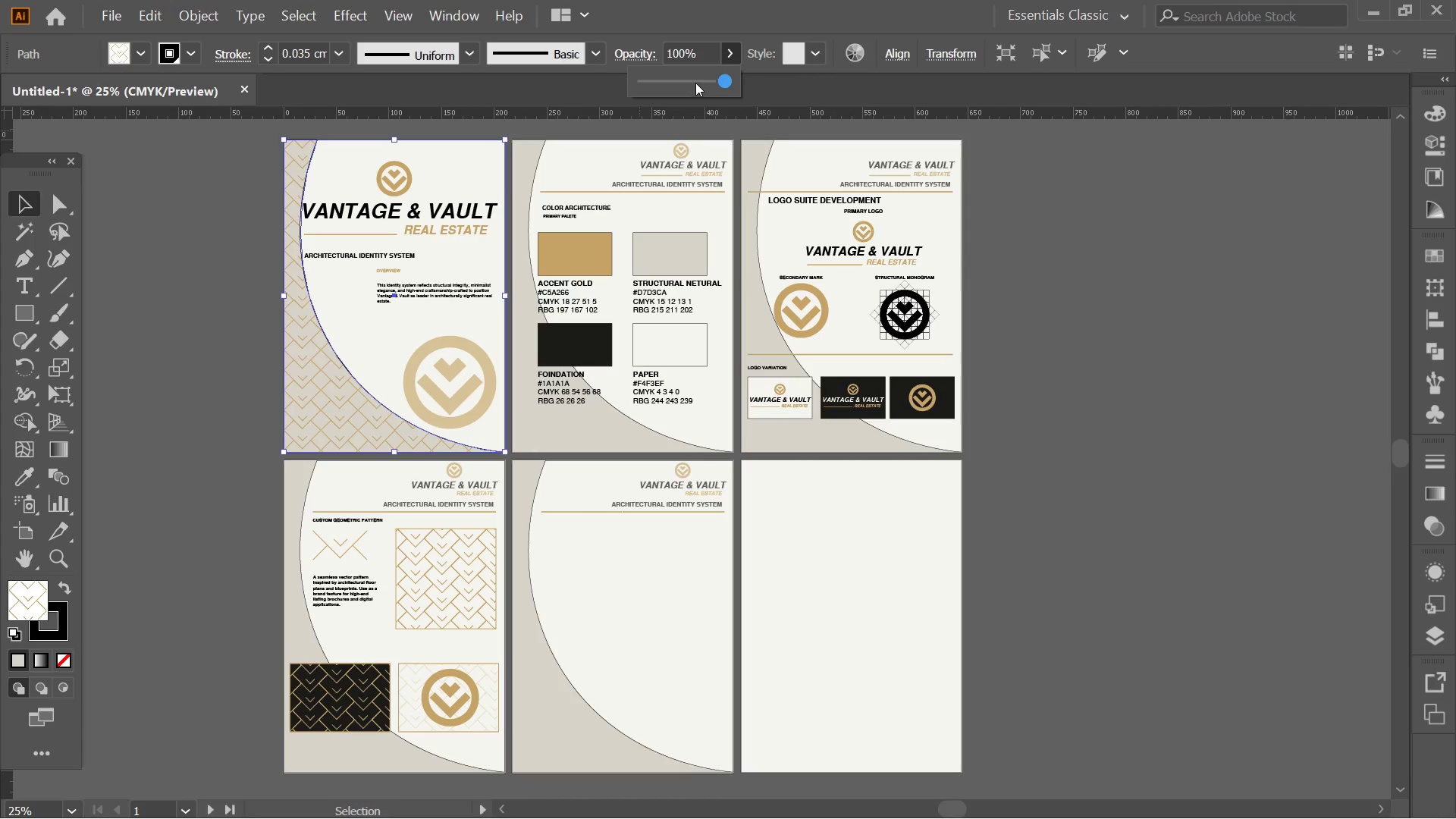 
left_click_drag(start_coordinate=[695, 83], to_coordinate=[688, 83])
 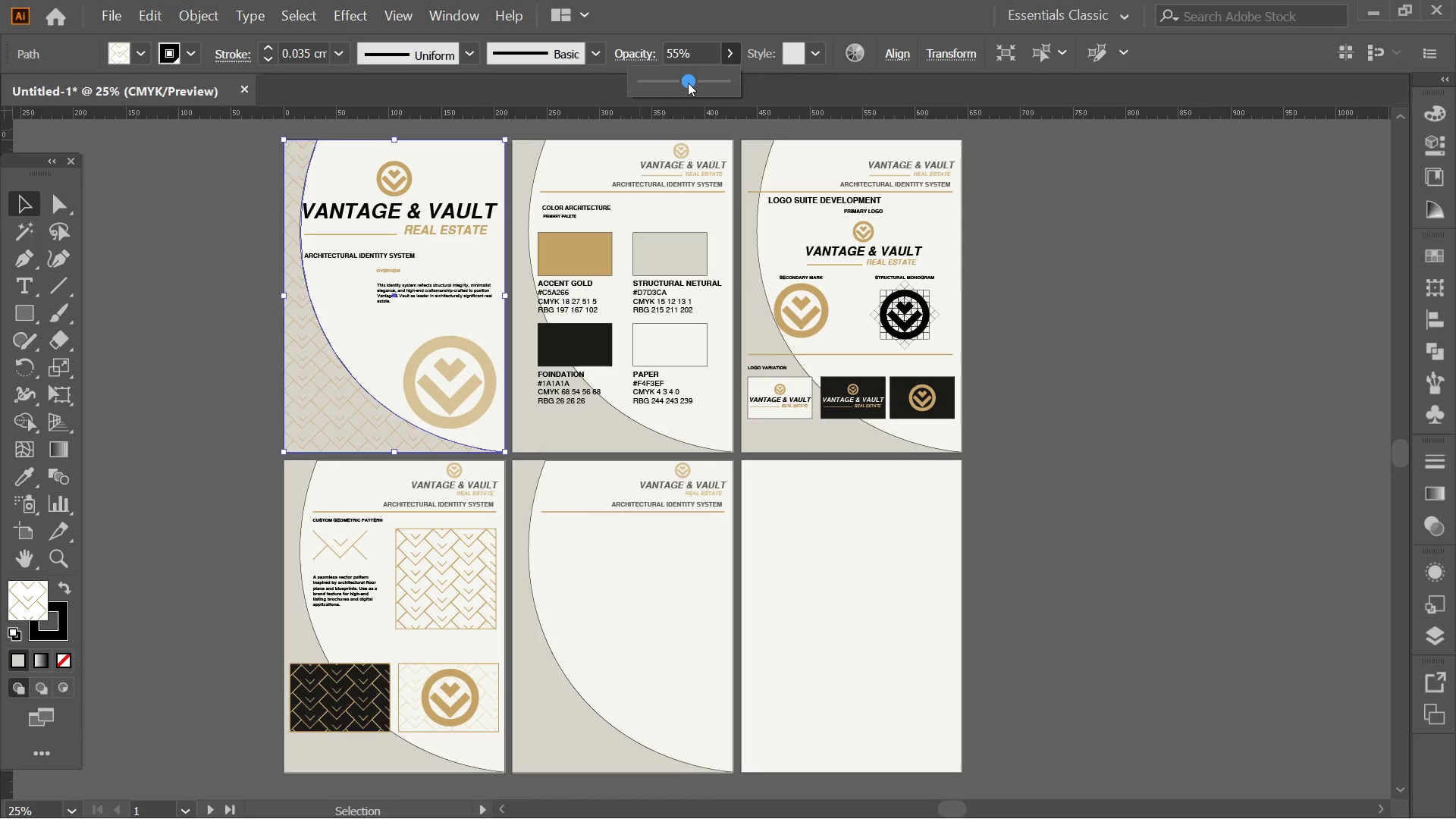 
left_click([688, 83])
 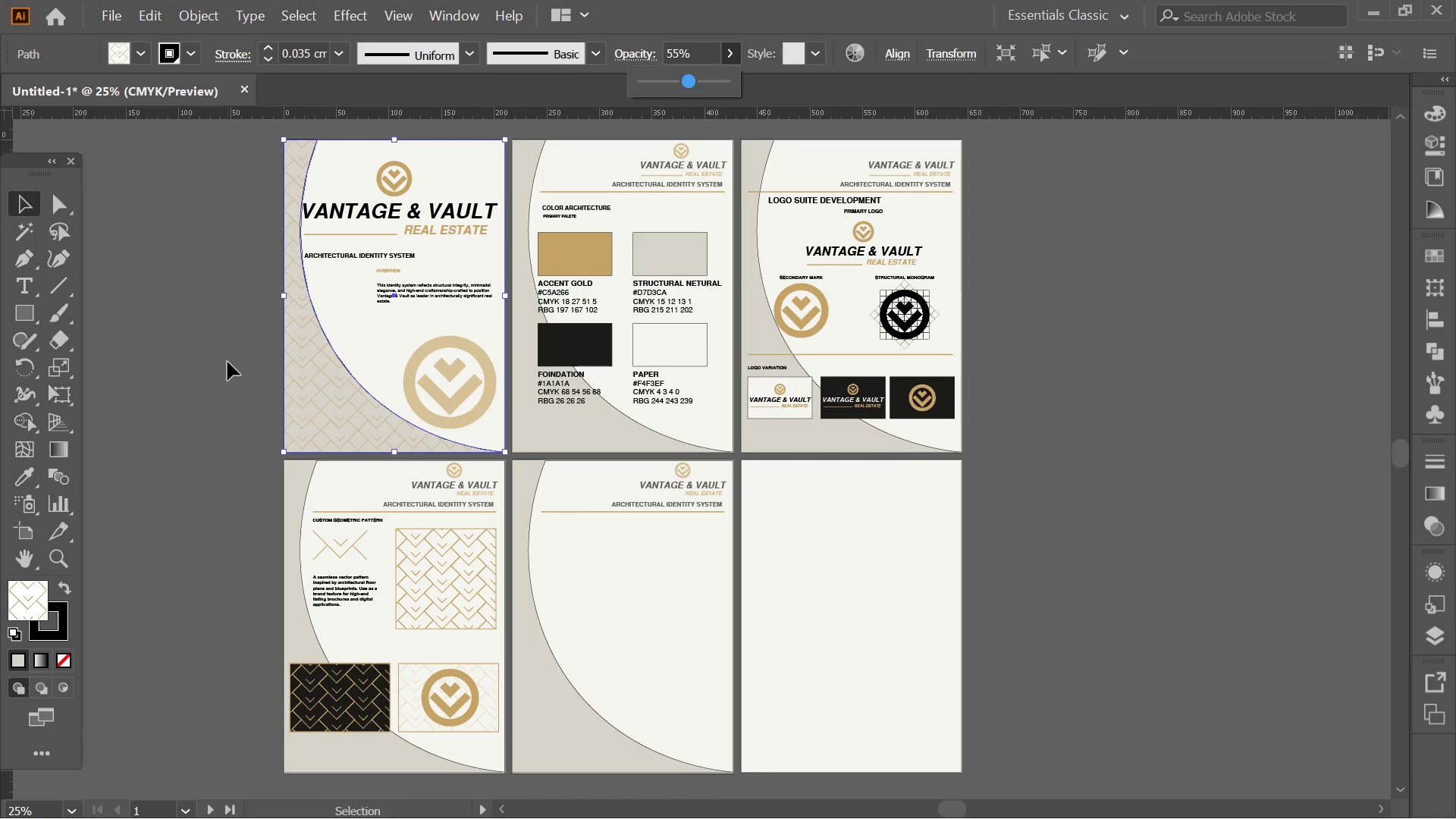 
double_click([228, 362])
 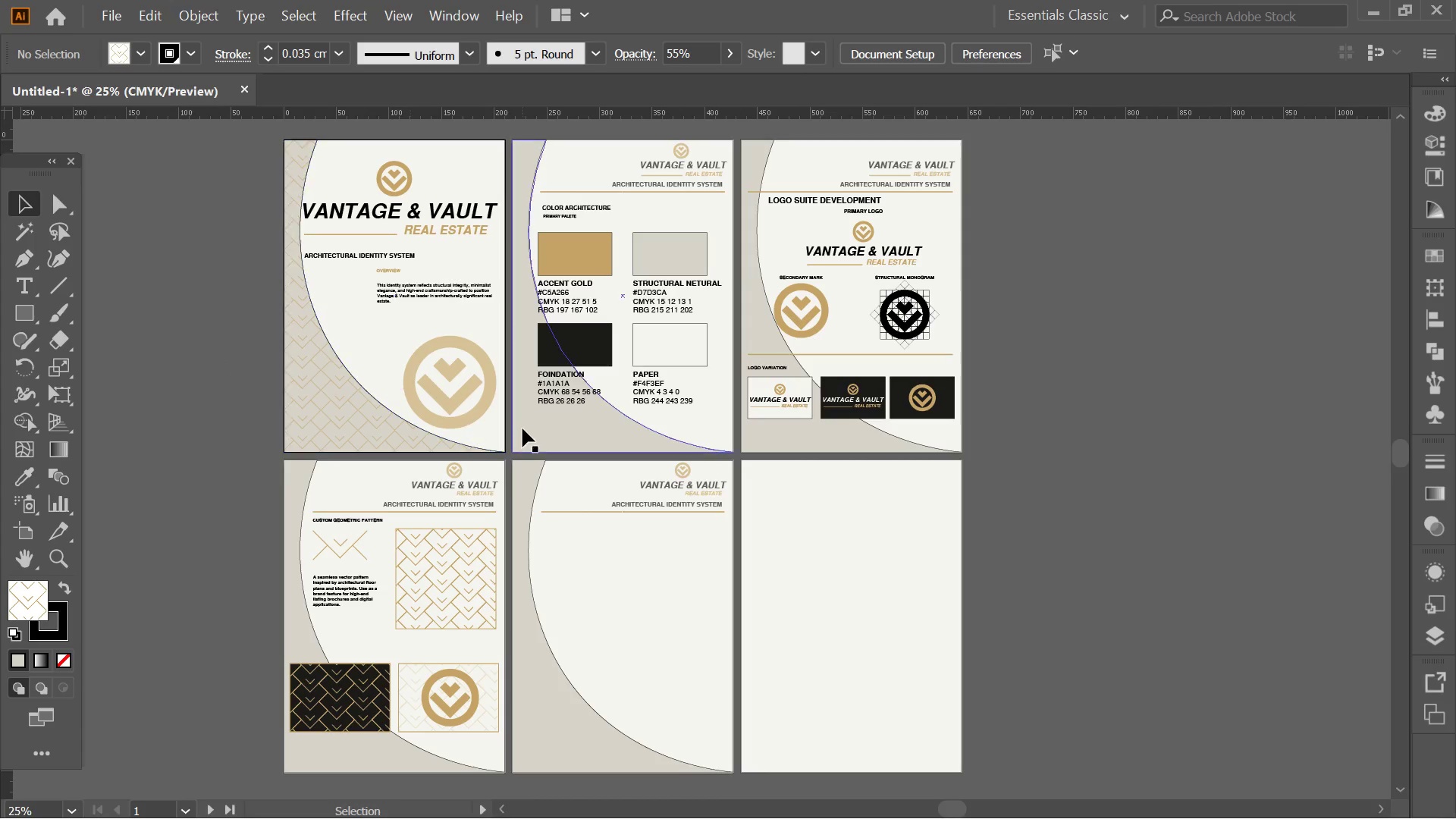 
left_click([522, 428])
 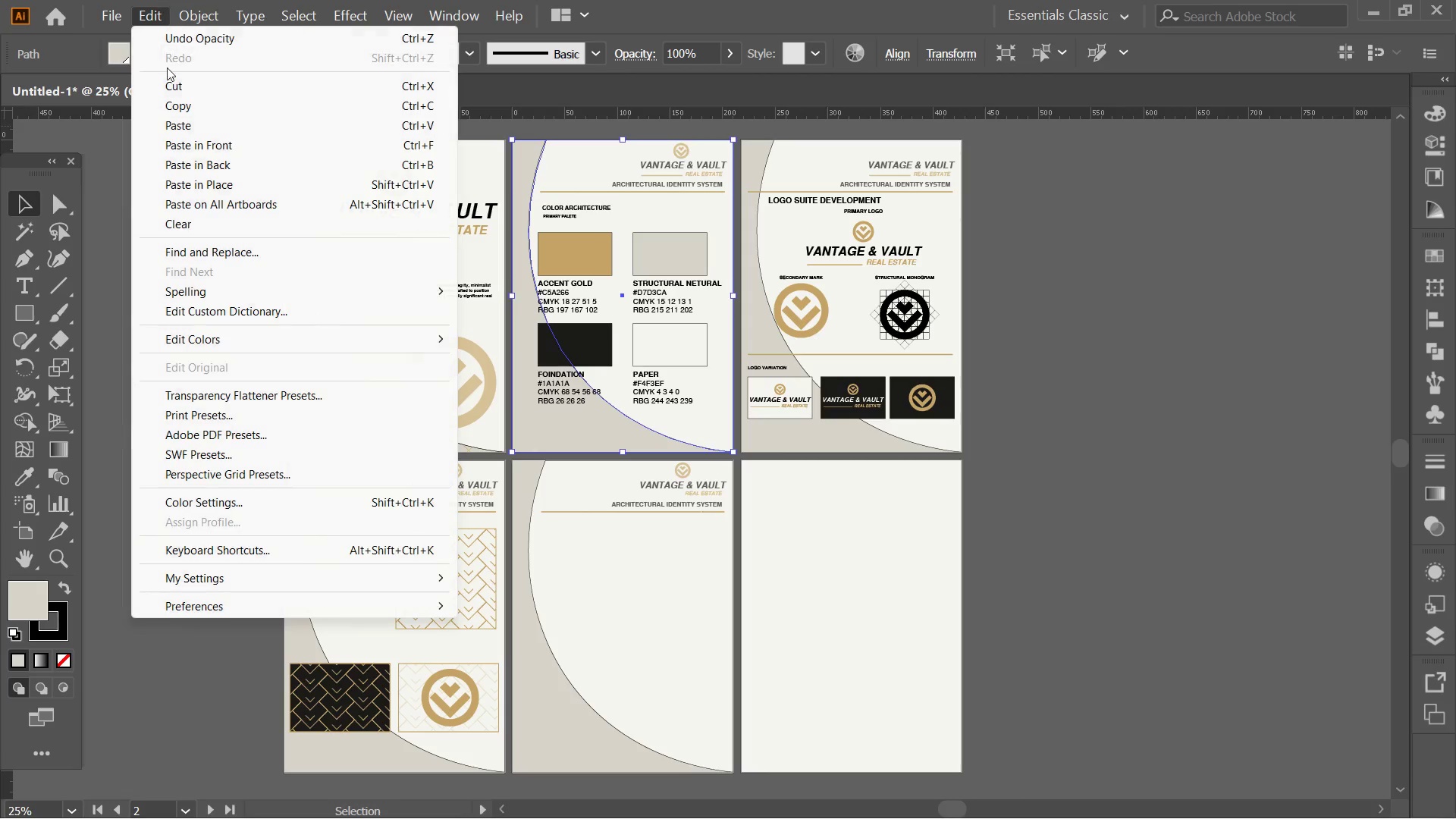 
double_click([171, 5])
 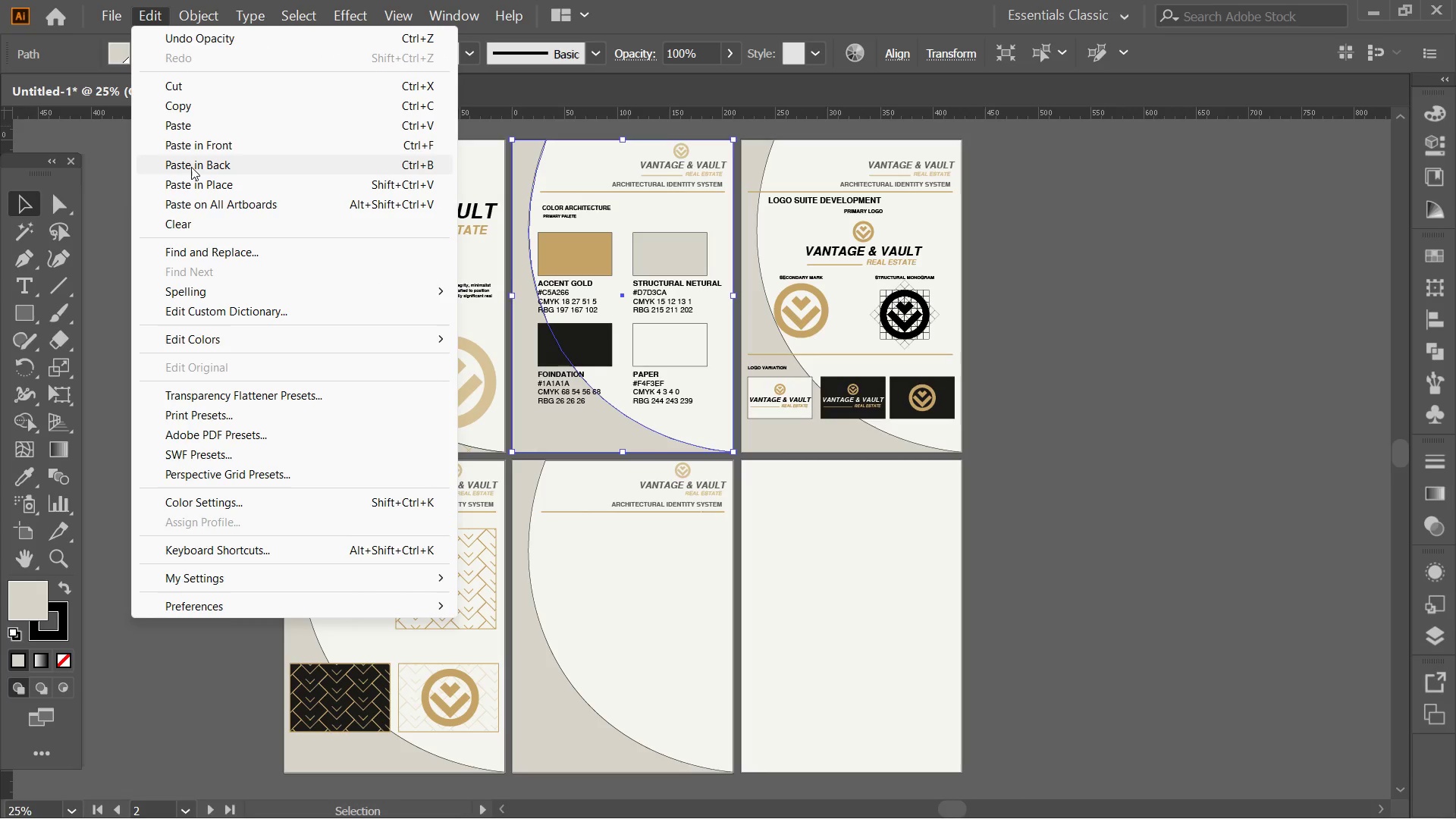 
left_click([193, 177])
 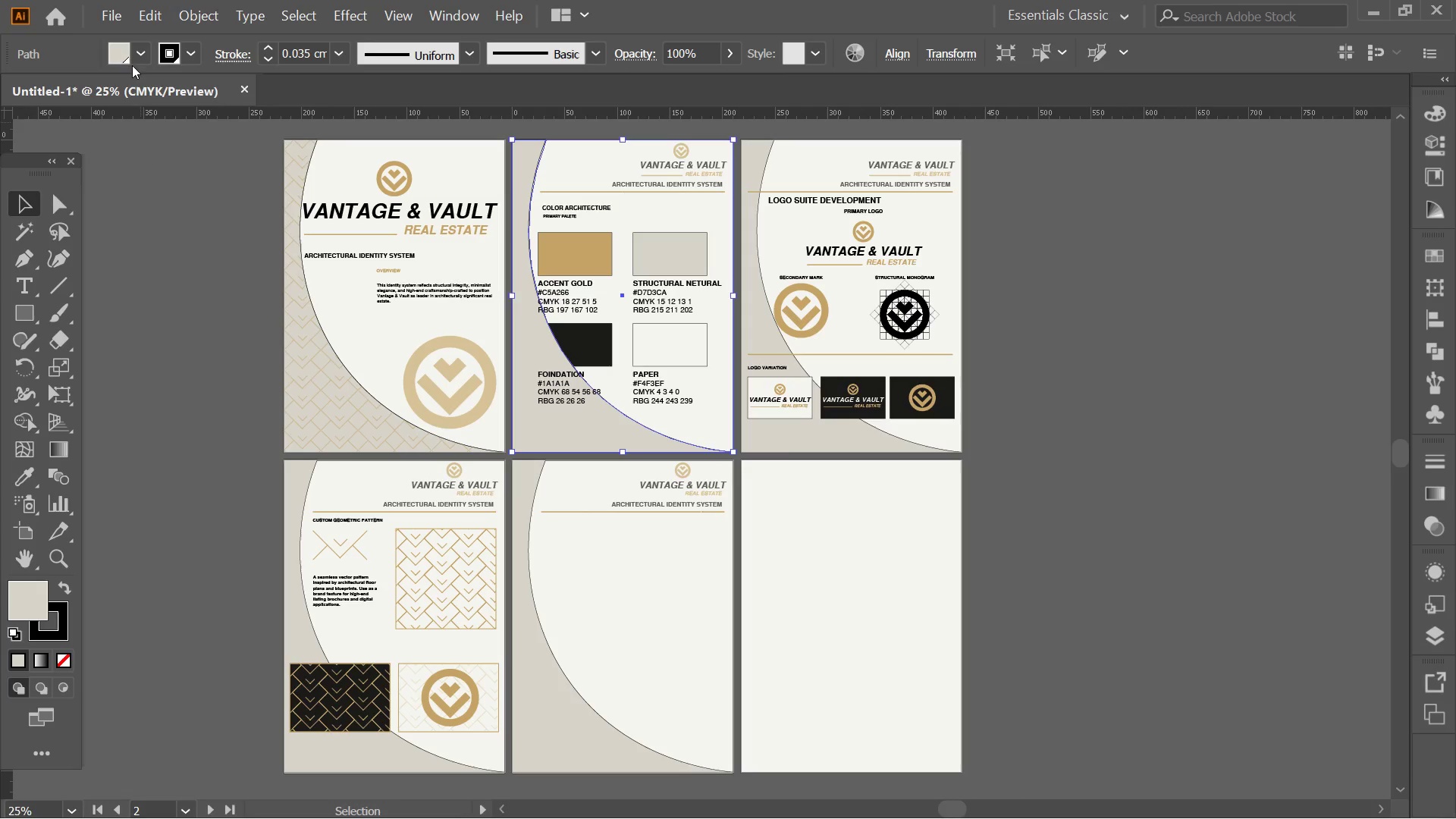 
left_click([130, 58])
 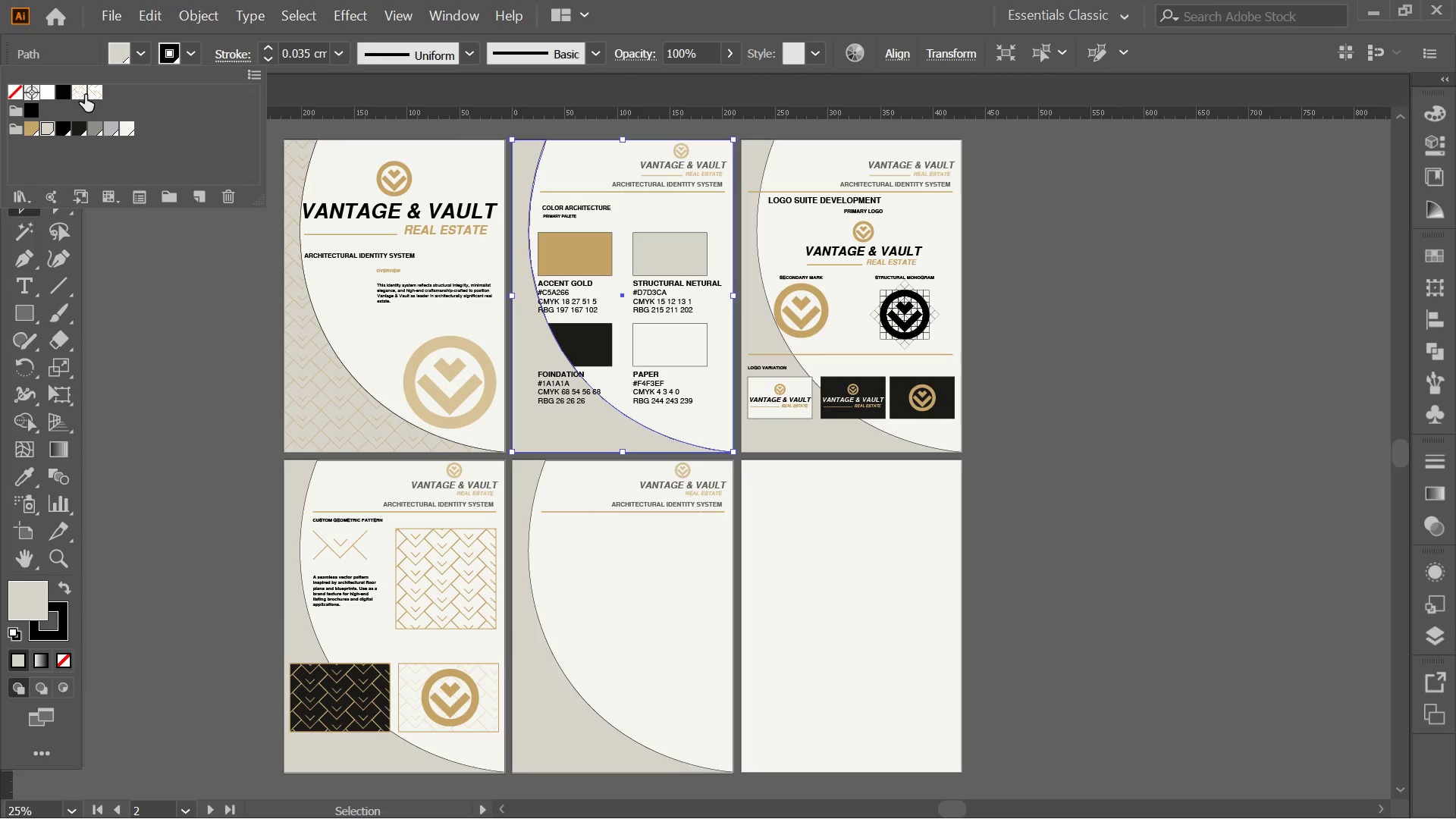 
left_click([82, 93])
 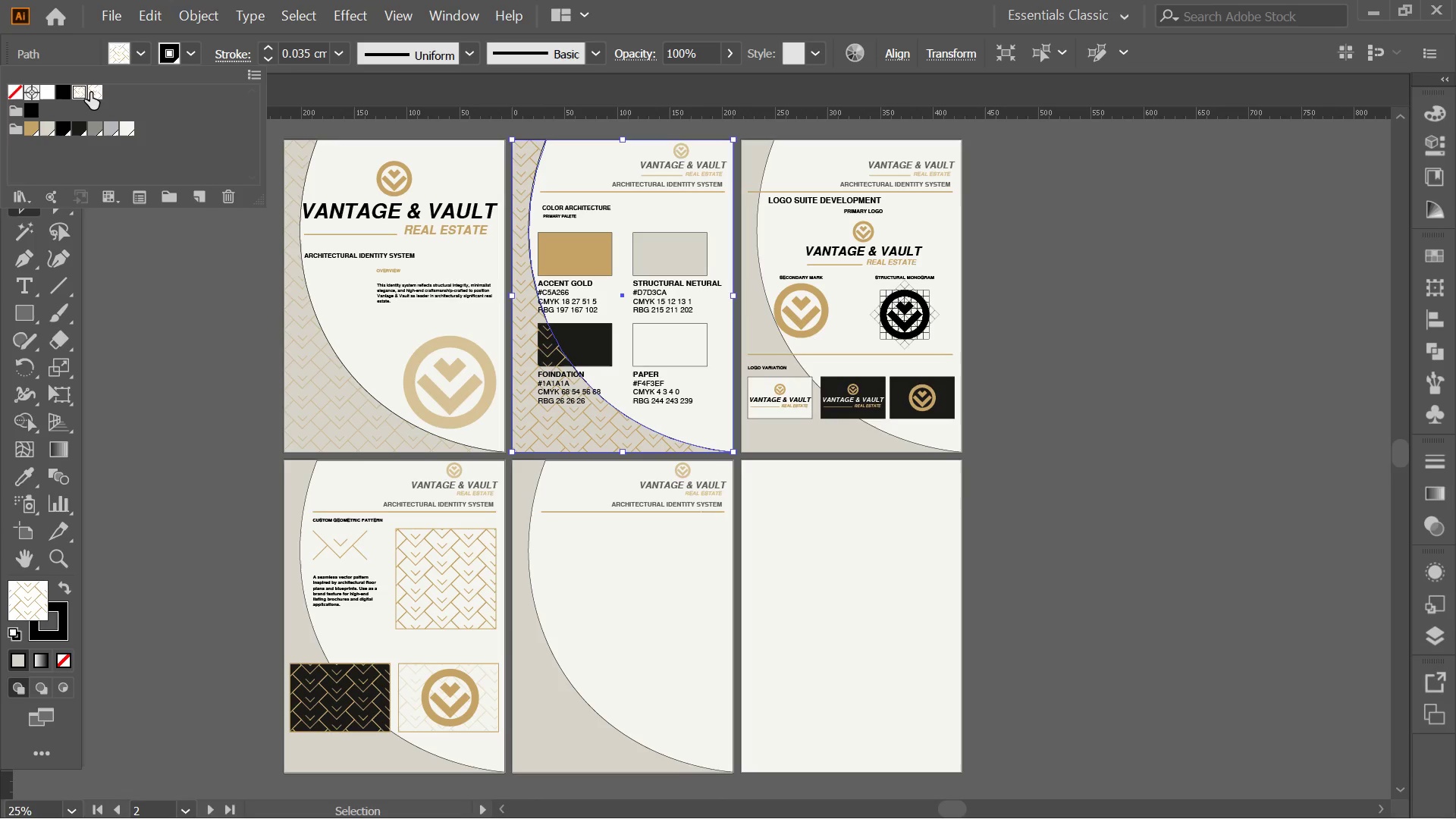 
left_click([90, 93])
 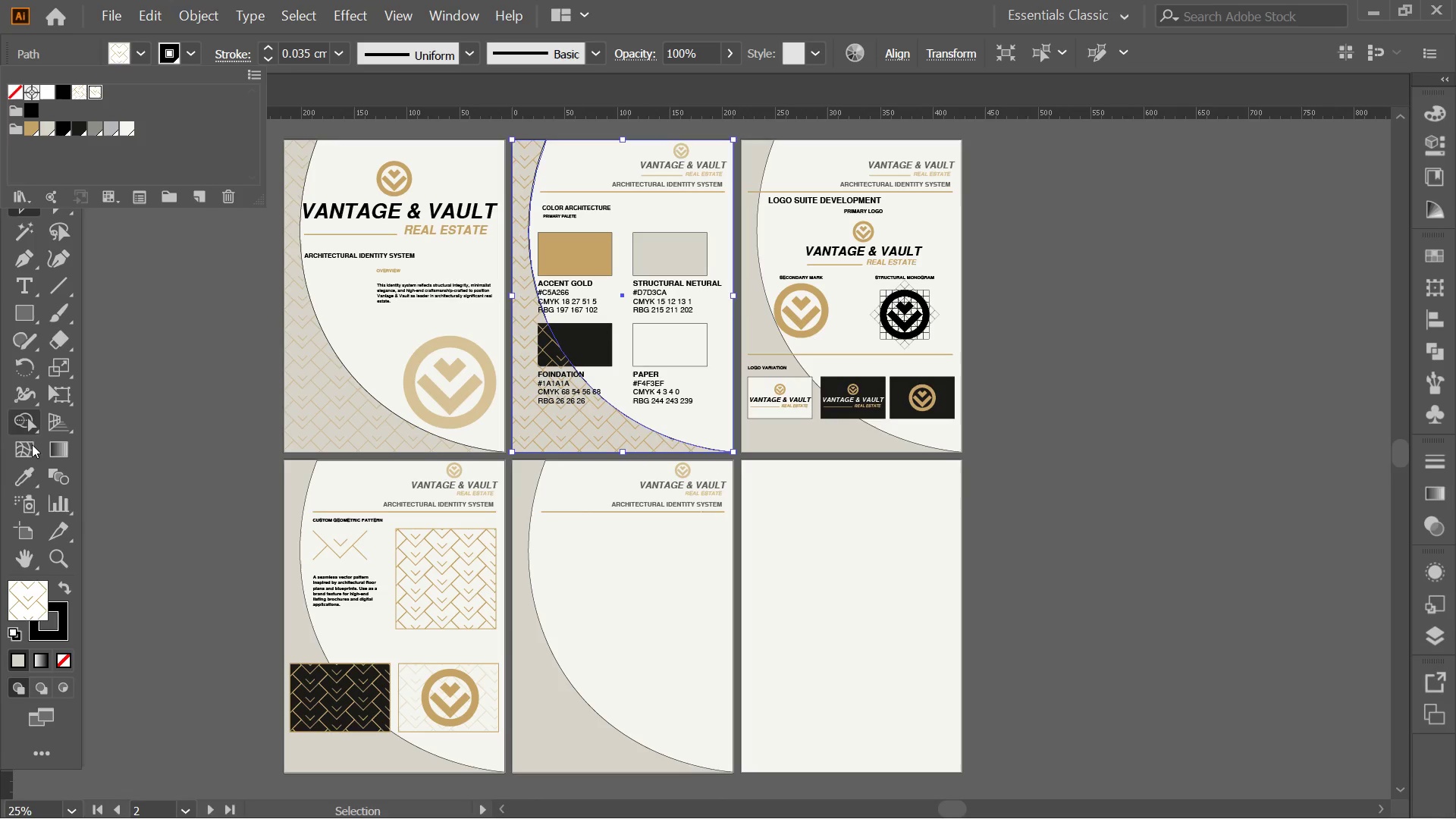 
left_click([27, 485])
 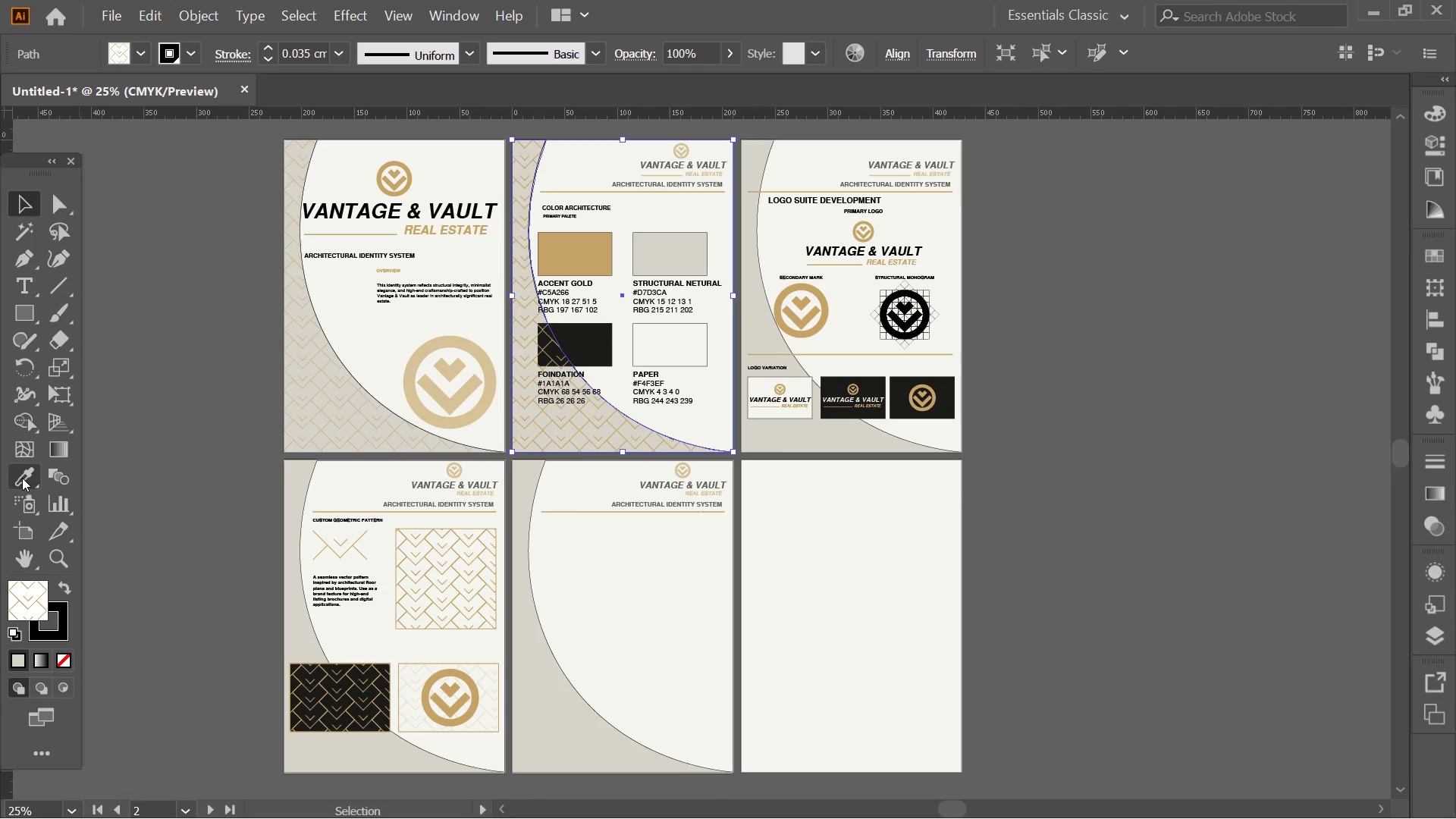 
double_click([354, 415])
 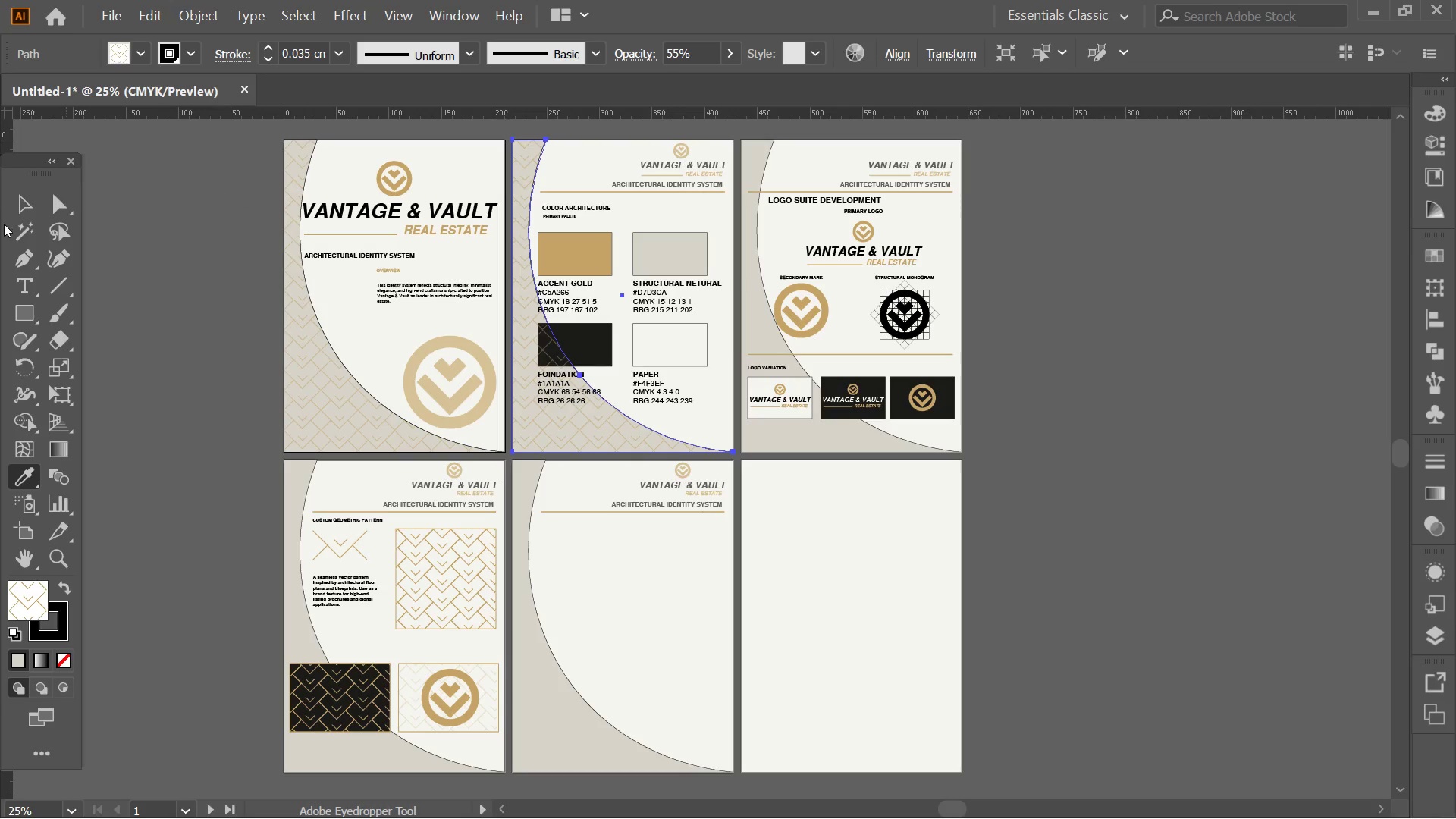 
left_click([9, 213])
 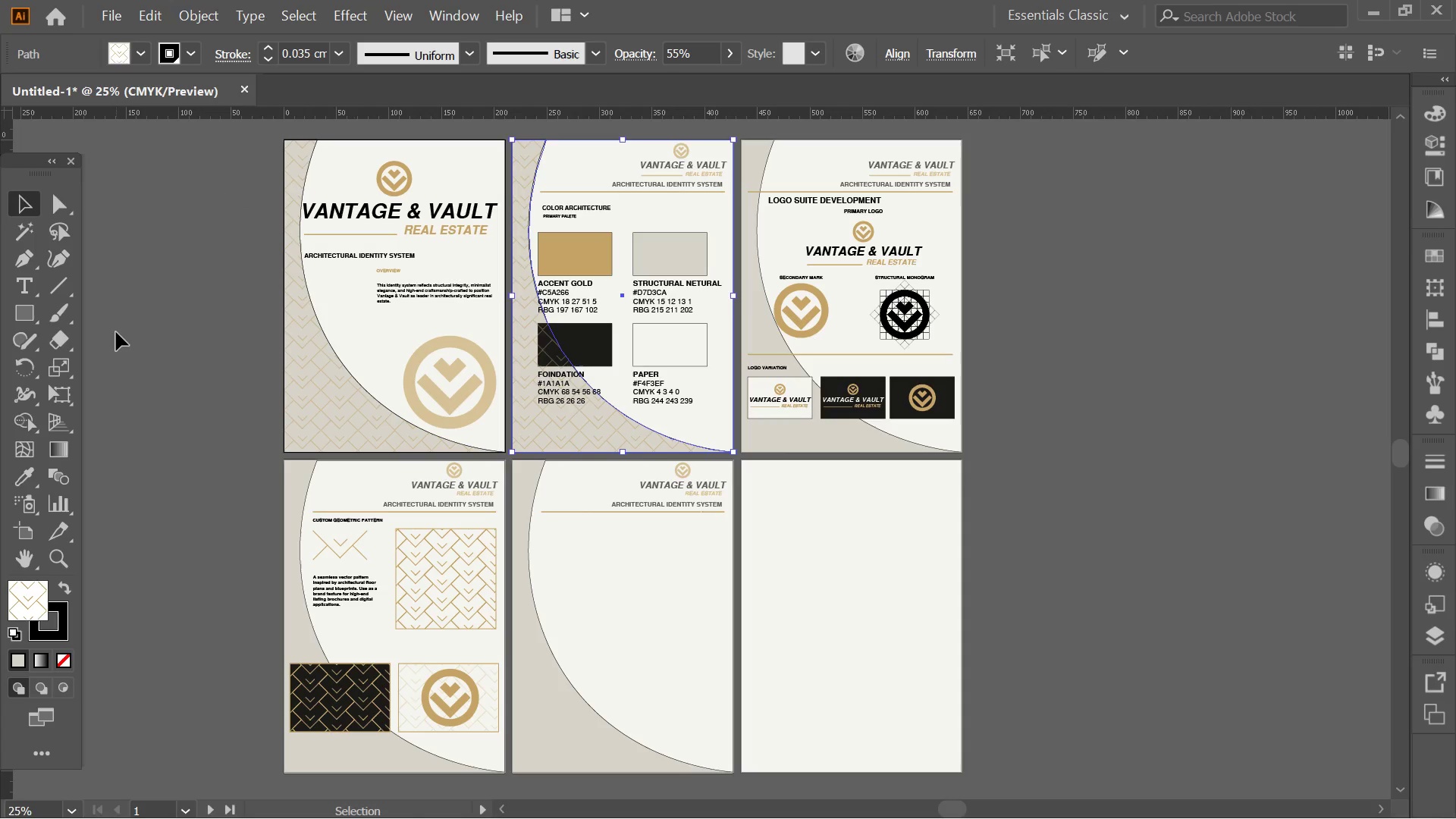 
double_click([116, 332])
 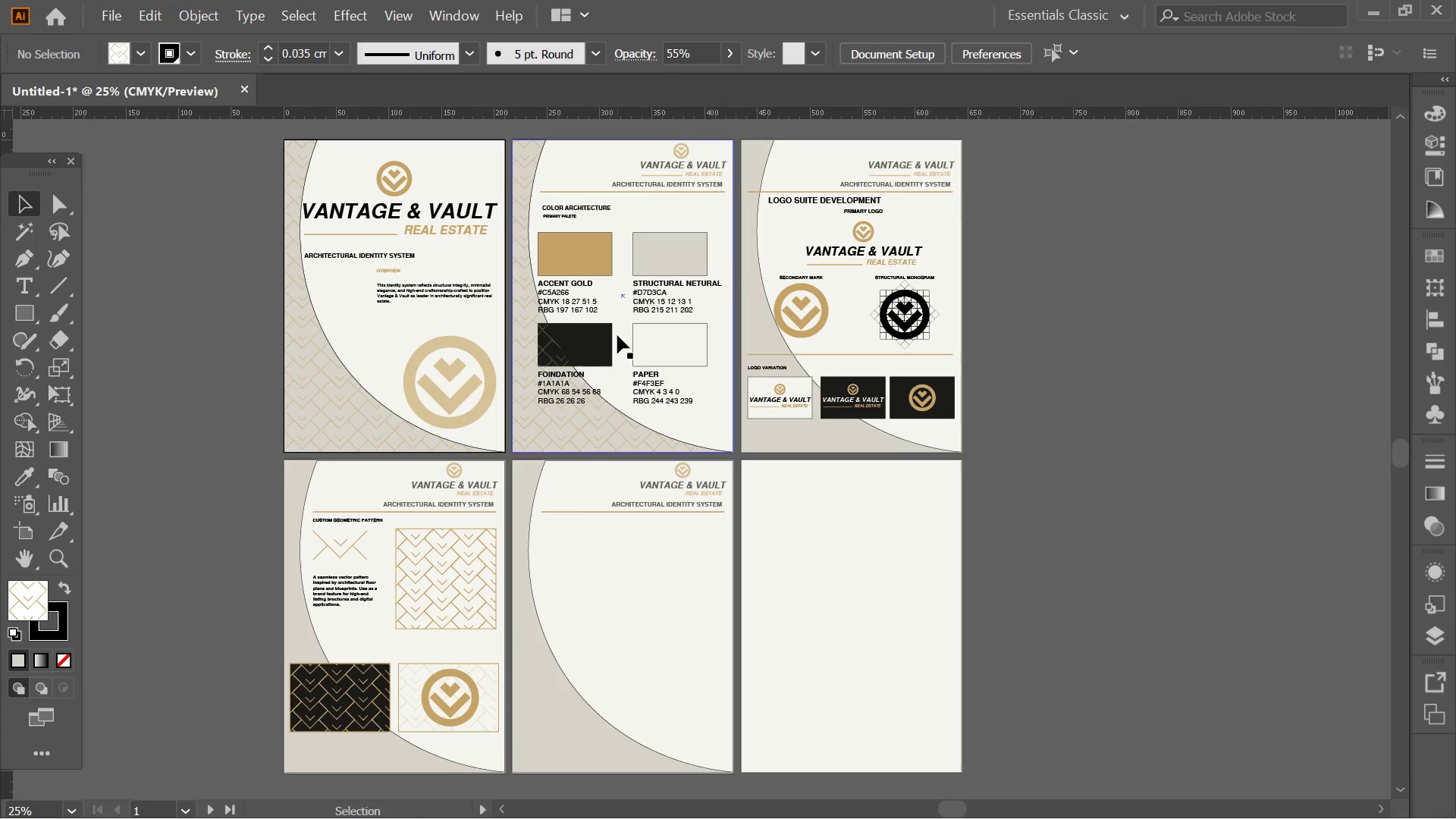 
left_click([611, 334])
 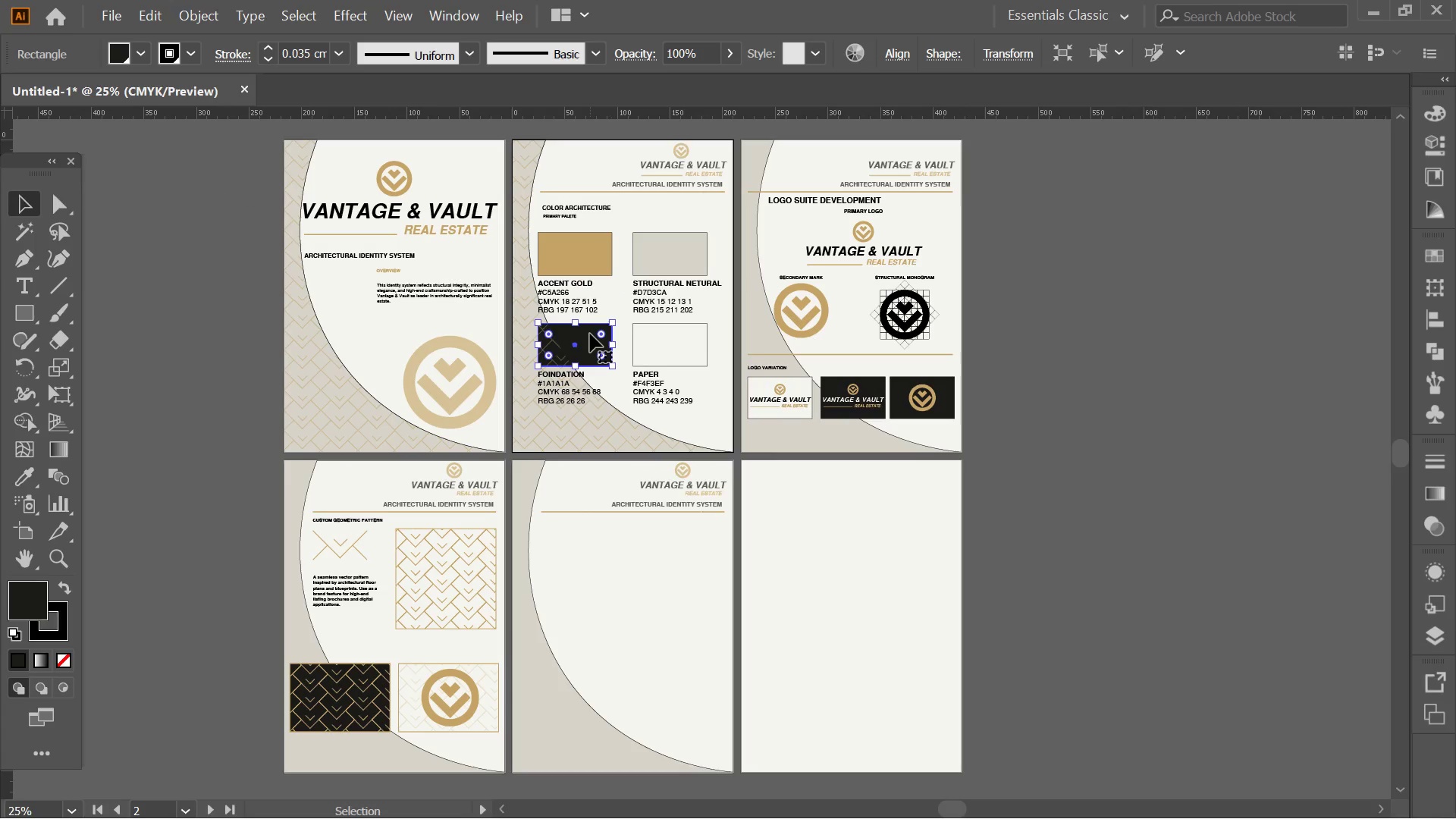 
right_click([590, 334])
 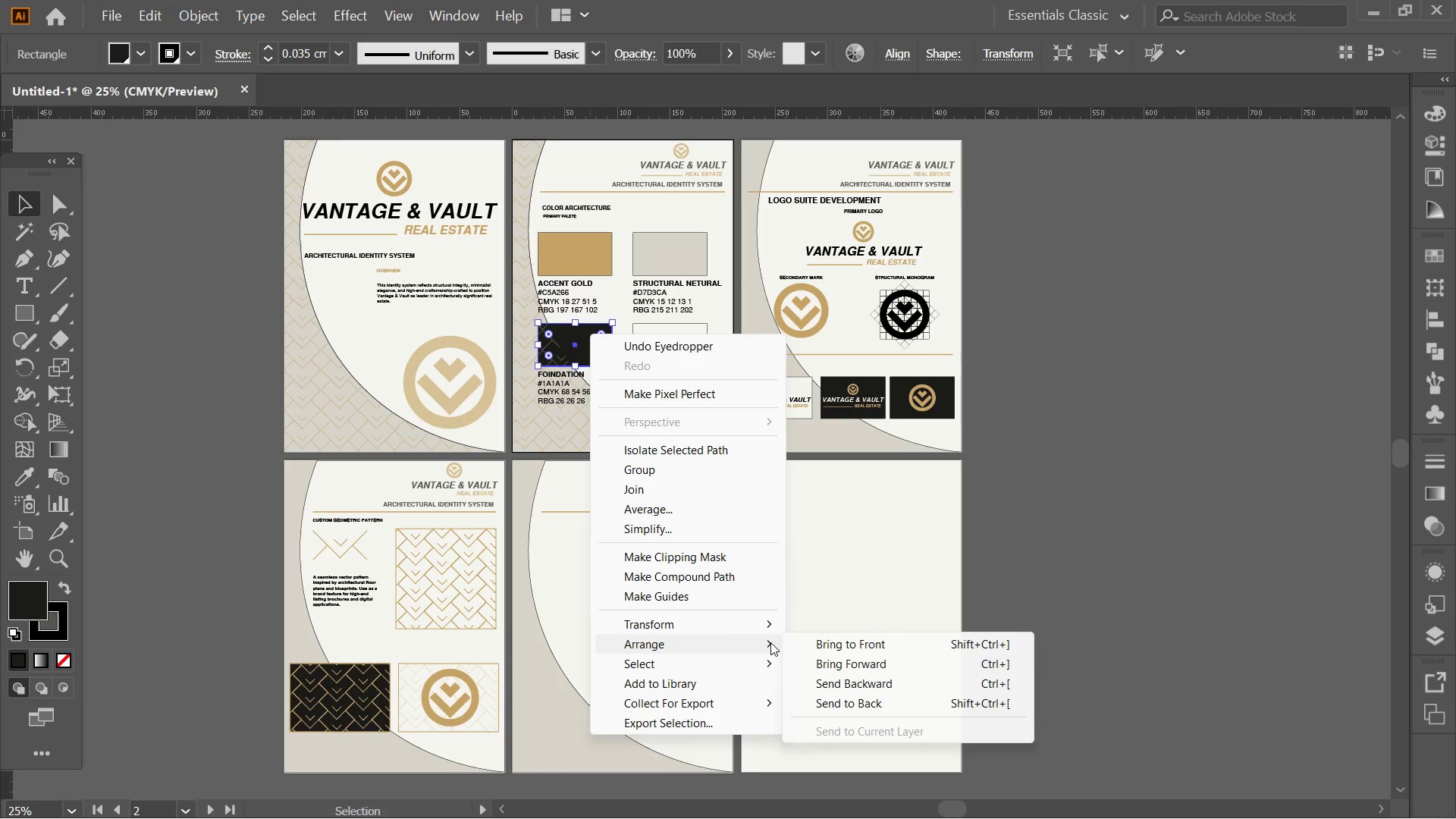 
double_click([1109, 504])
 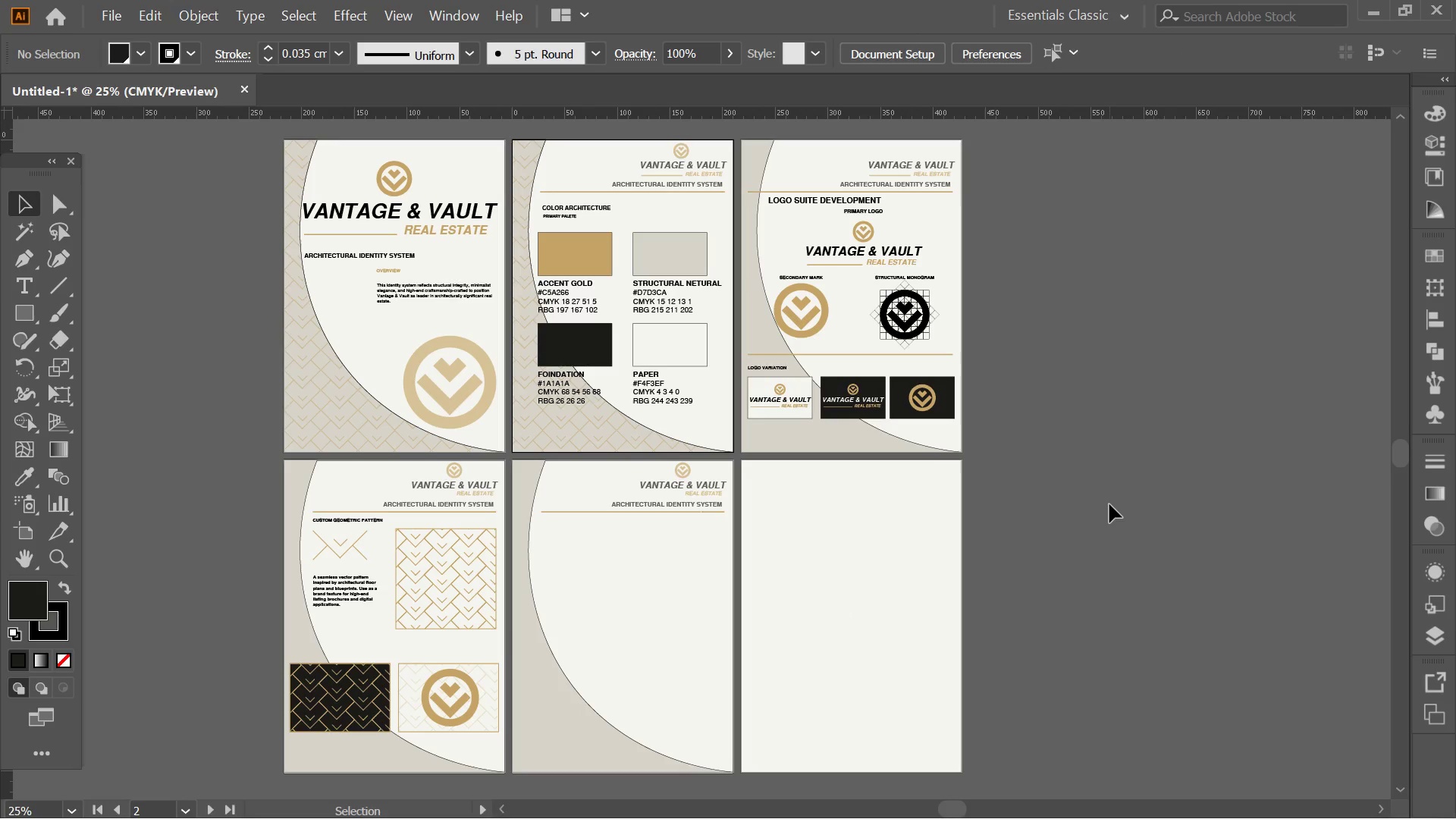 
key(Alt+AltLeft)
 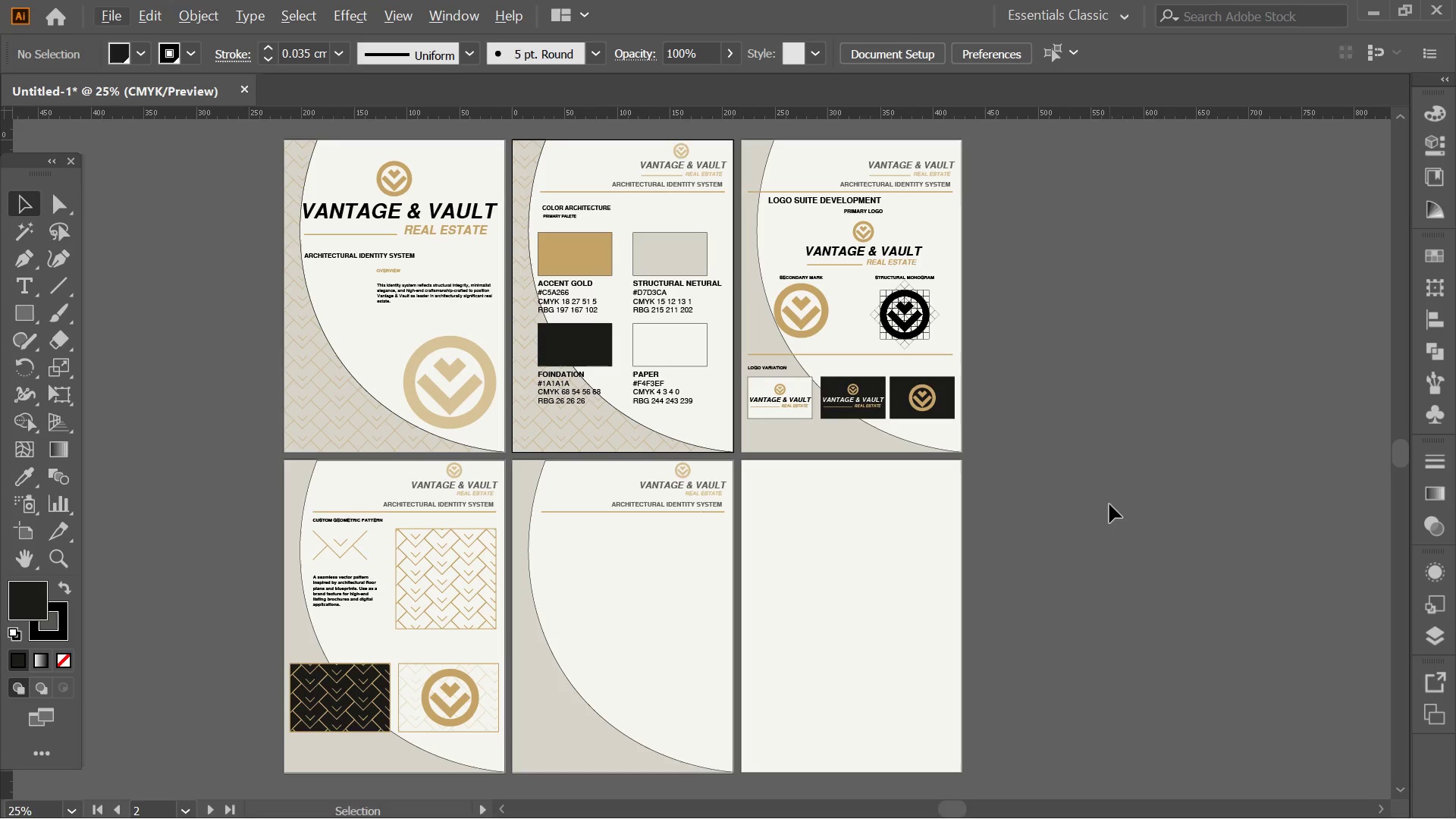 
hold_key(key=Space, duration=0.53)
 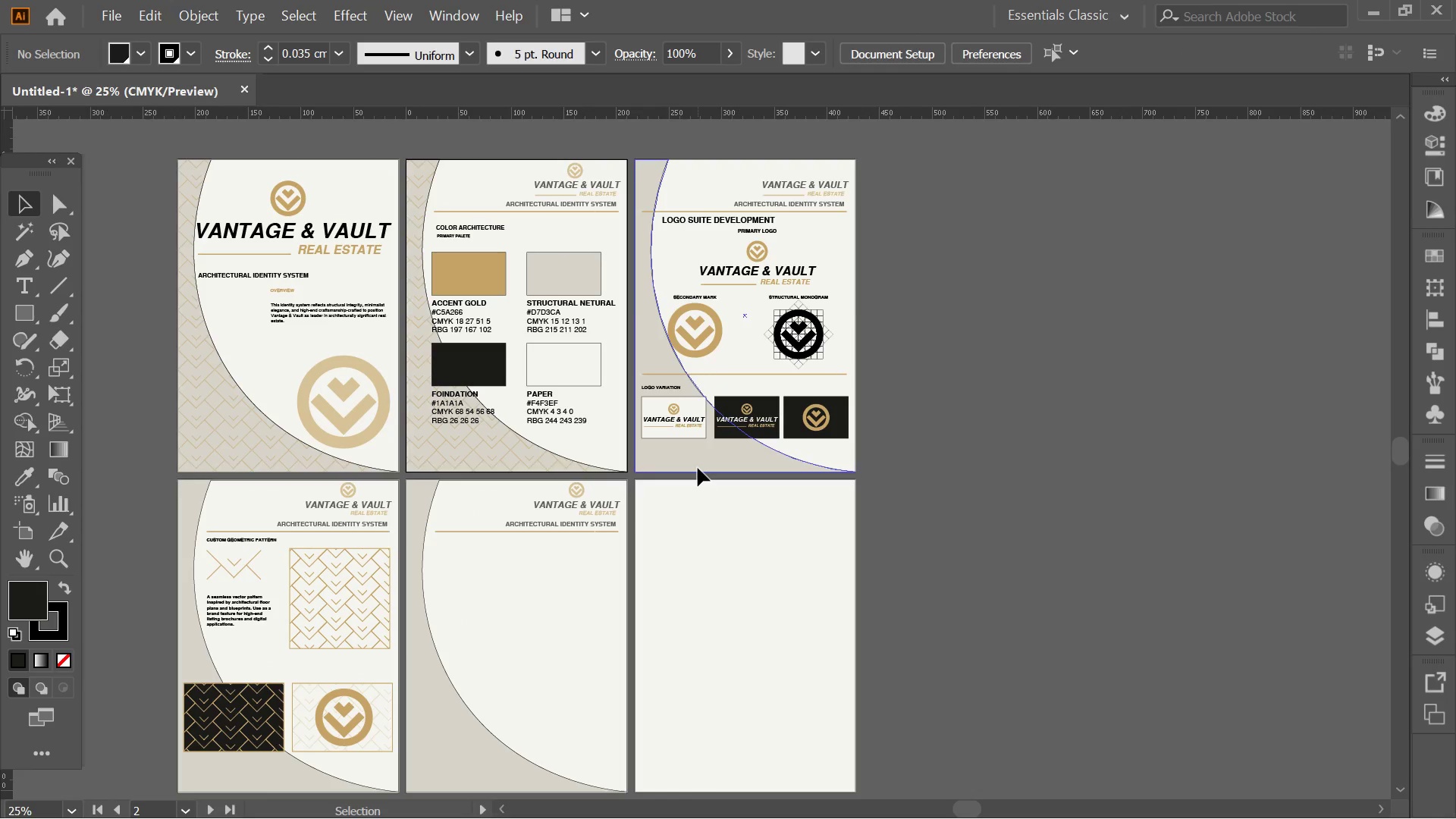 
left_click_drag(start_coordinate=[1109, 504], to_coordinate=[1006, 522])
 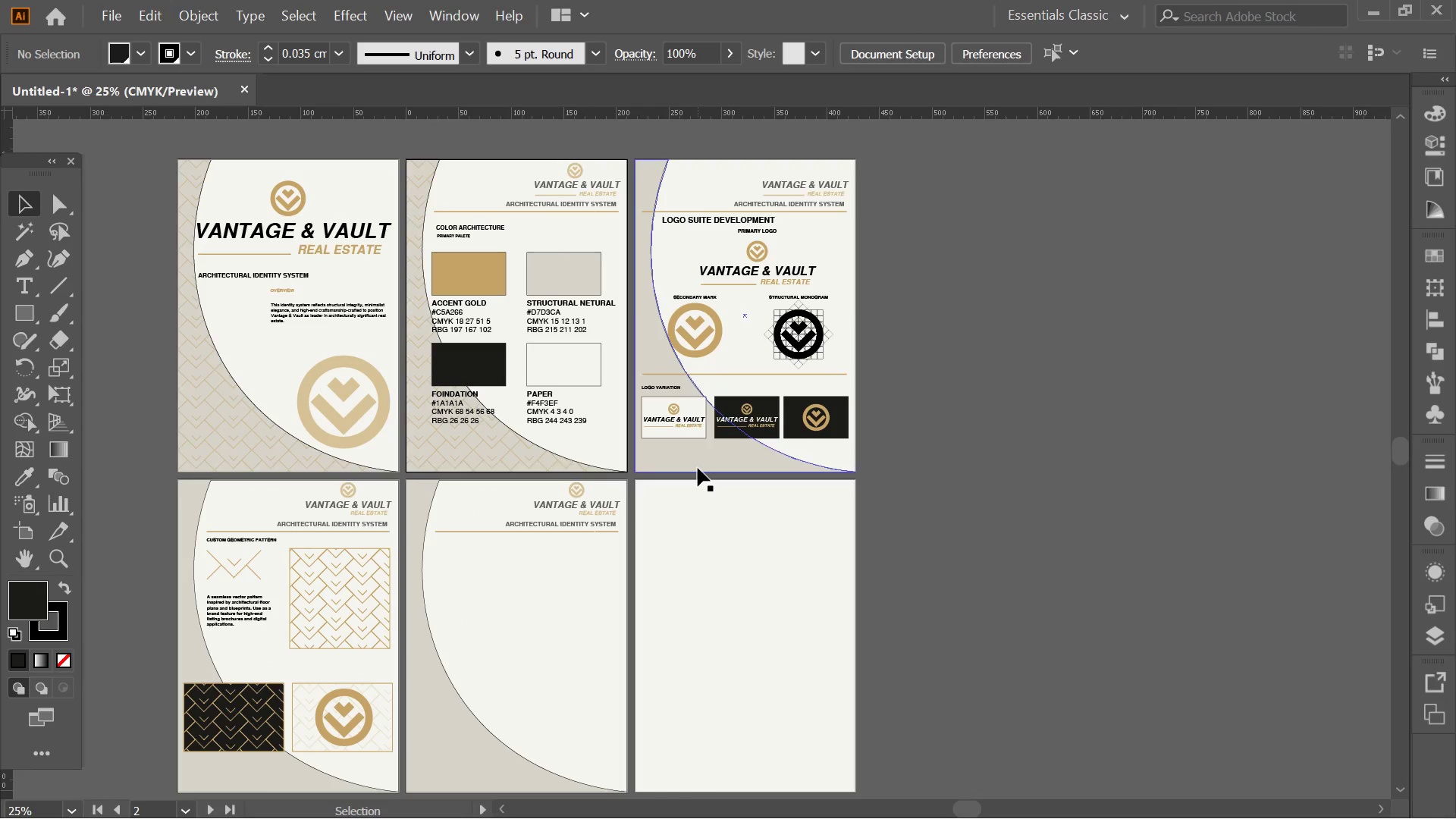 
left_click([698, 468])
 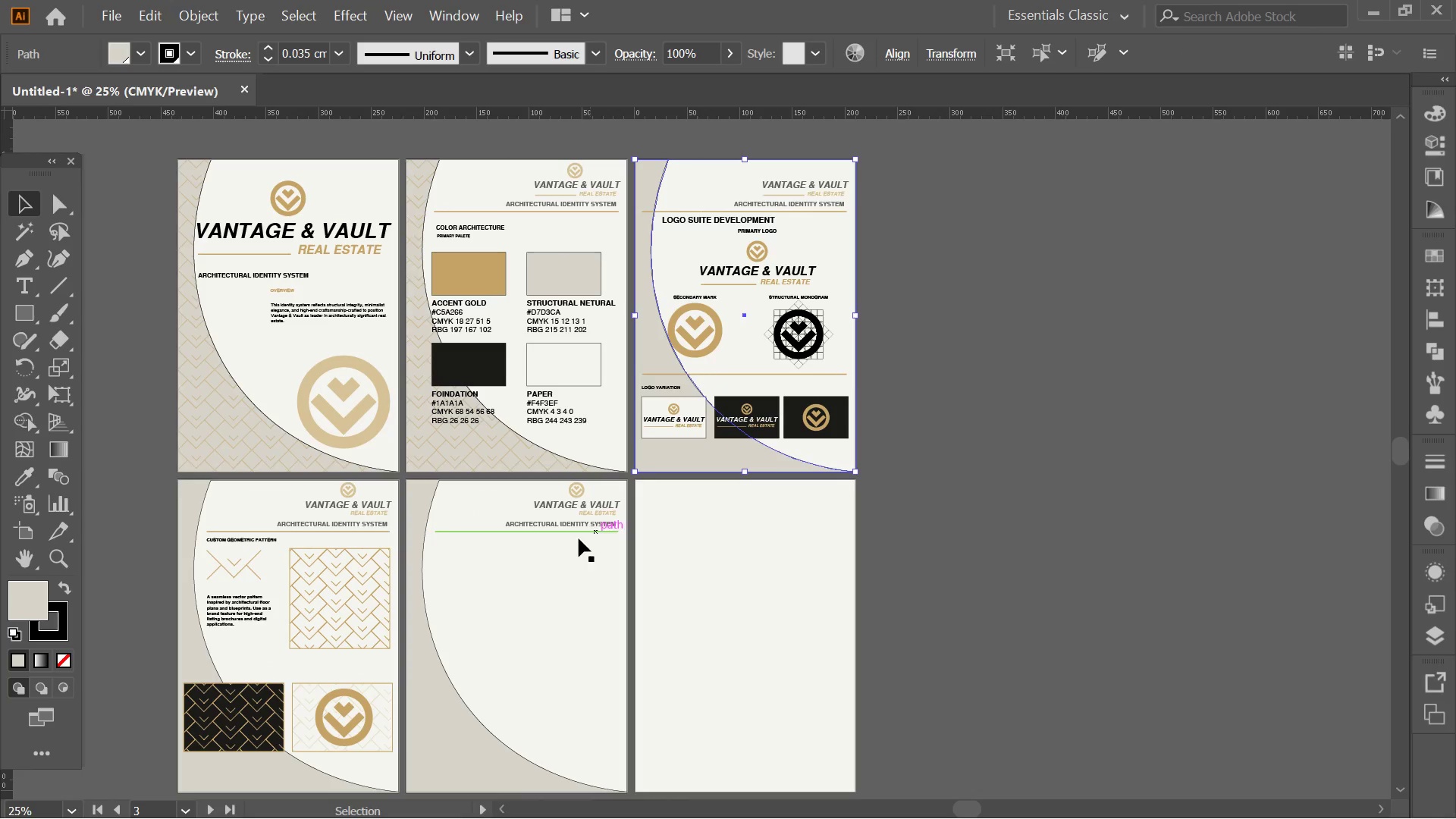 
hold_key(key=Space, duration=0.48)
 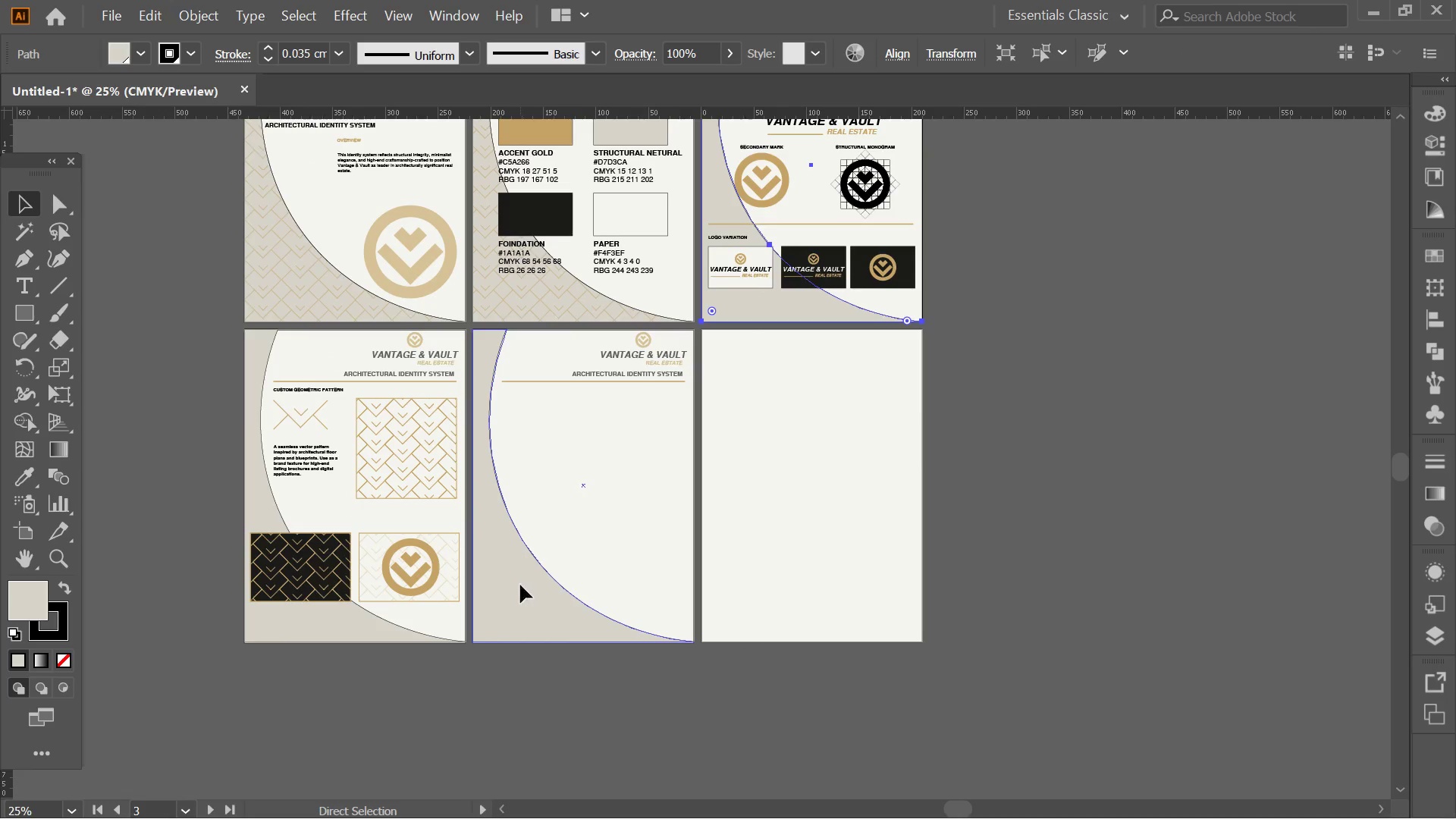 
left_click_drag(start_coordinate=[489, 563], to_coordinate=[552, 418])
 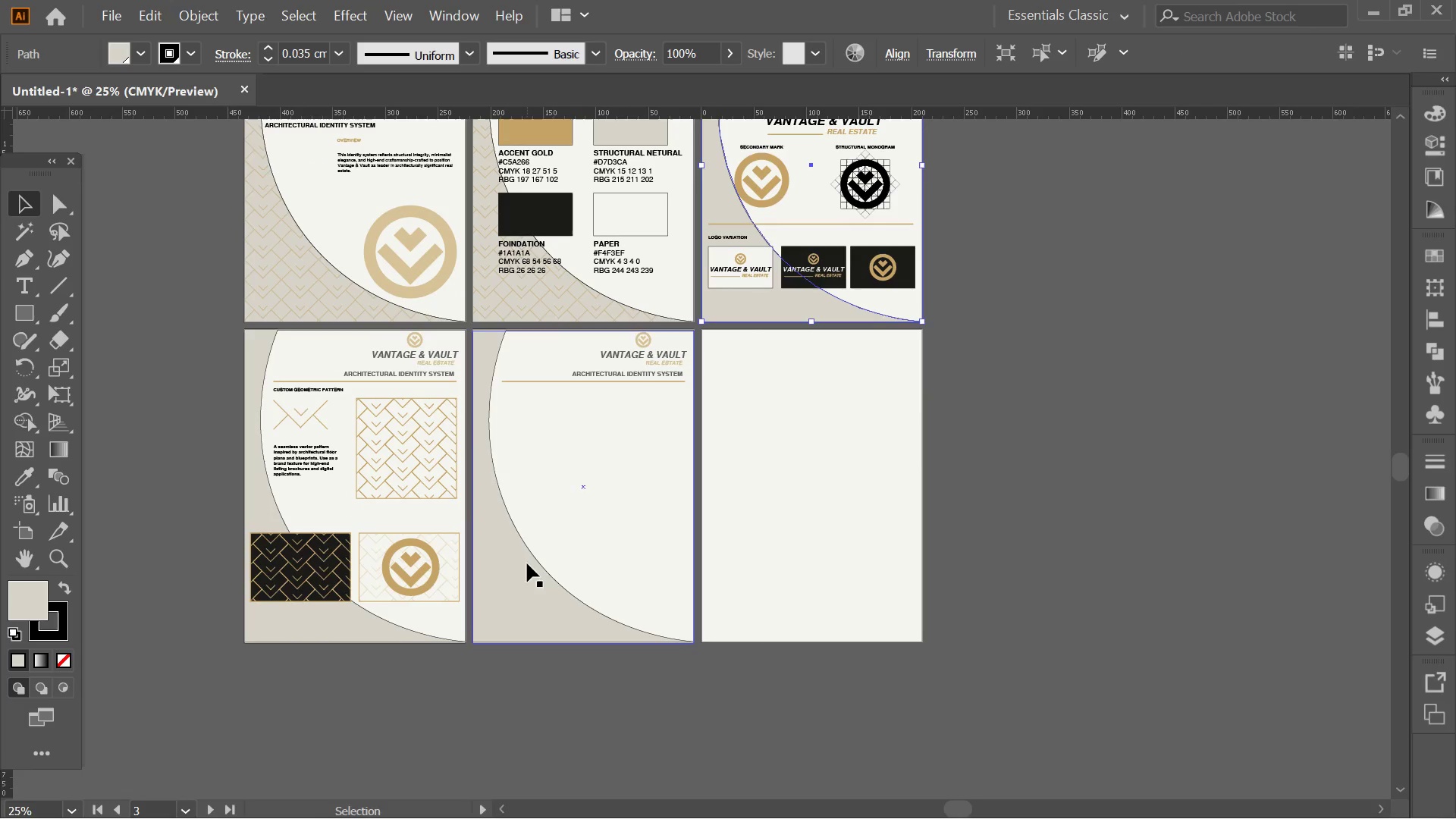 
hold_key(key=ControlLeft, duration=1.22)
left_click([520, 585])
 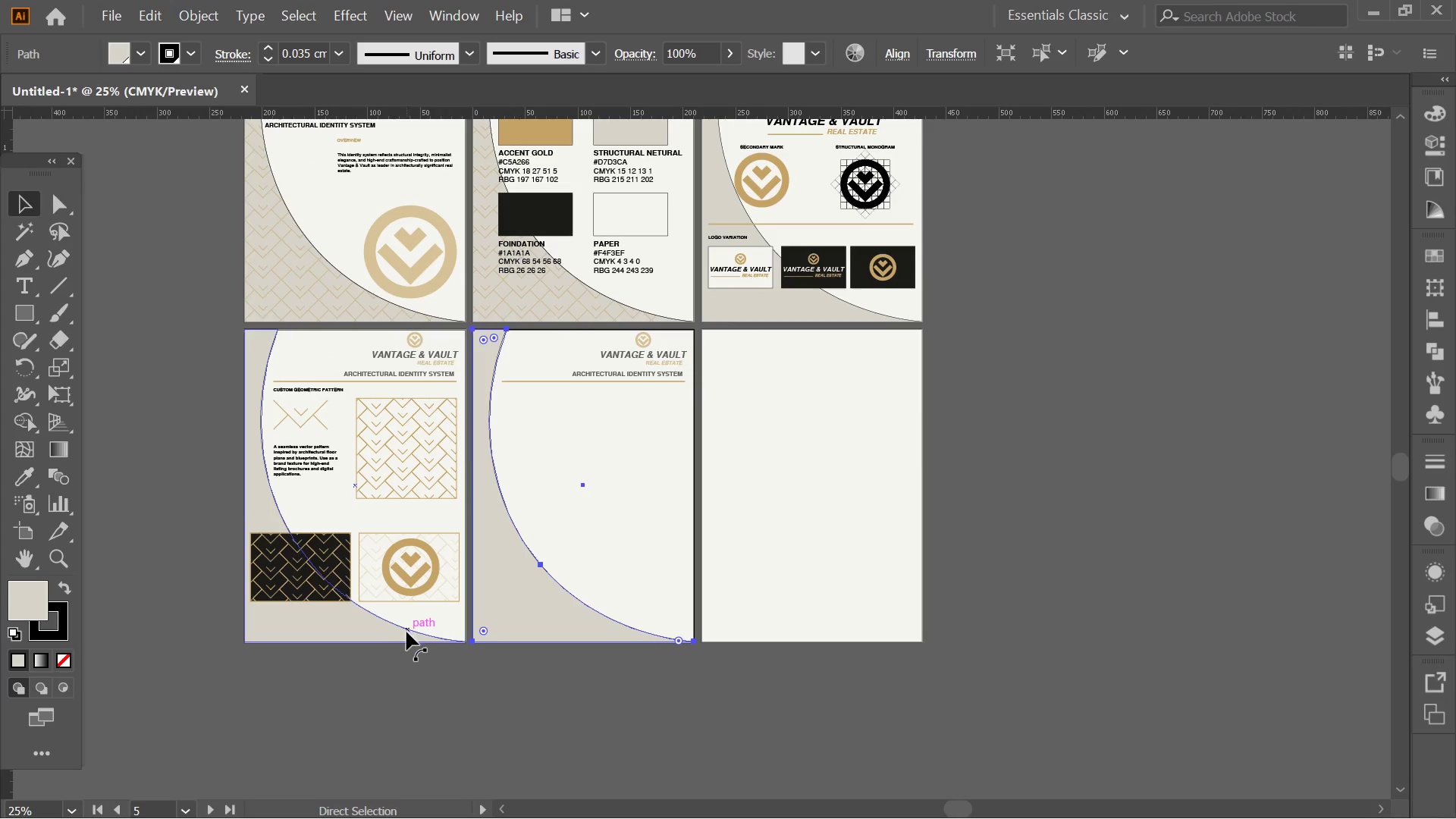 
hold_key(key=ShiftLeft, duration=1.22)
left_click([395, 633])
 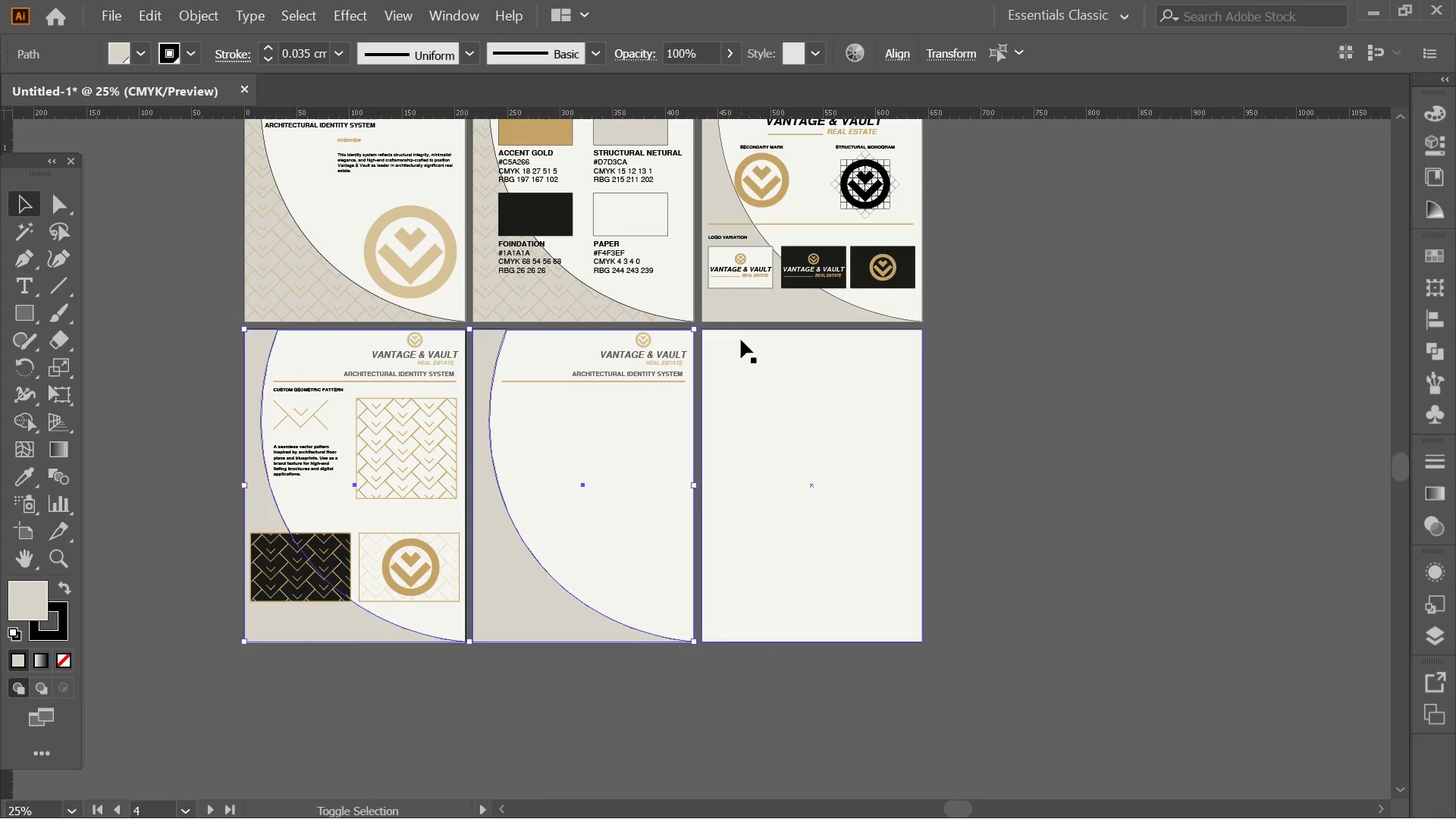 
left_click([730, 315])
 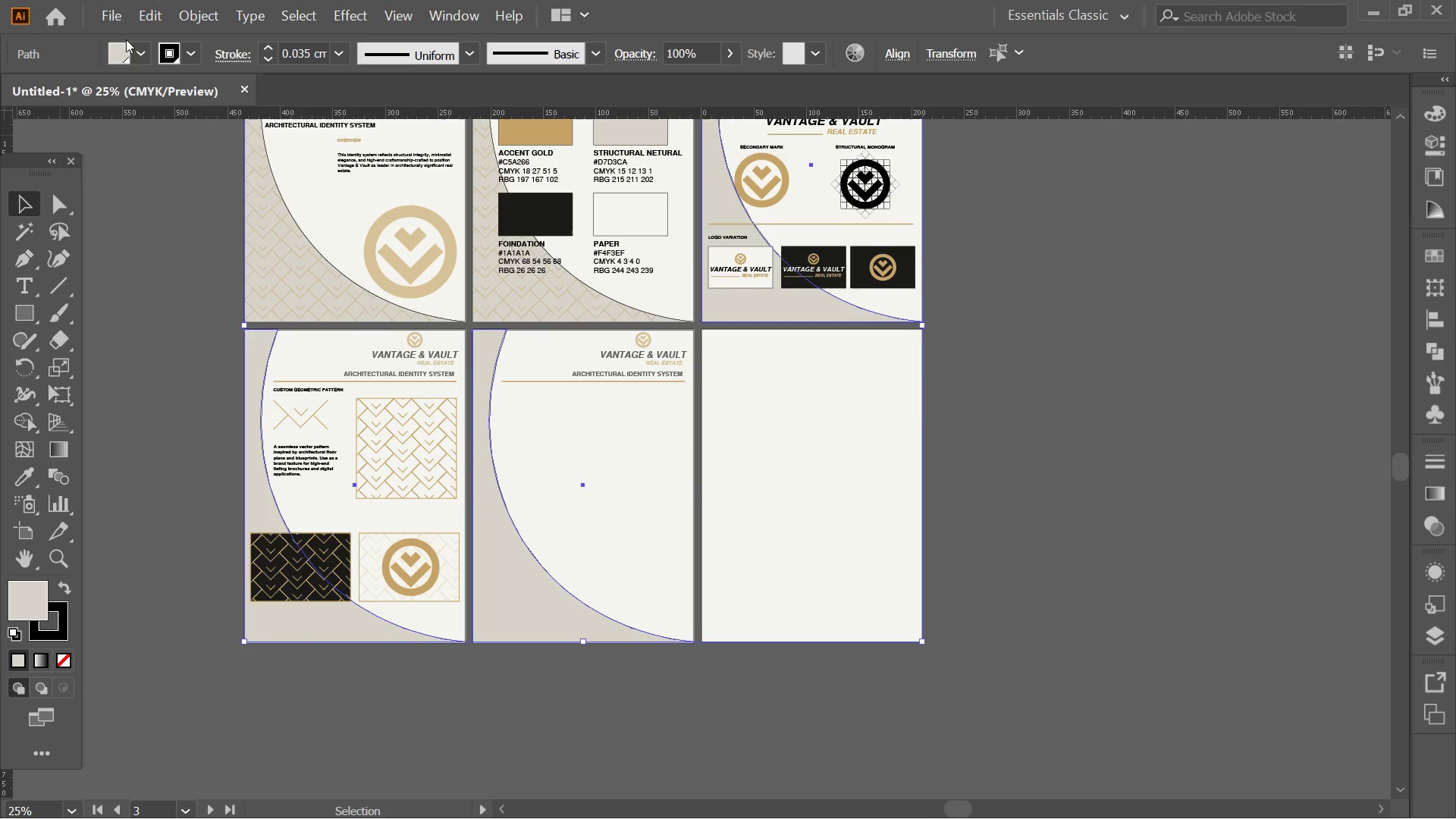 
left_click([143, 0])
 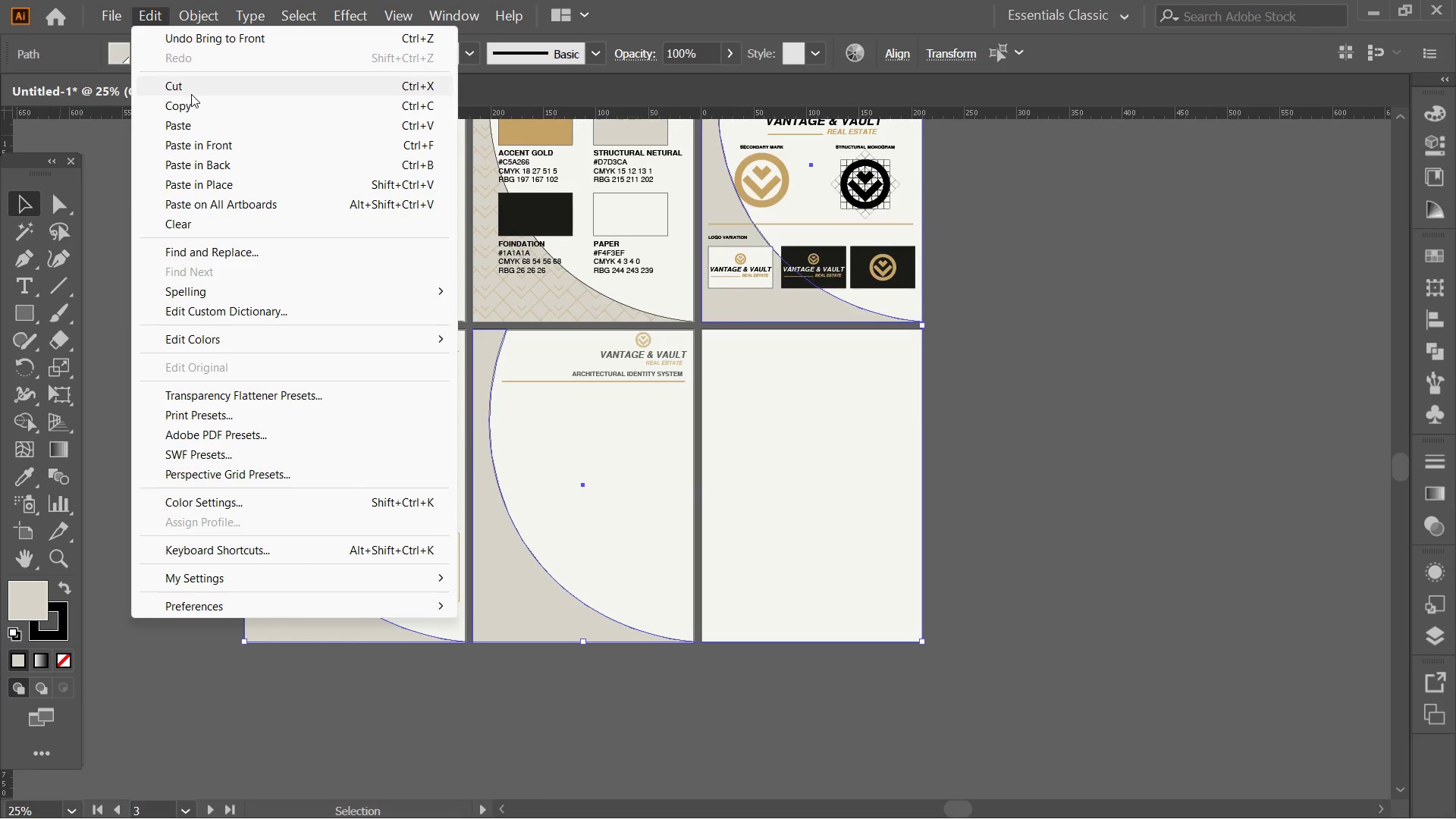 
left_click([189, 105])
 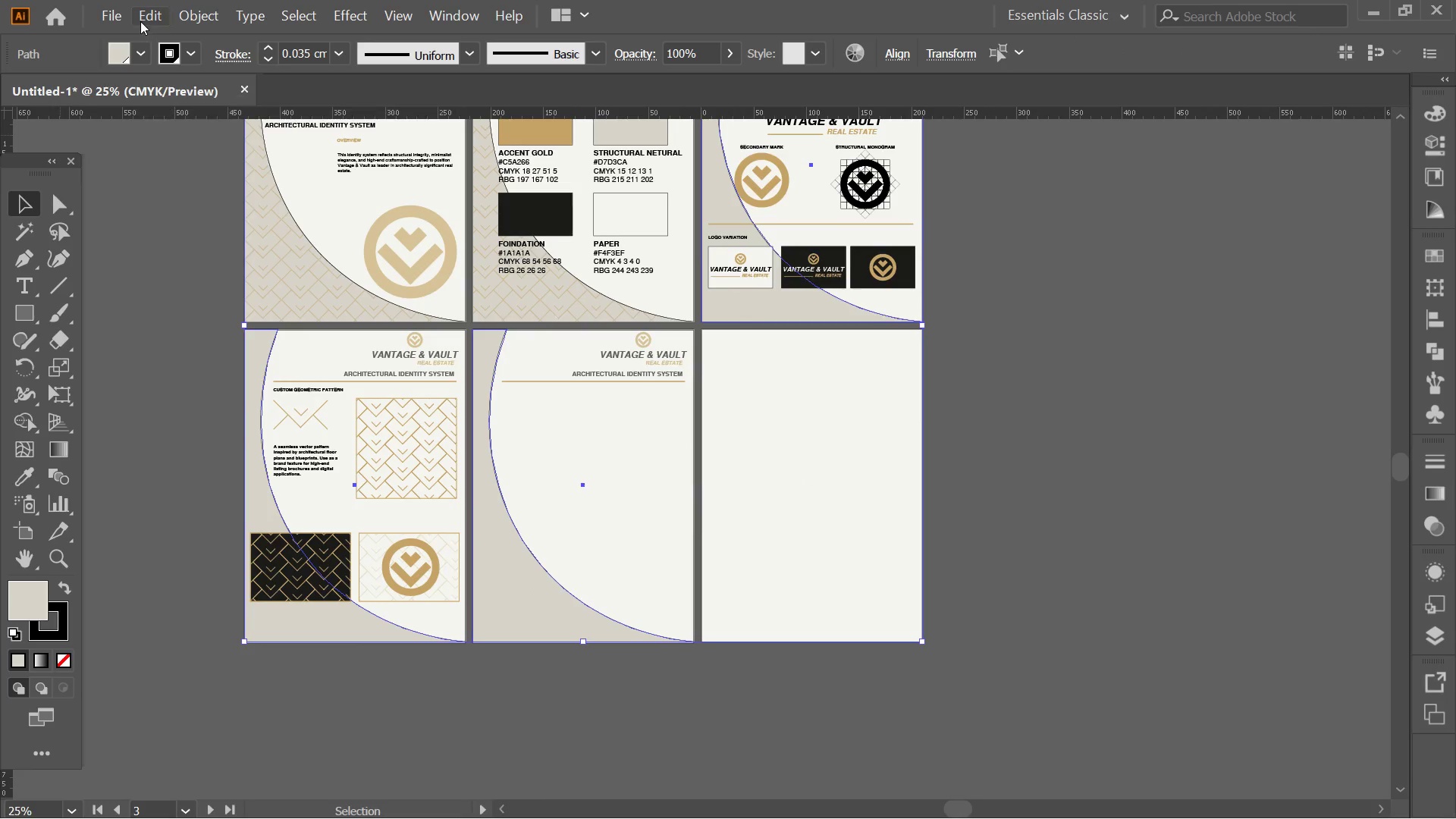 
left_click([140, 21])
 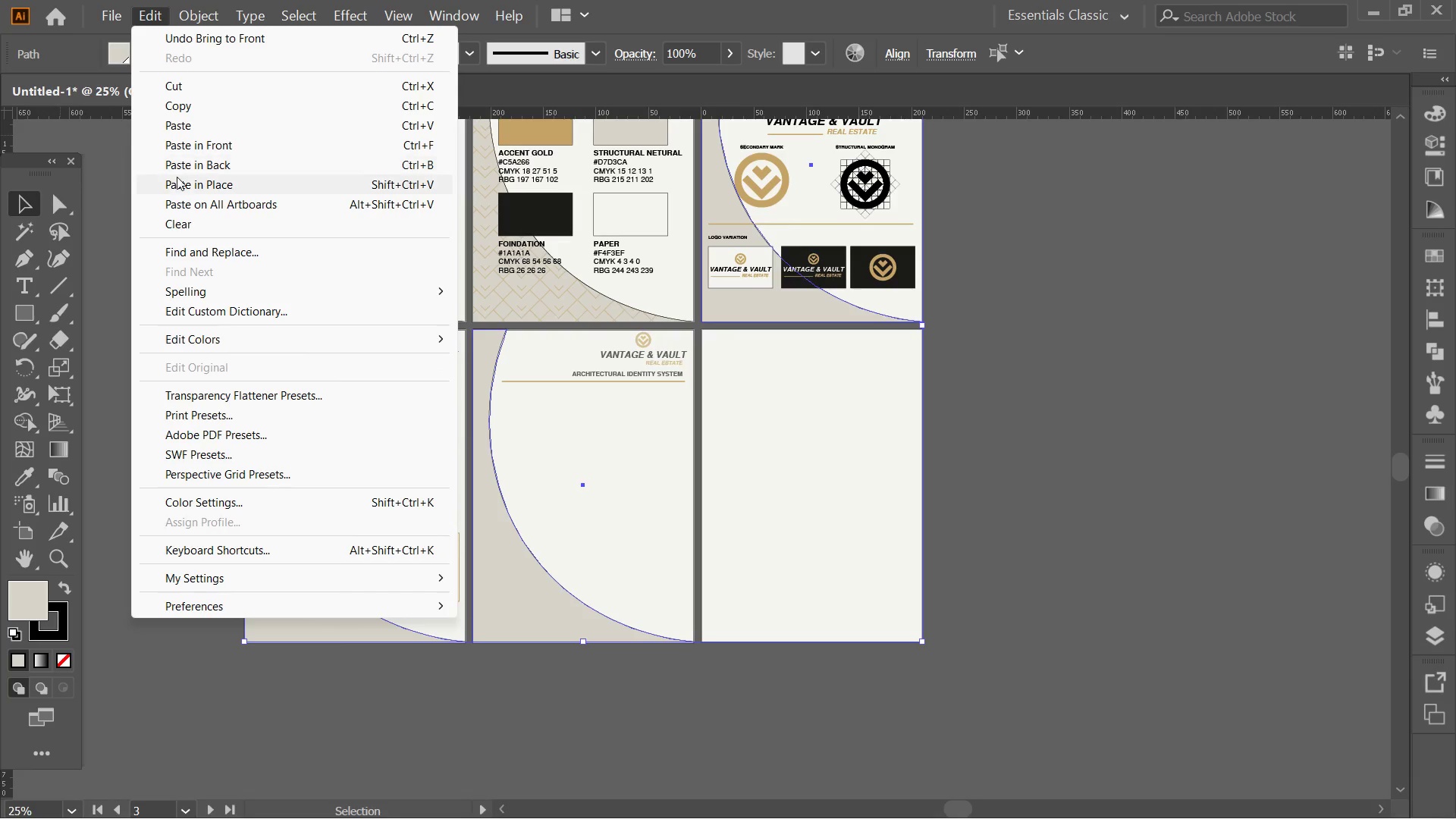 
left_click([178, 181])
 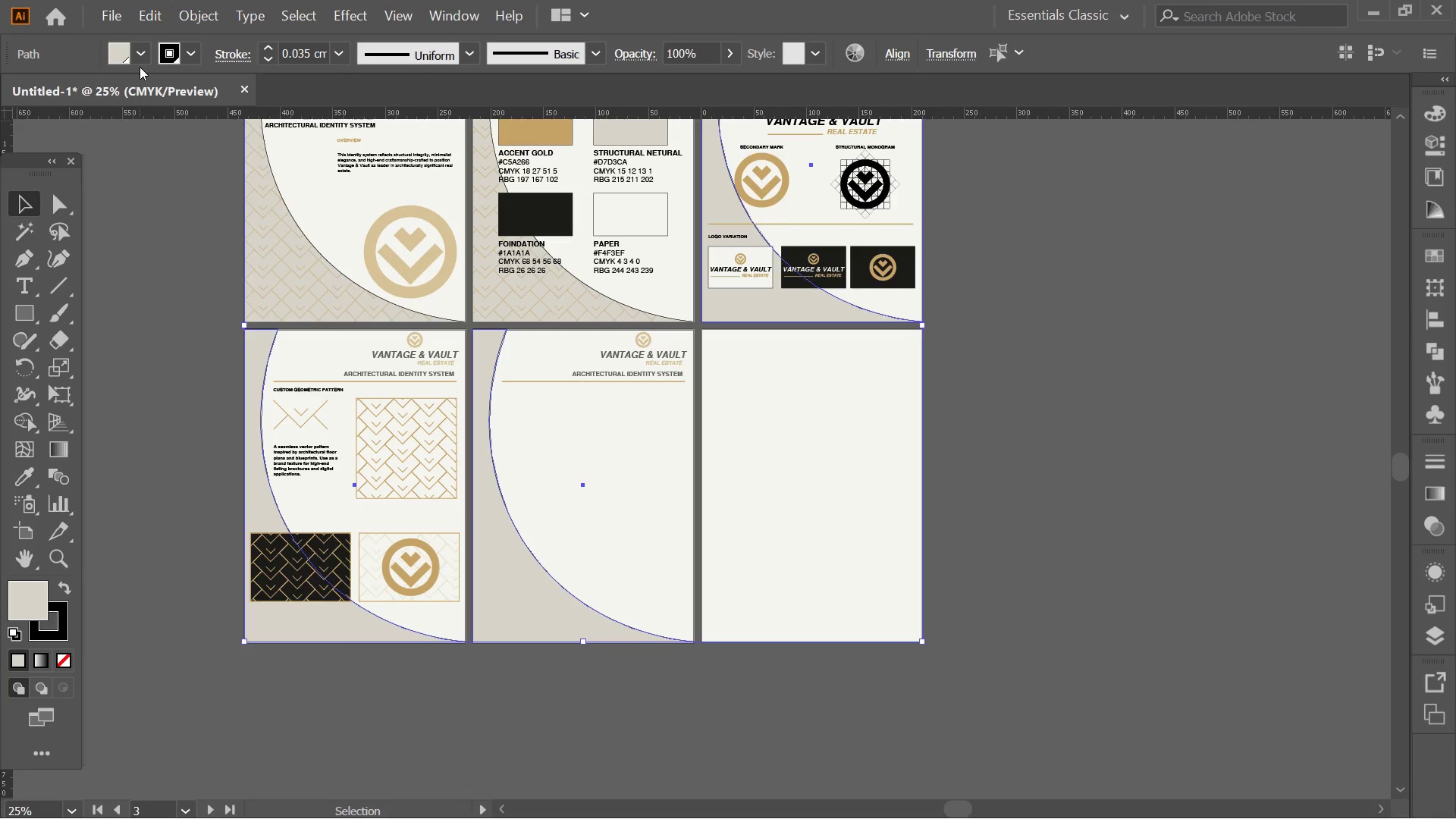 
left_click([140, 55])
 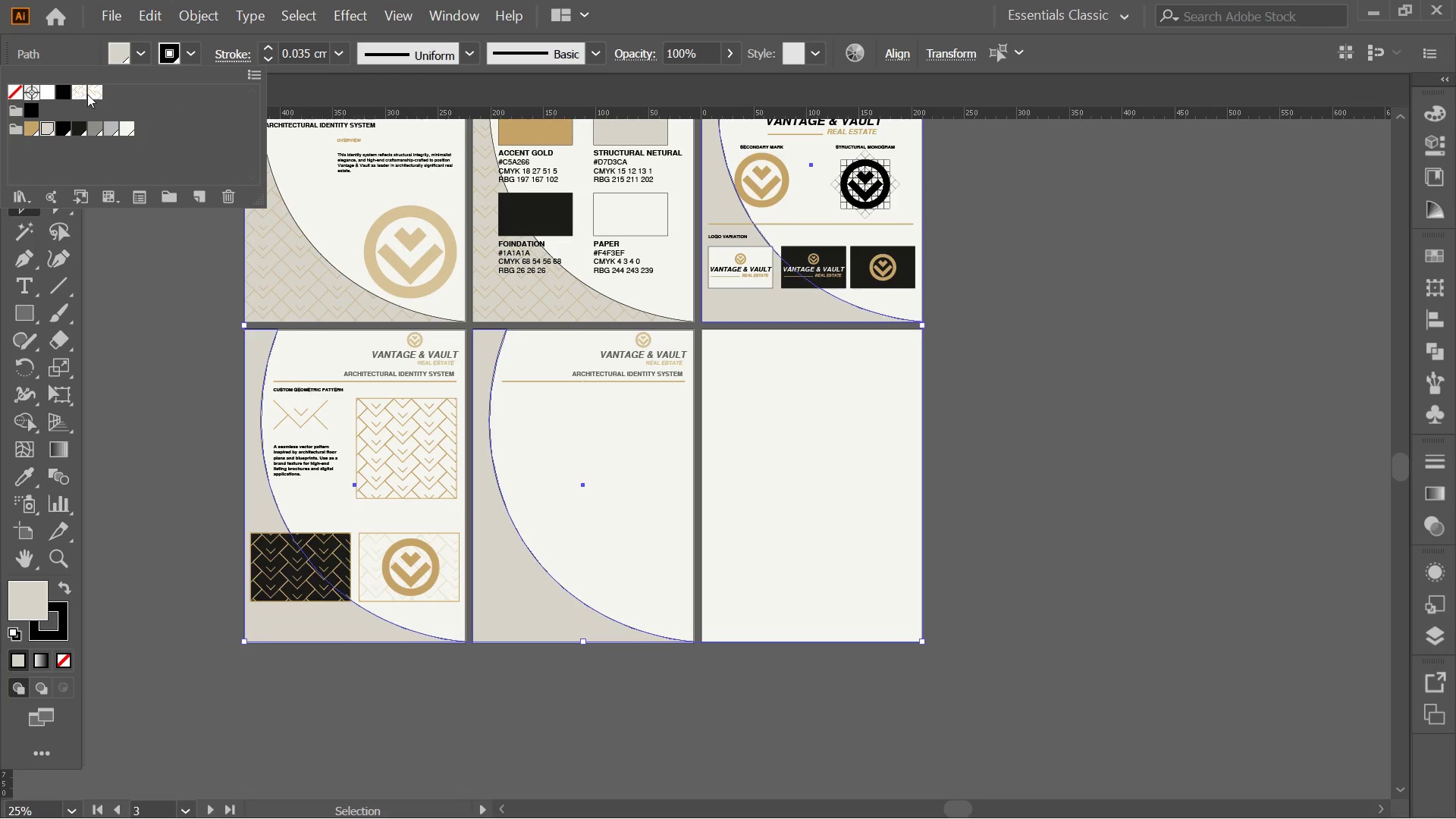 
left_click([87, 94])
 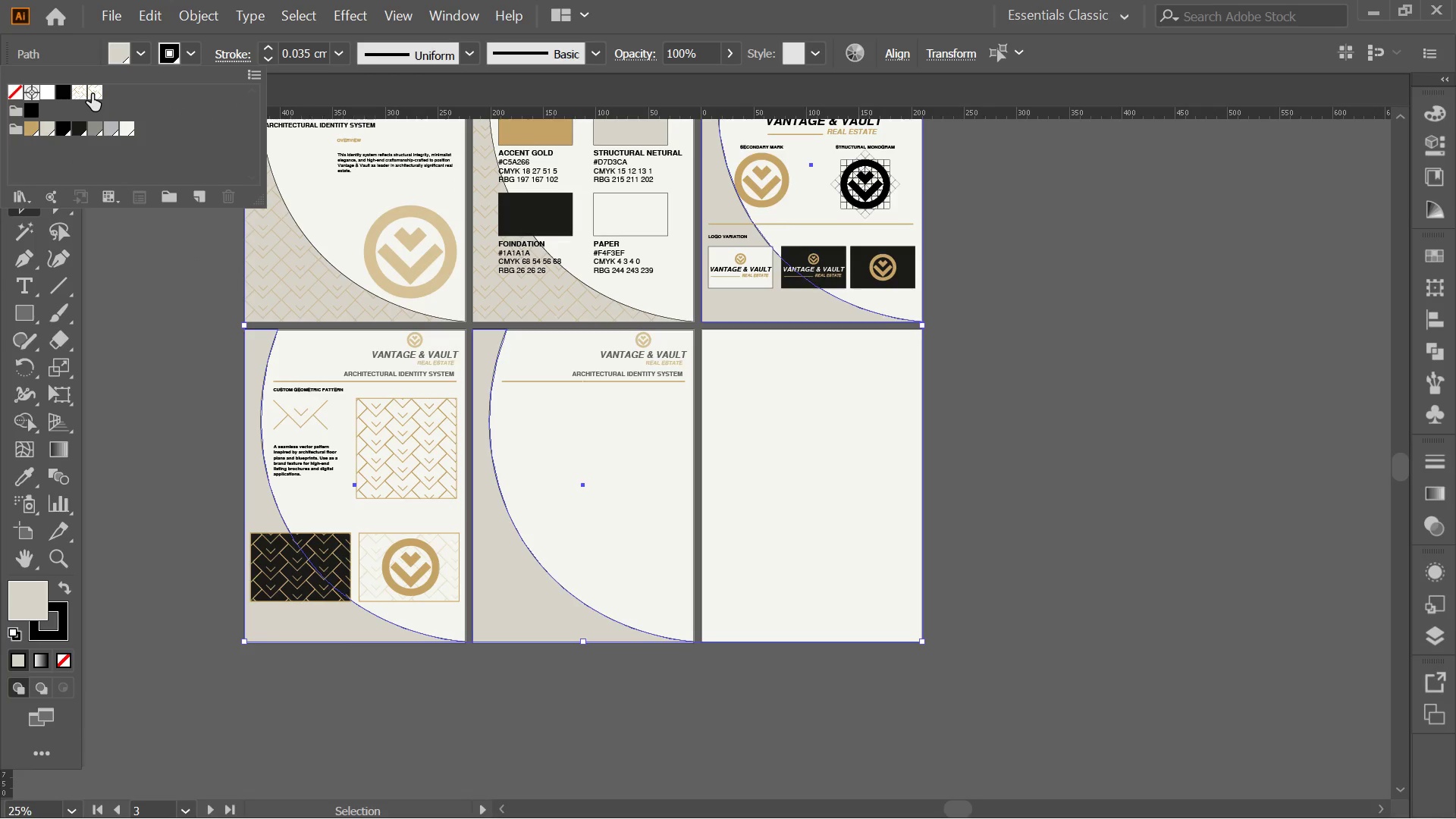 
left_click([92, 94])
 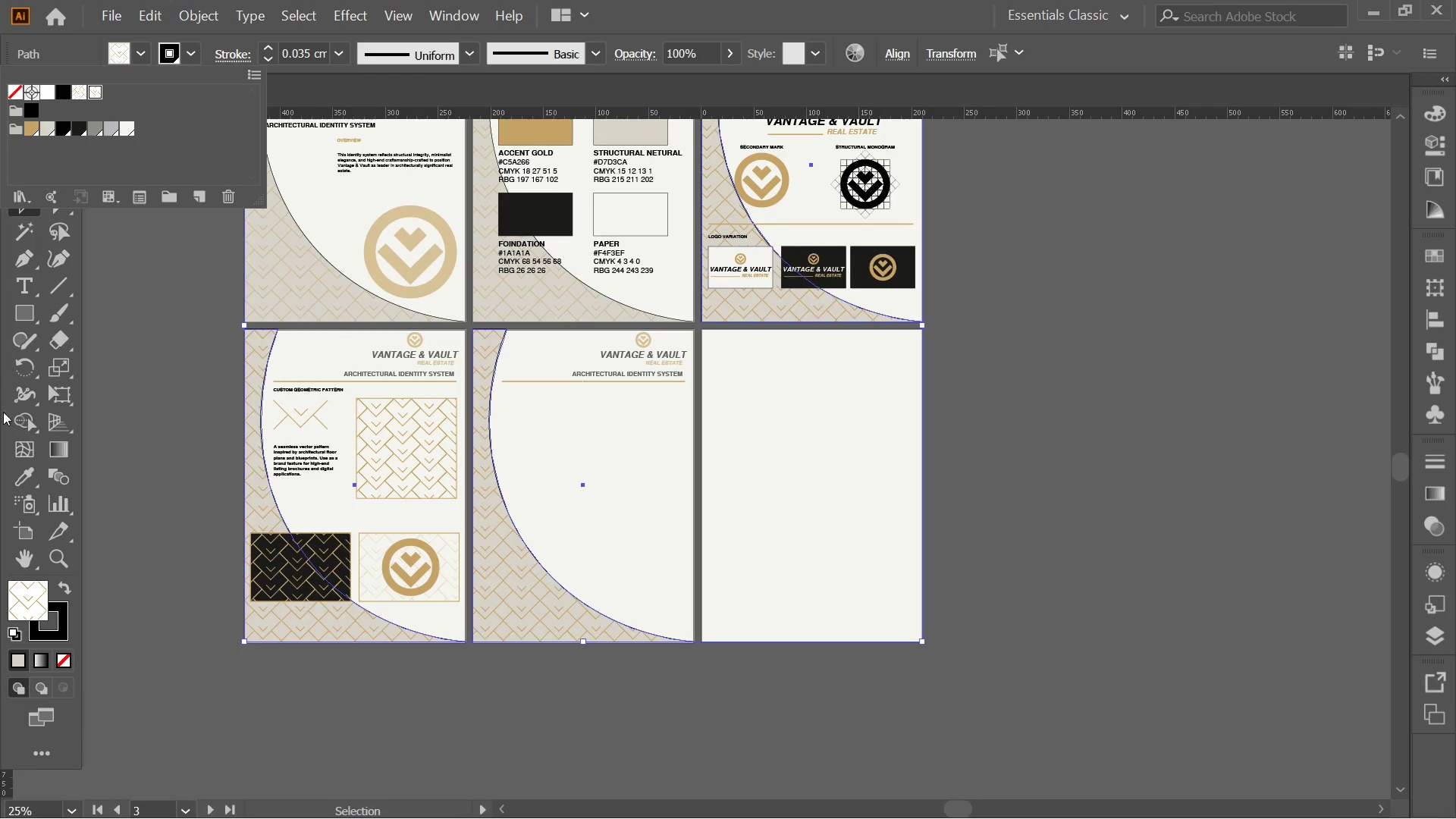 
left_click([10, 478])
 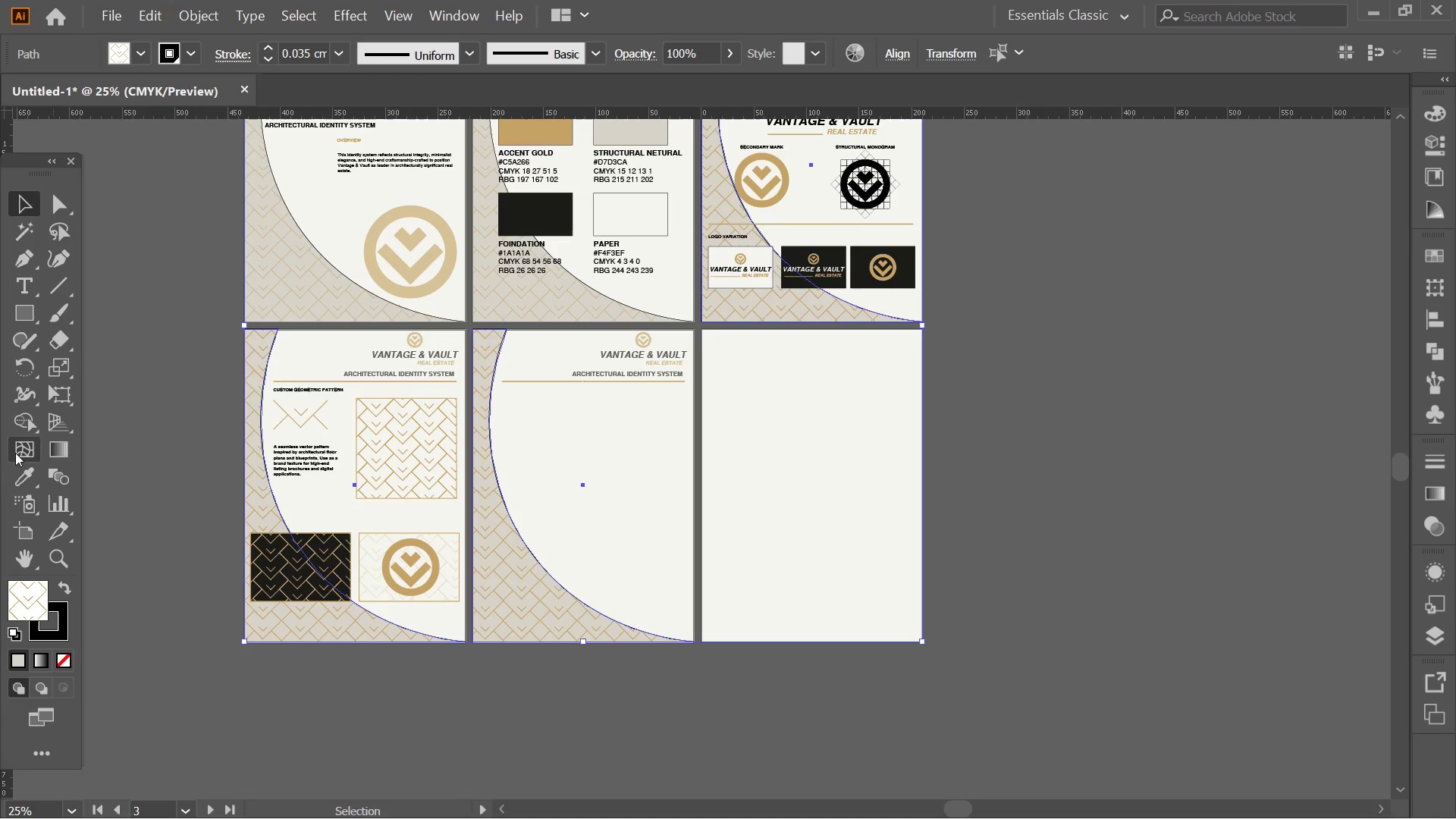 
left_click([35, 469])
 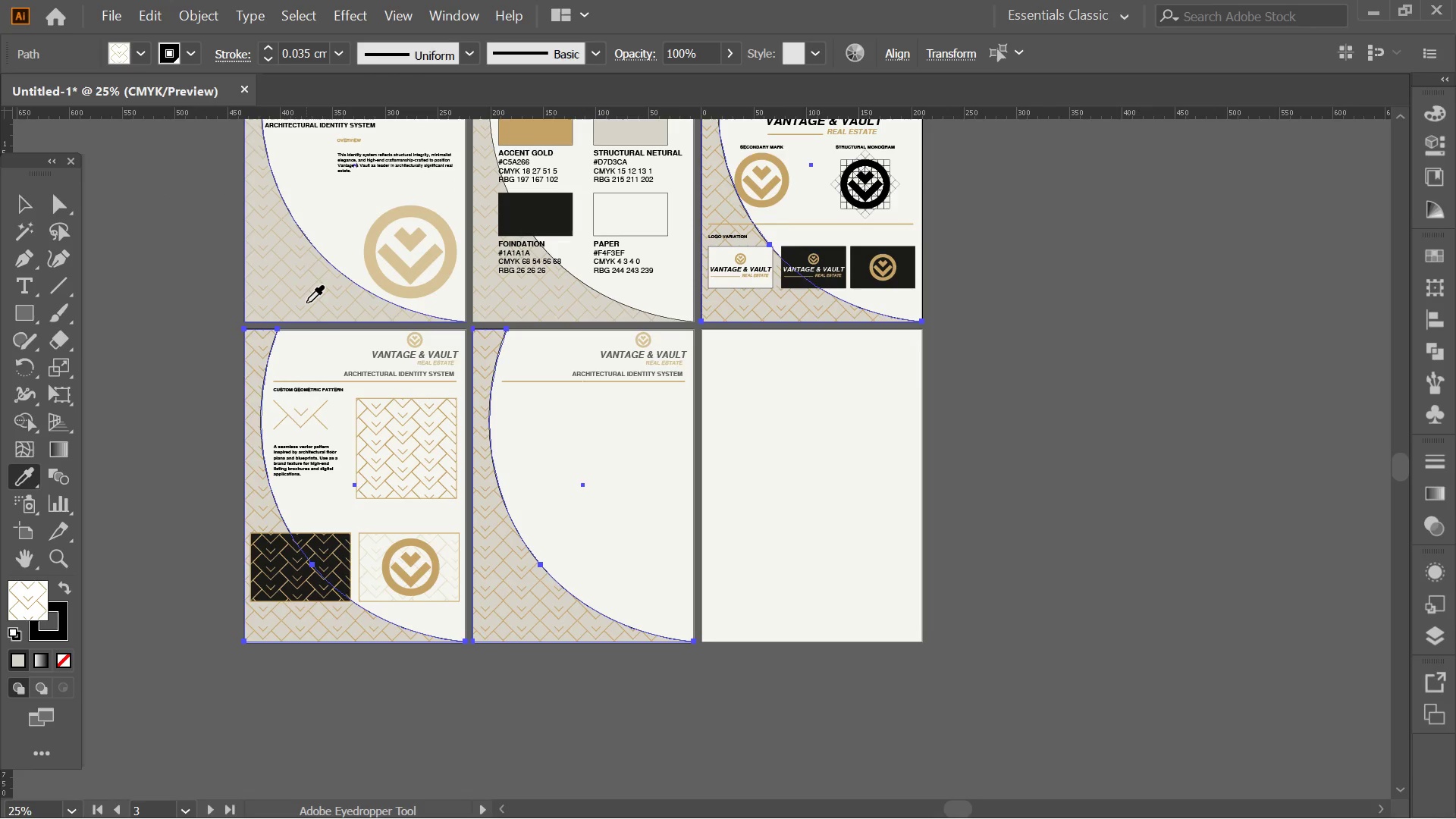 
left_click([306, 303])
 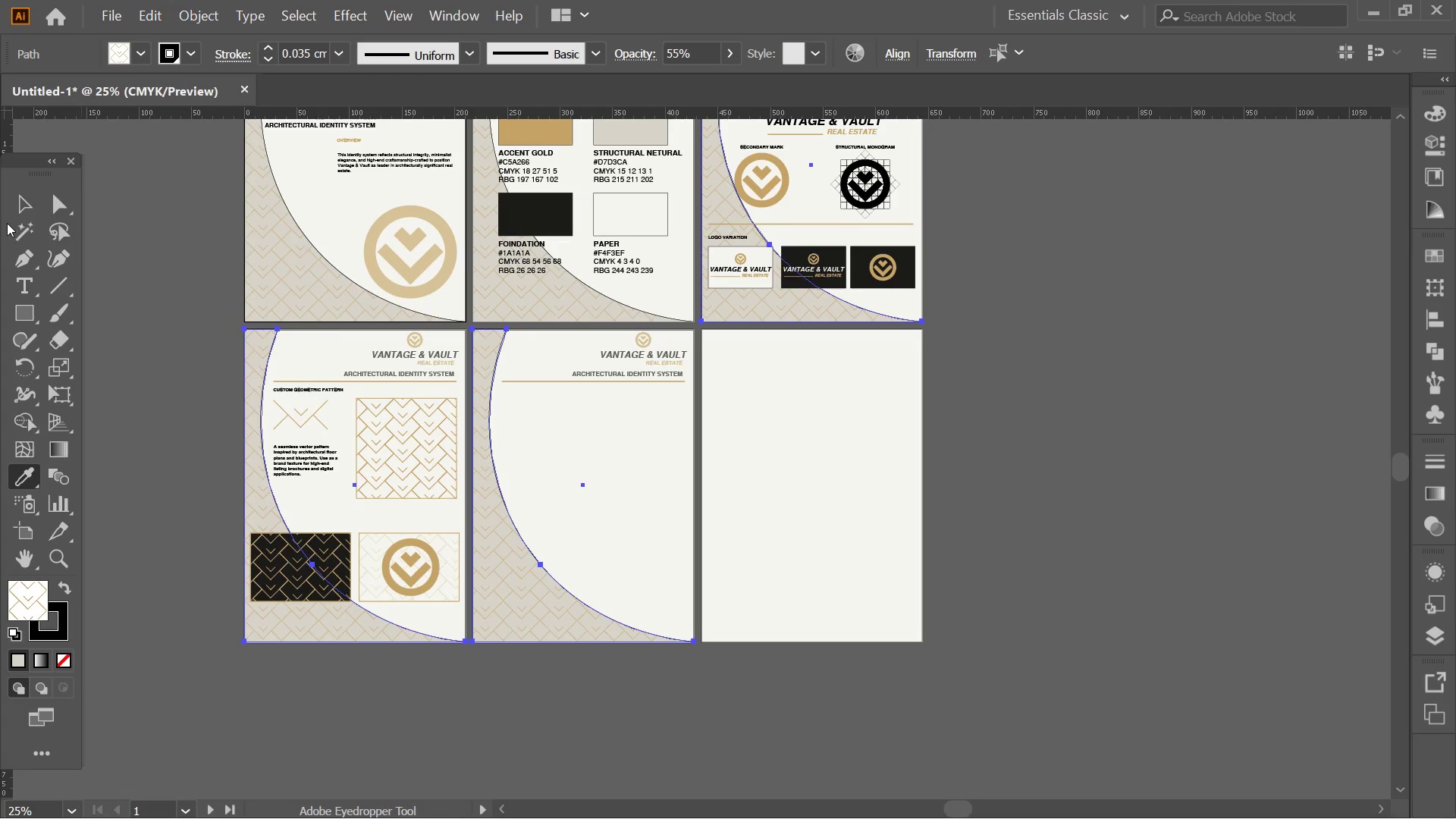 
left_click([14, 210])
 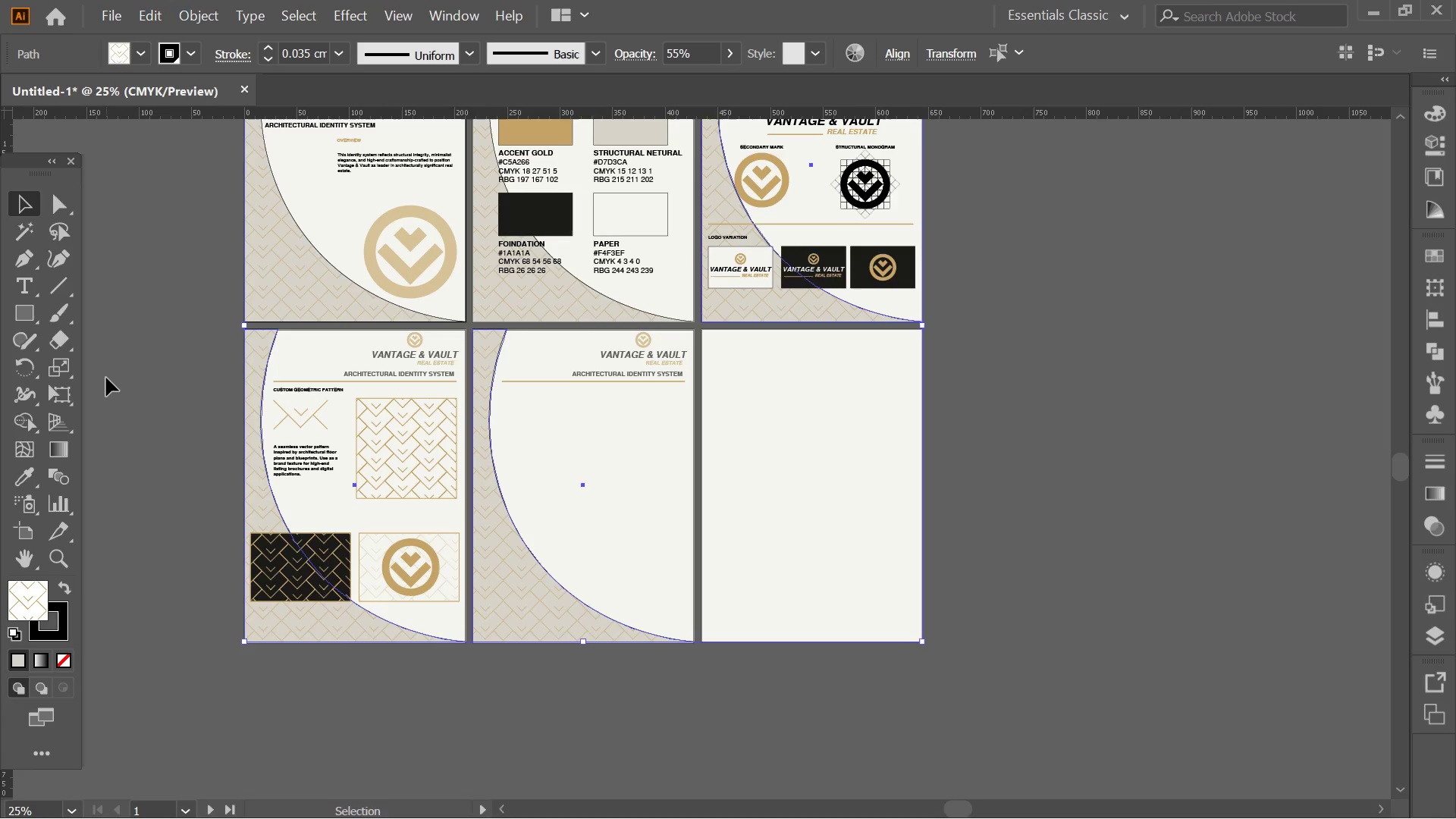 
left_click([106, 378])
 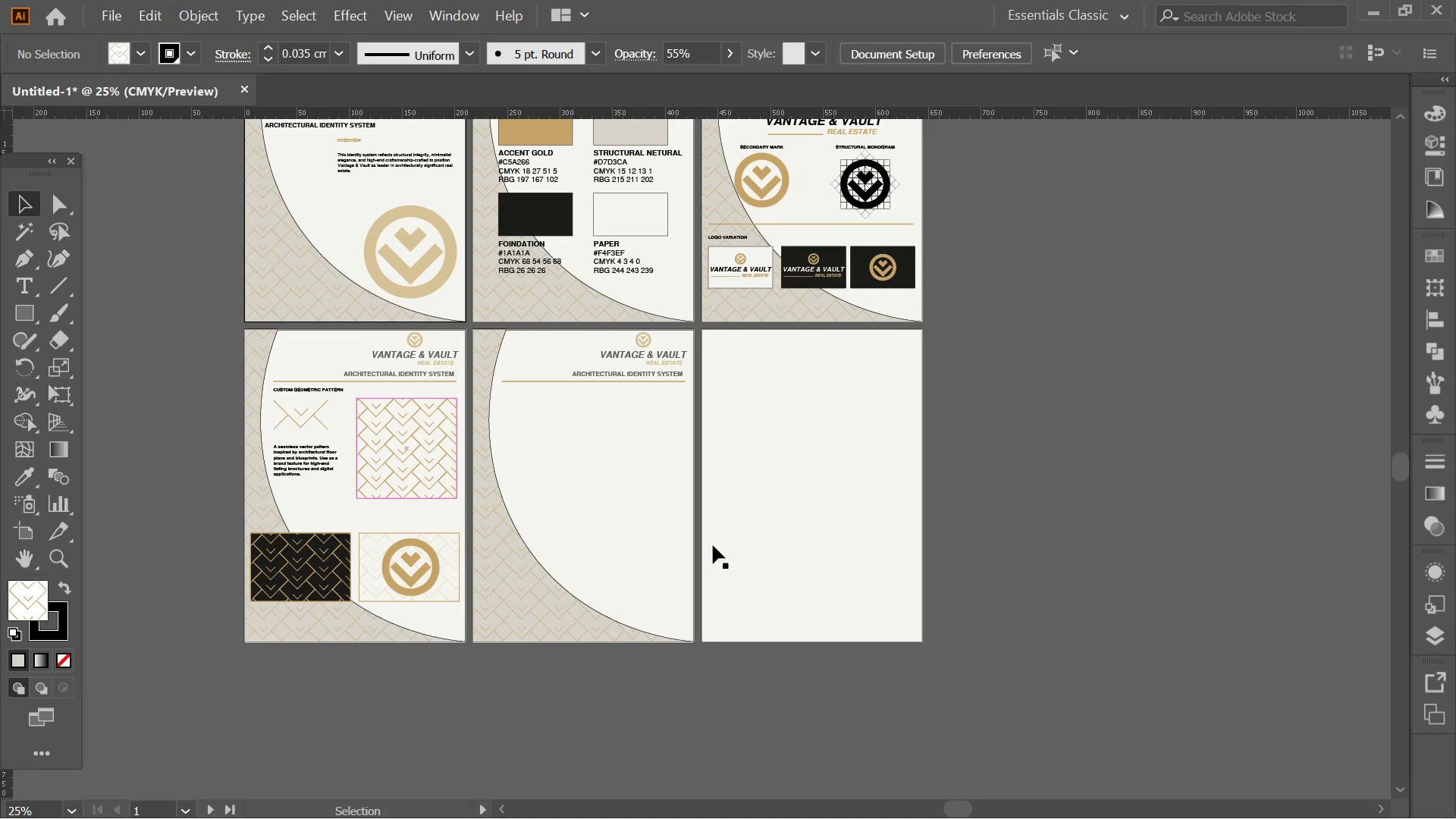 
hold_key(key=Space, duration=0.39)
 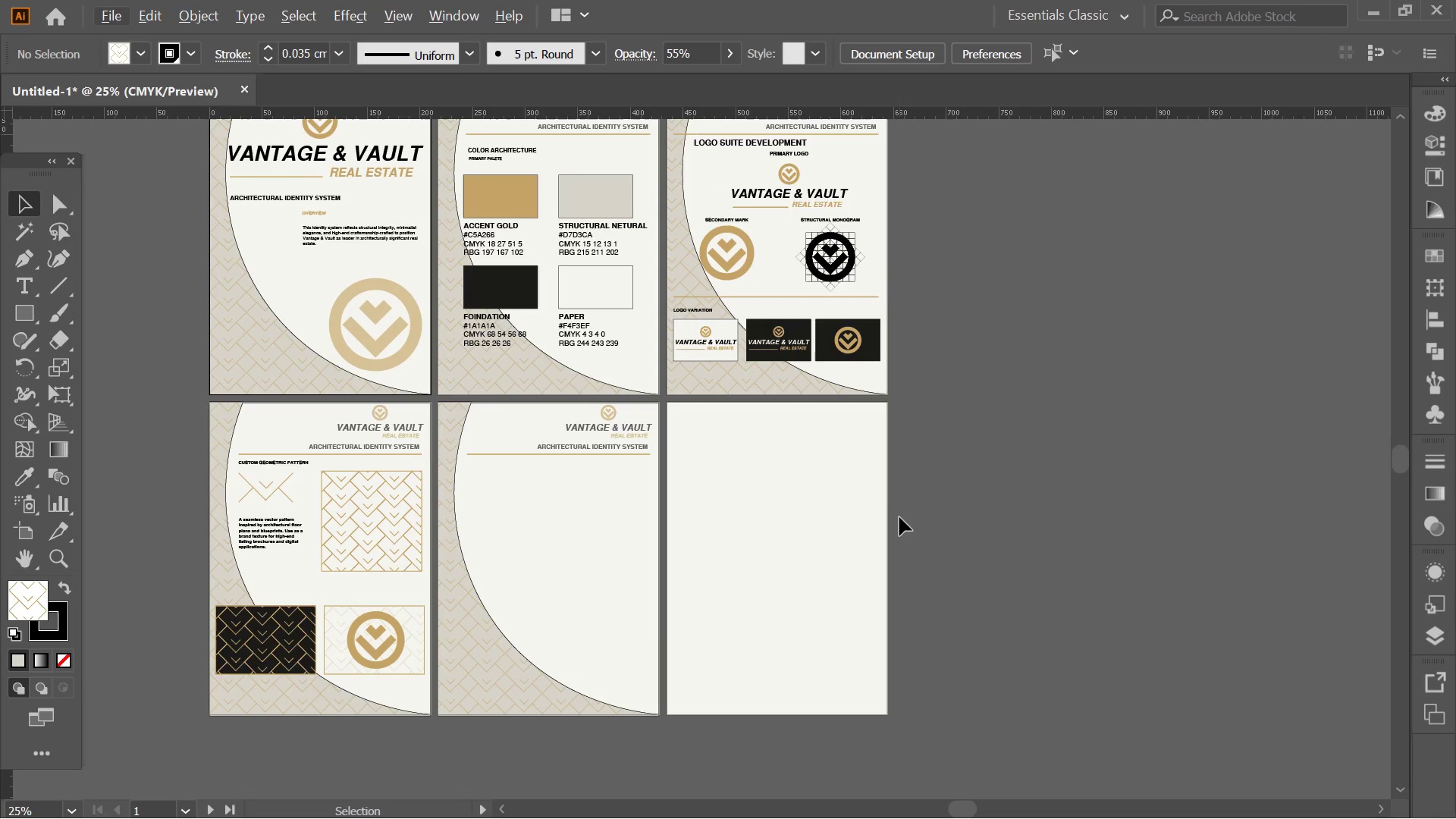 
left_click_drag(start_coordinate=[907, 466], to_coordinate=[874, 537])
 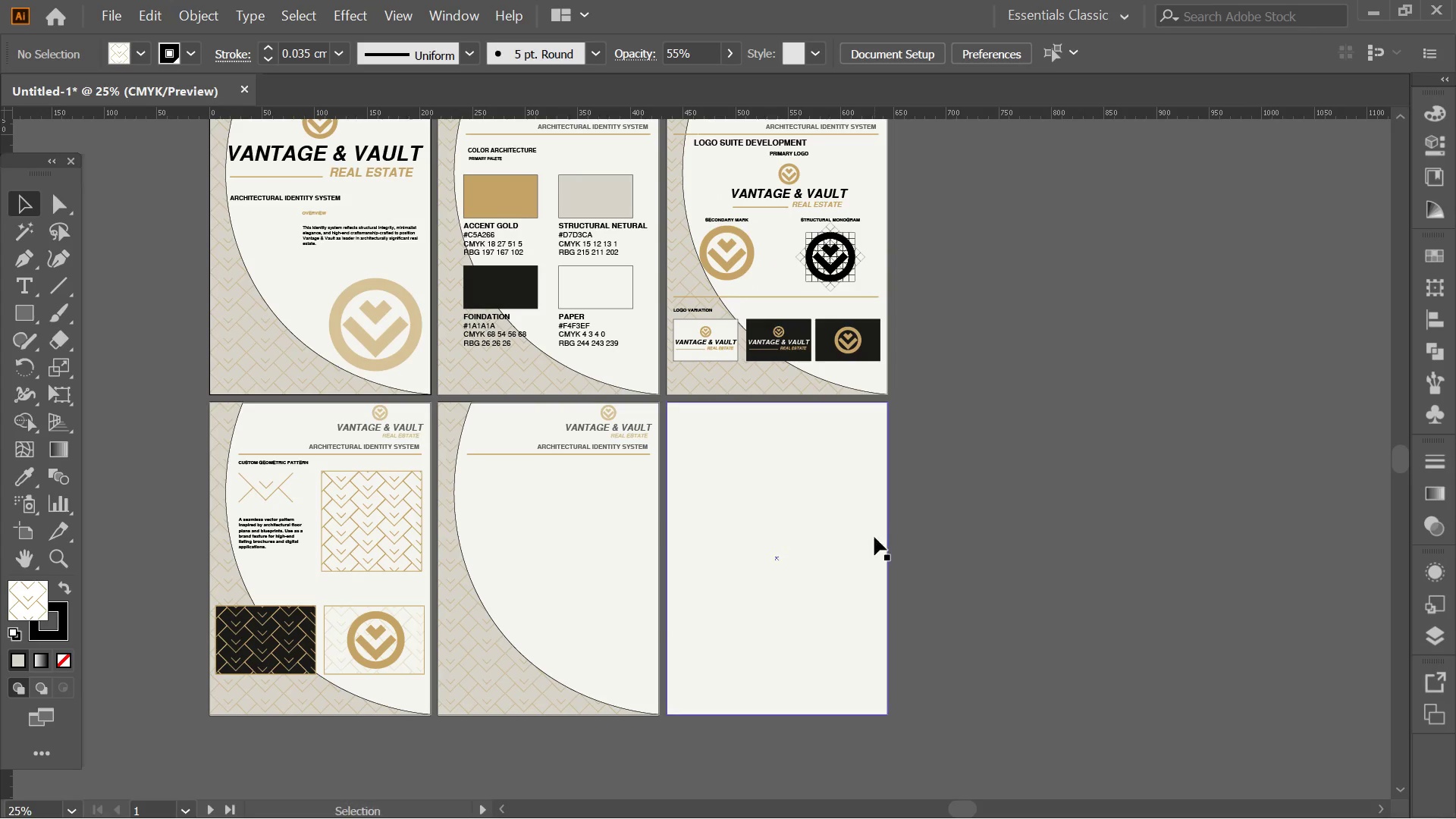 
key(Alt+AltLeft)
 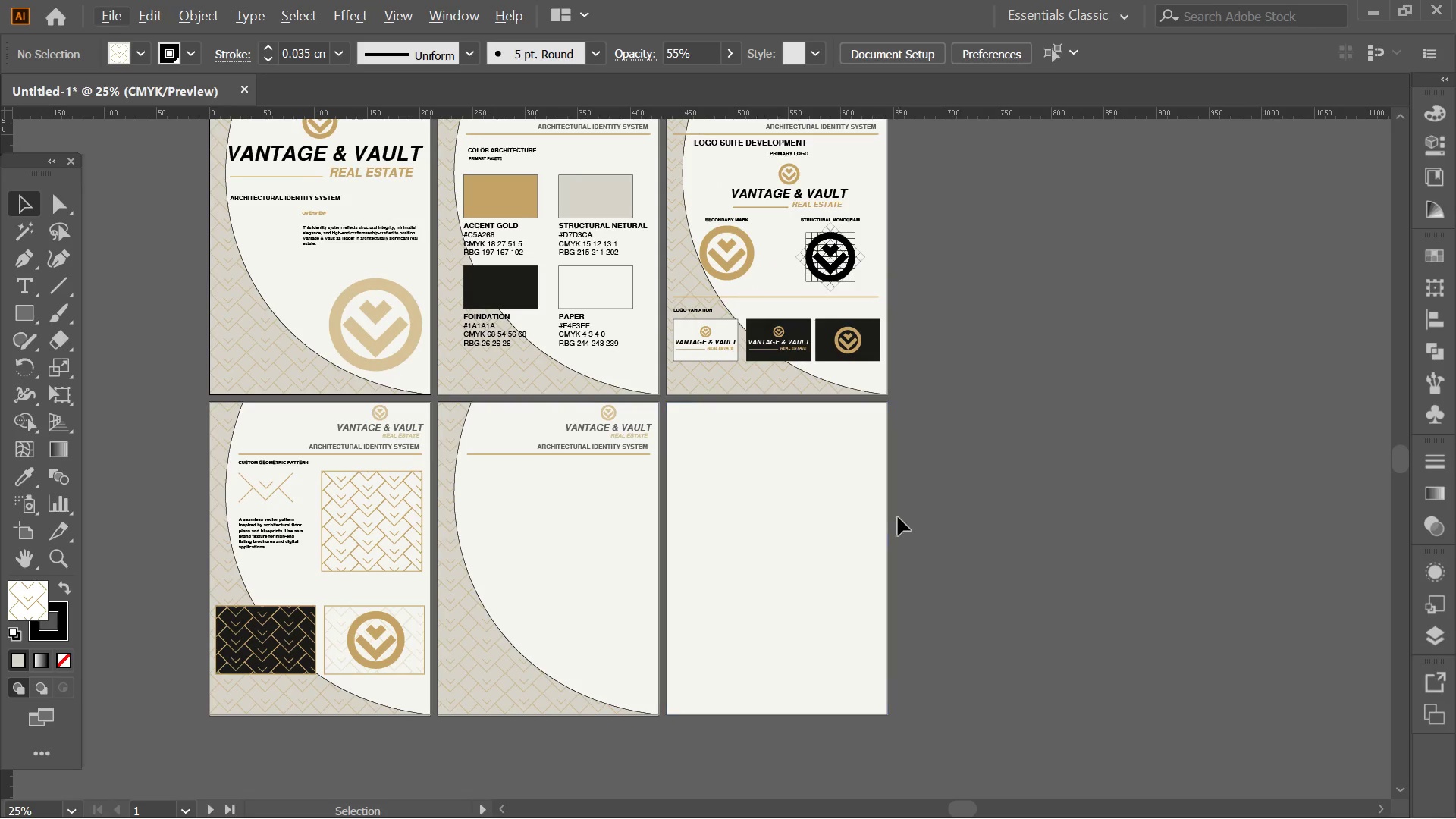 
key(Space)
 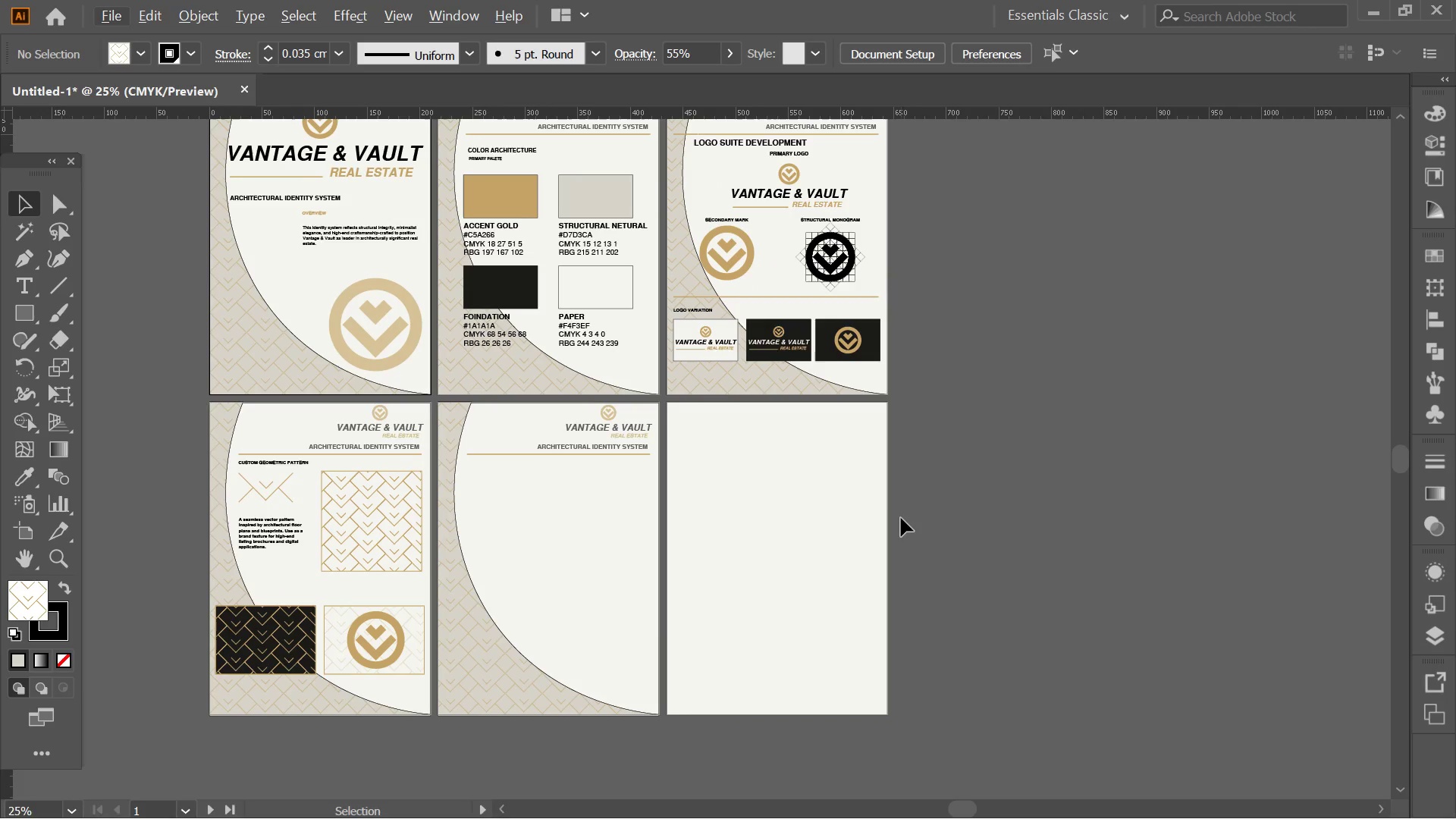 
key(Alt+AltLeft)
 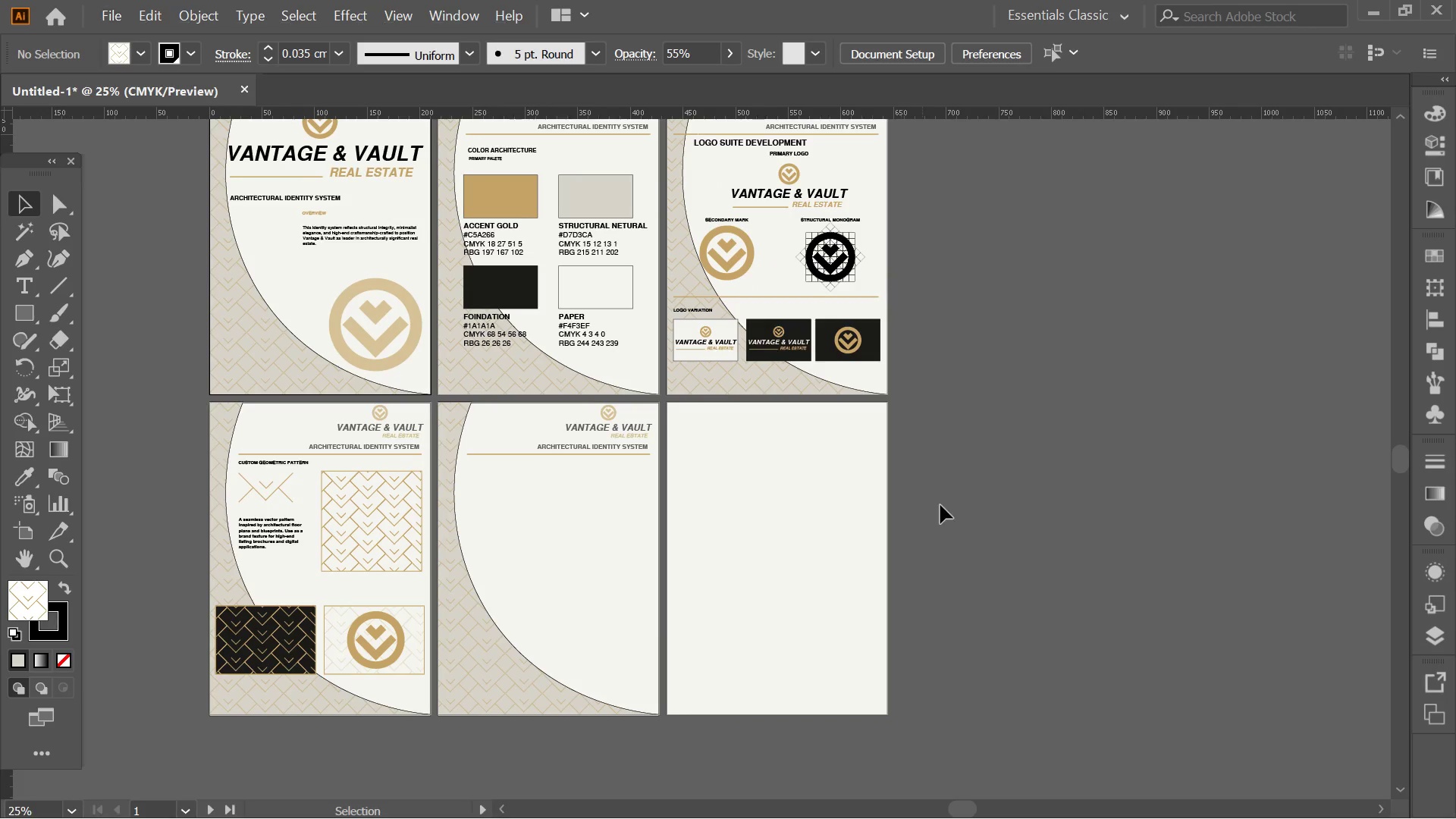 
hold_key(key=Space, duration=0.45)
 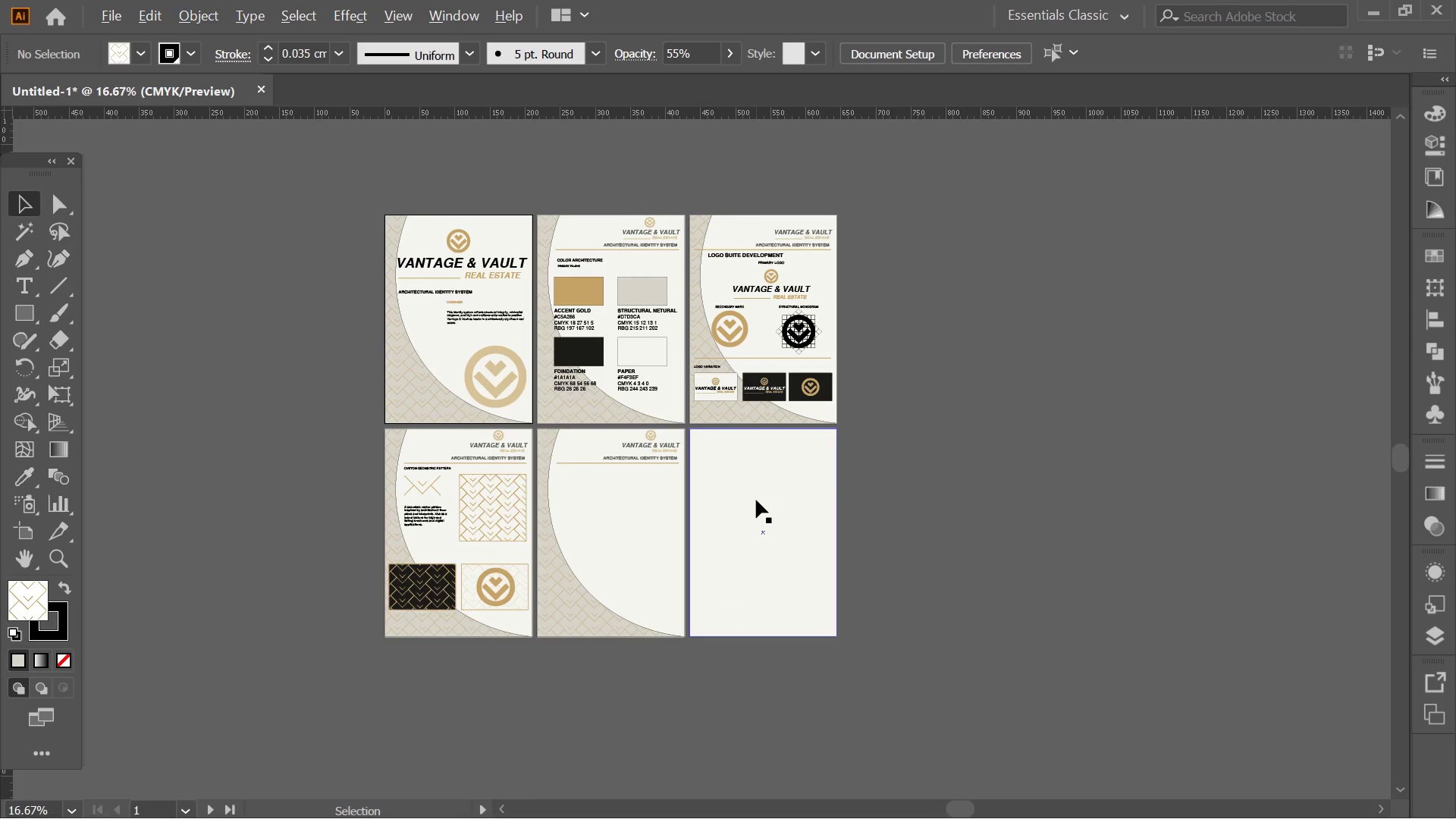 
left_click_drag(start_coordinate=[943, 505], to_coordinate=[846, 496])
 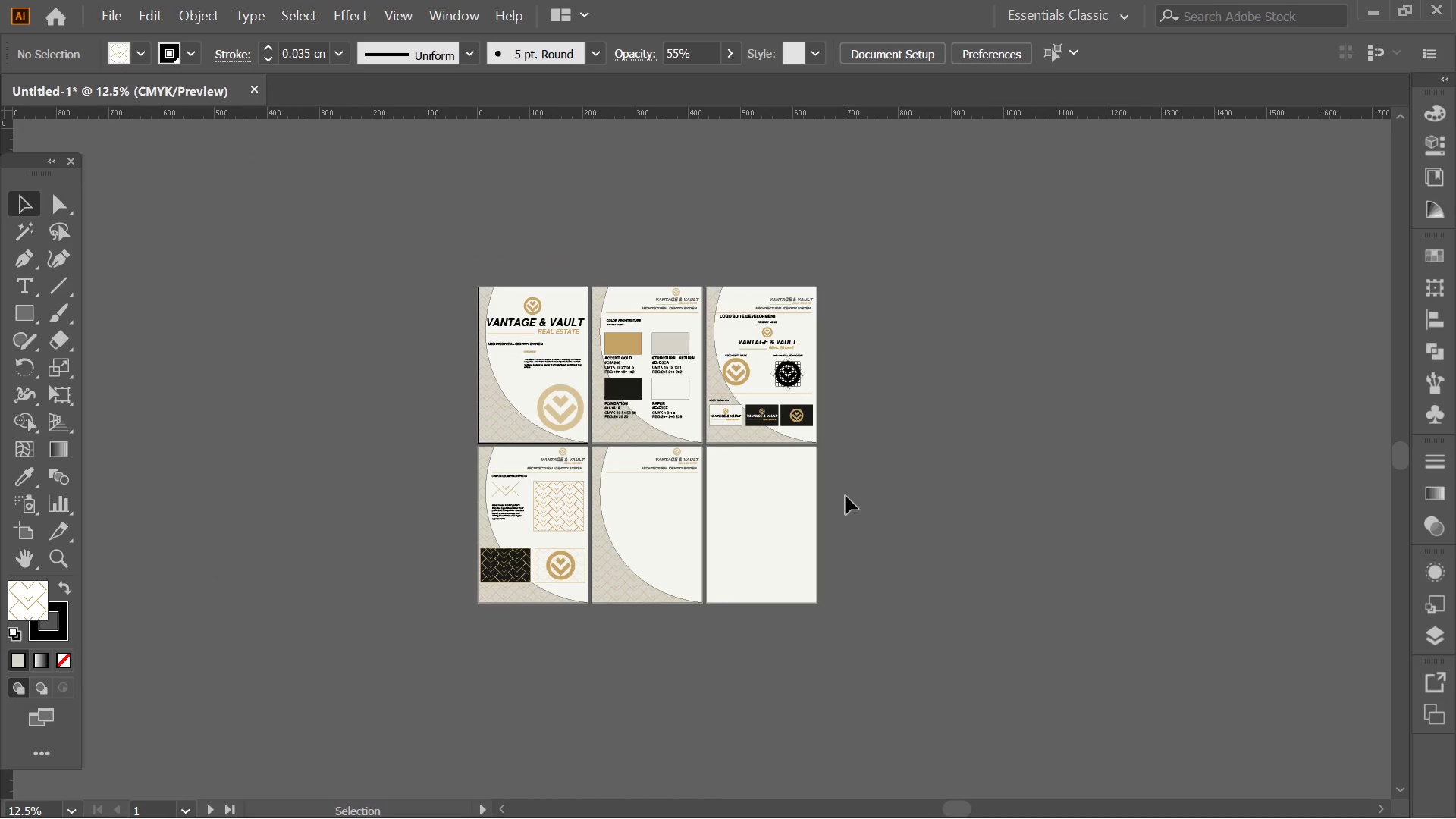 
scroll: coordinate [940, 505], scroll_direction: down, amount: 2.0
 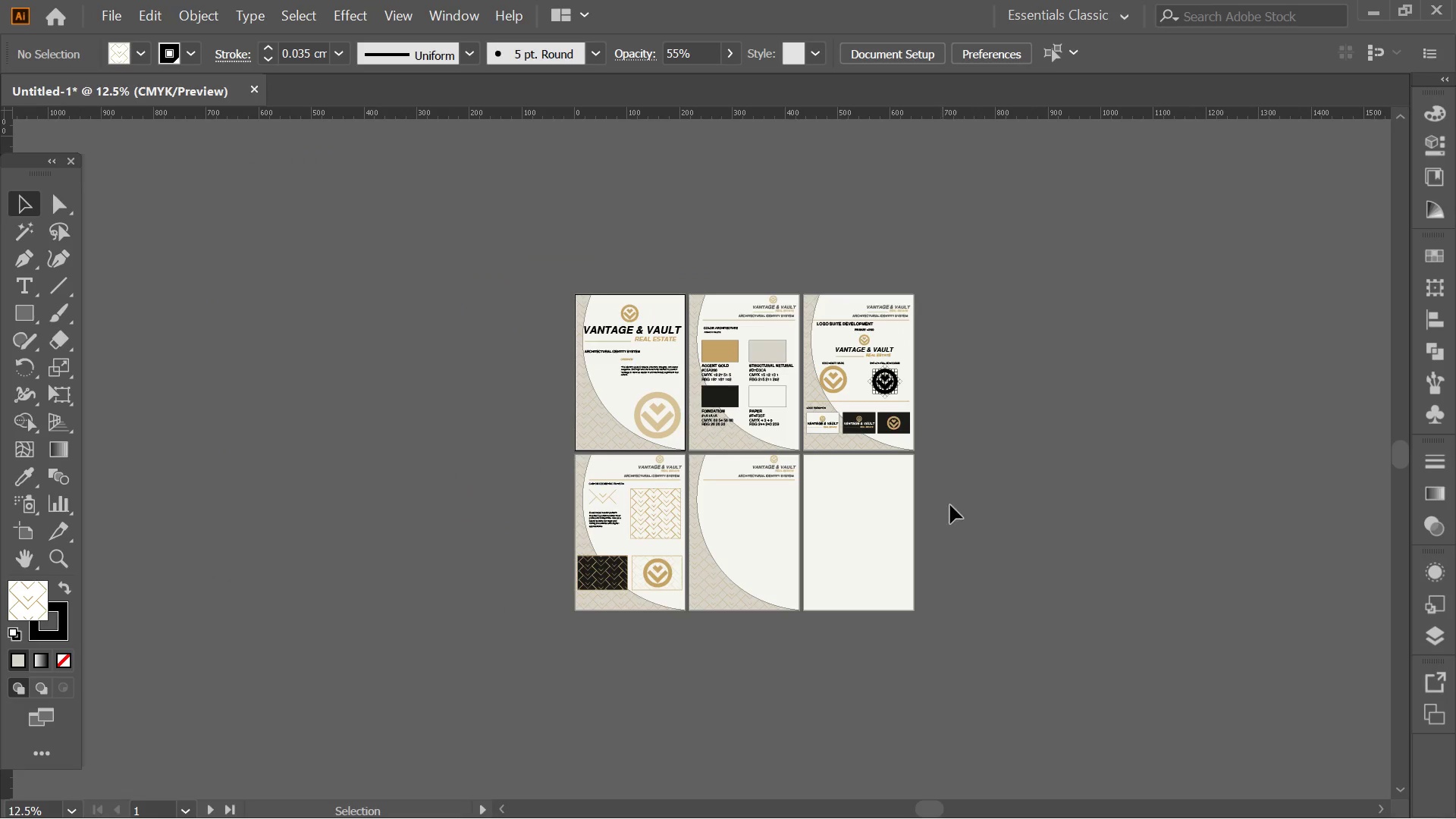 
hold_key(key=AltLeft, duration=0.67)
scroll: coordinate [756, 500], scroll_direction: up, amount: 1.0
 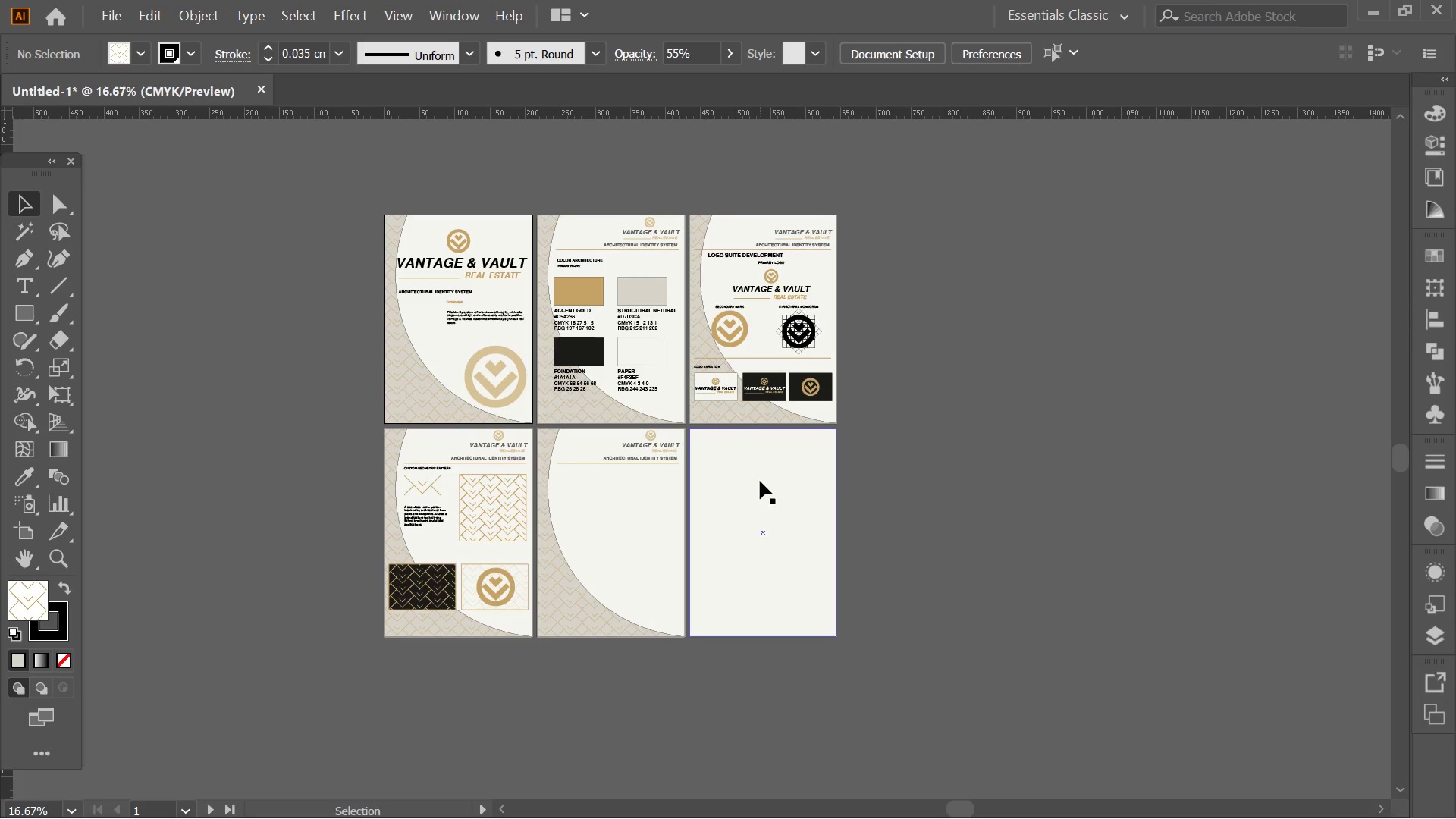 
hold_key(key=AltLeft, duration=1.47)
scroll: coordinate [761, 453], scroll_direction: up, amount: 1.0
 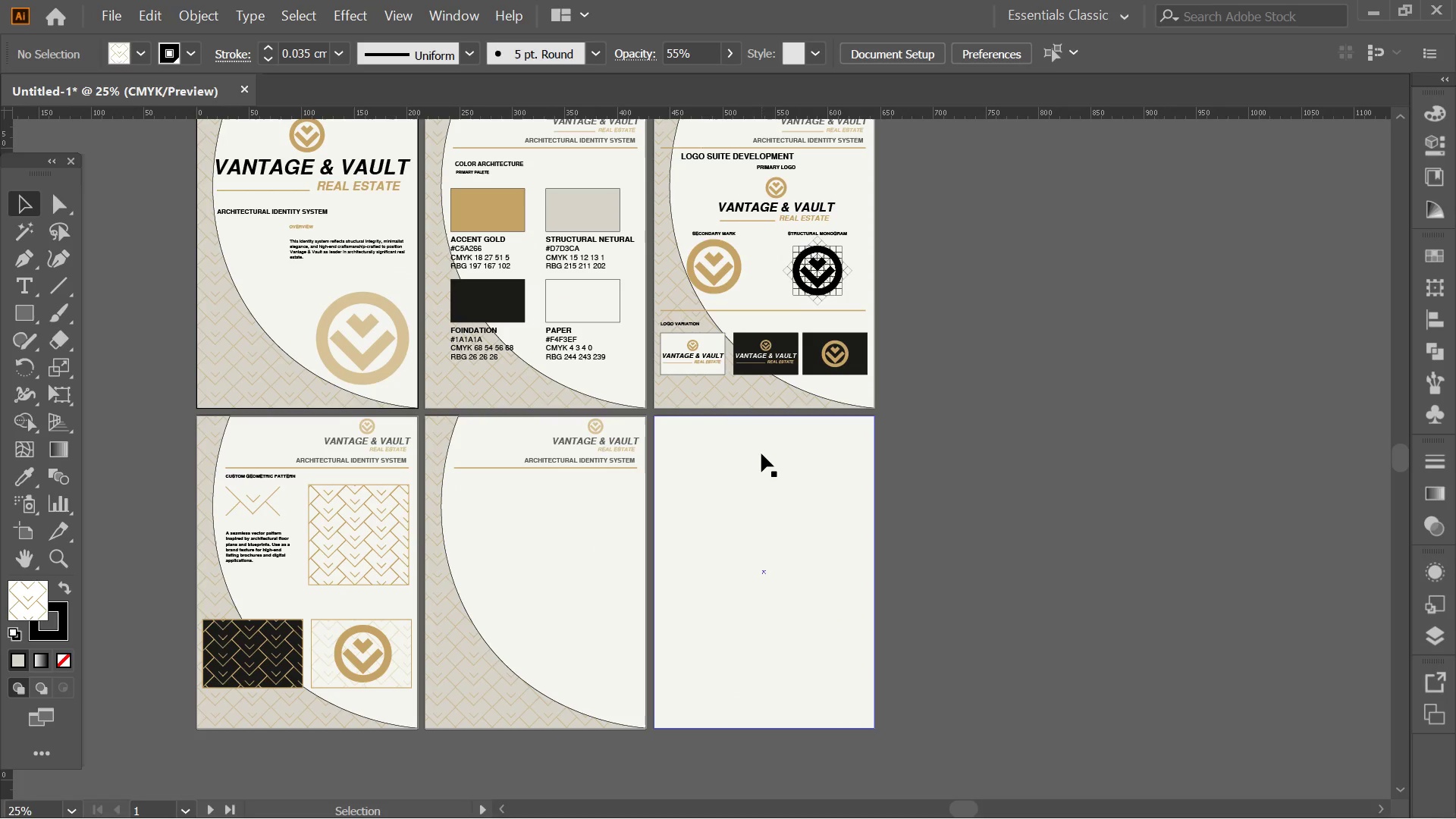 
hold_key(key=Space, duration=0.8)
 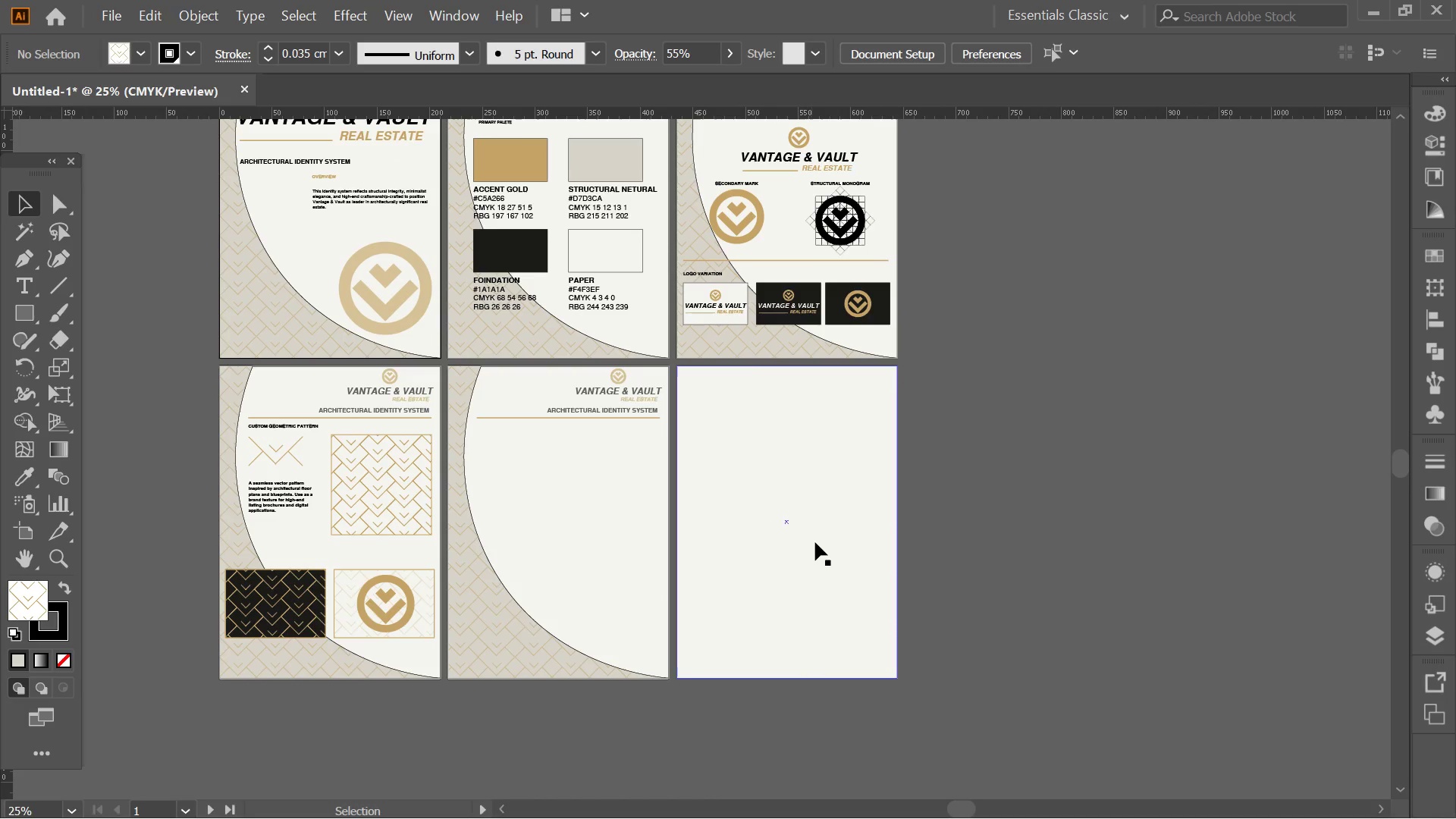 
left_click_drag(start_coordinate=[714, 558], to_coordinate=[734, 510])
 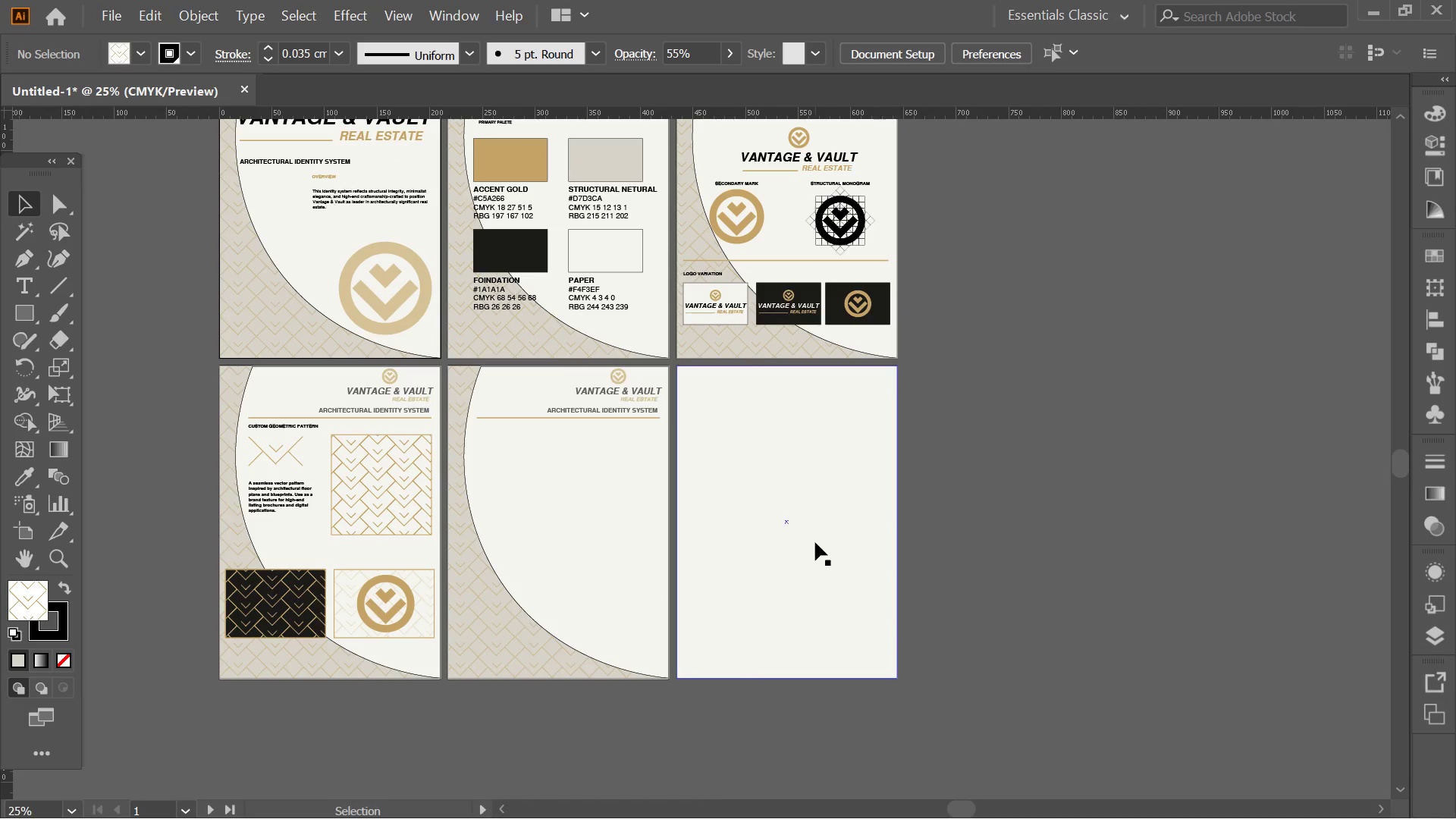 
wait(7.97)
 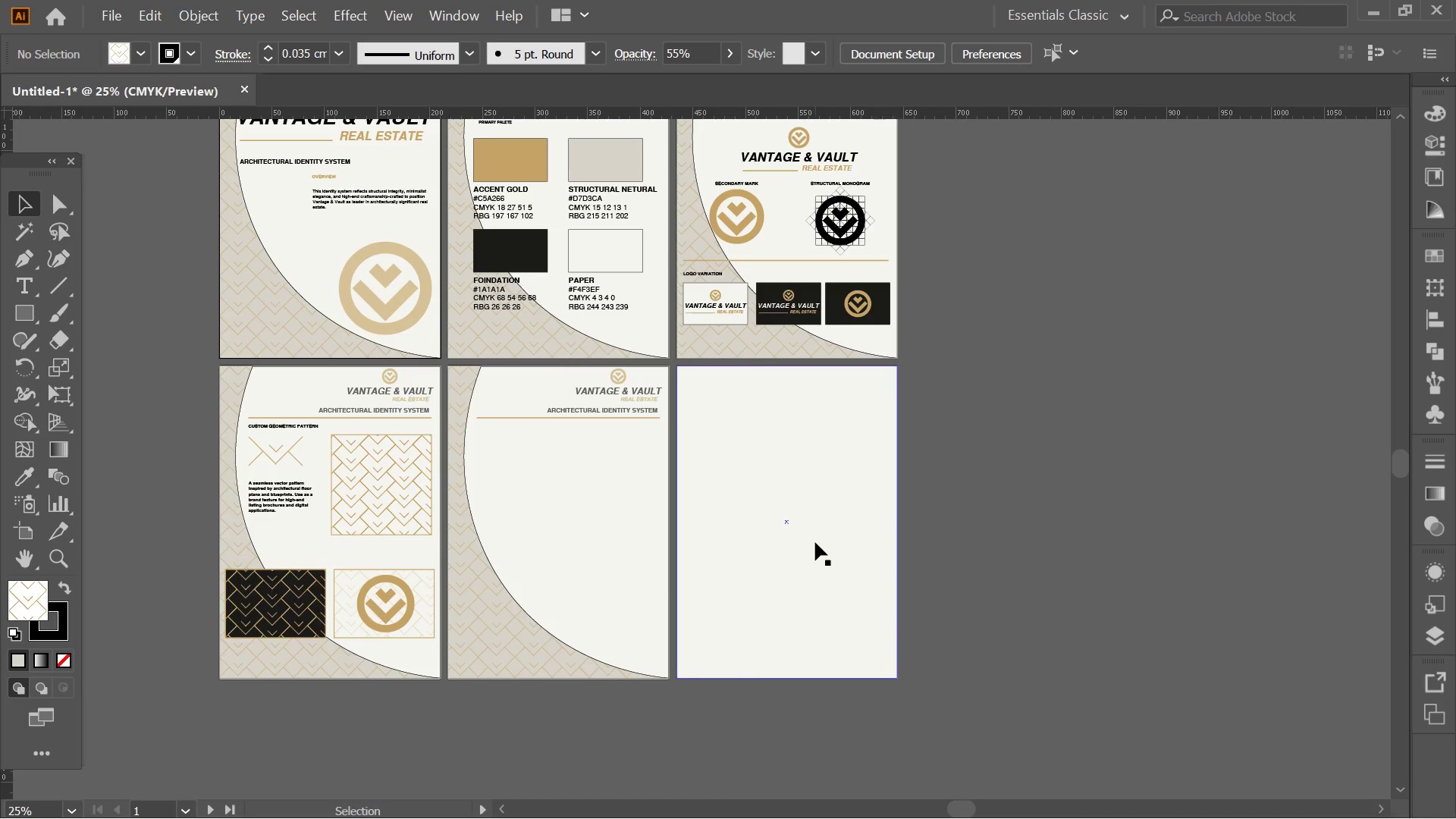 
hold_key(key=AltLeft, duration=0.92)
 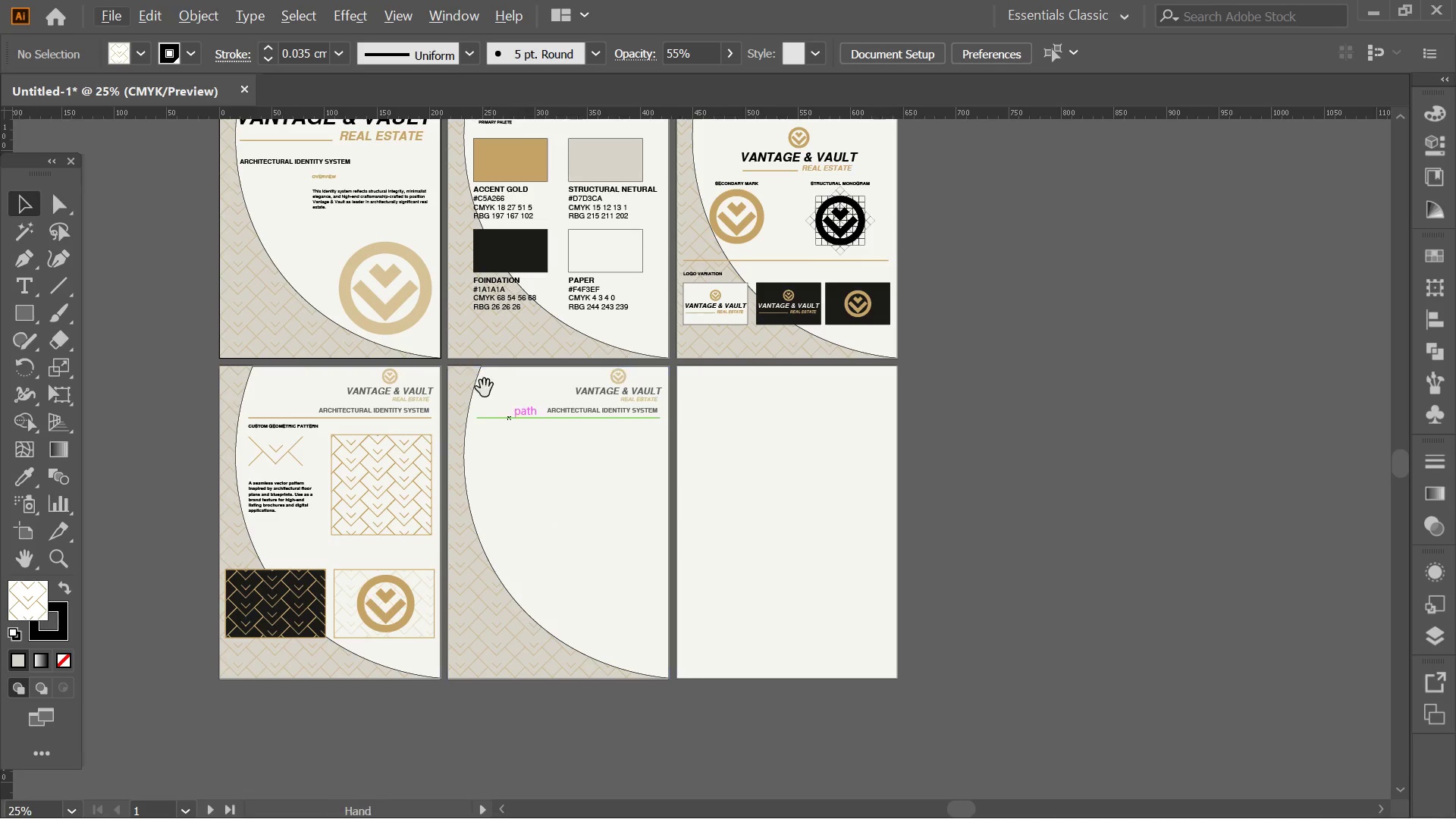 
hold_key(key=Space, duration=0.58)
 